 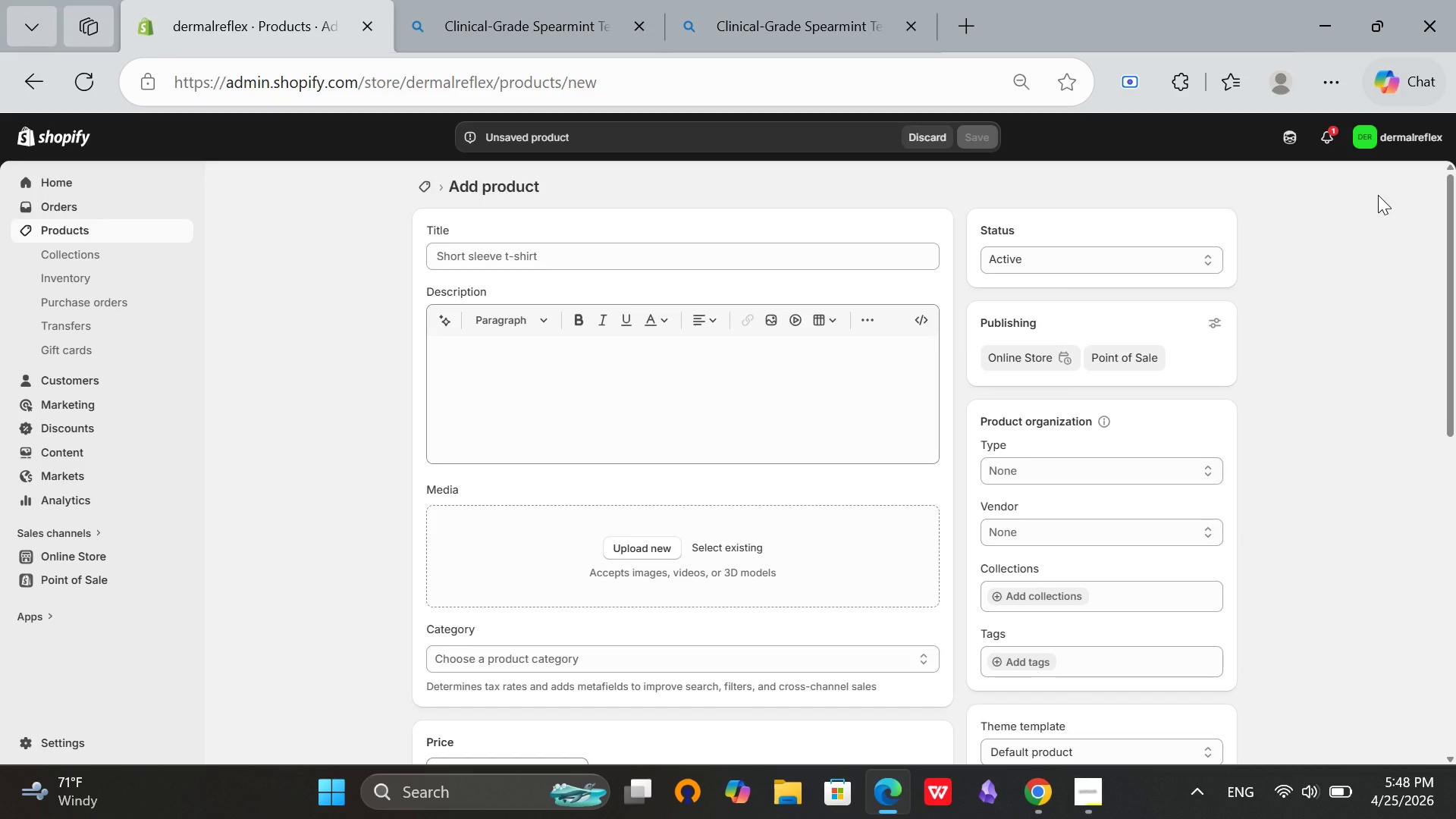 
left_click([485, 235])
 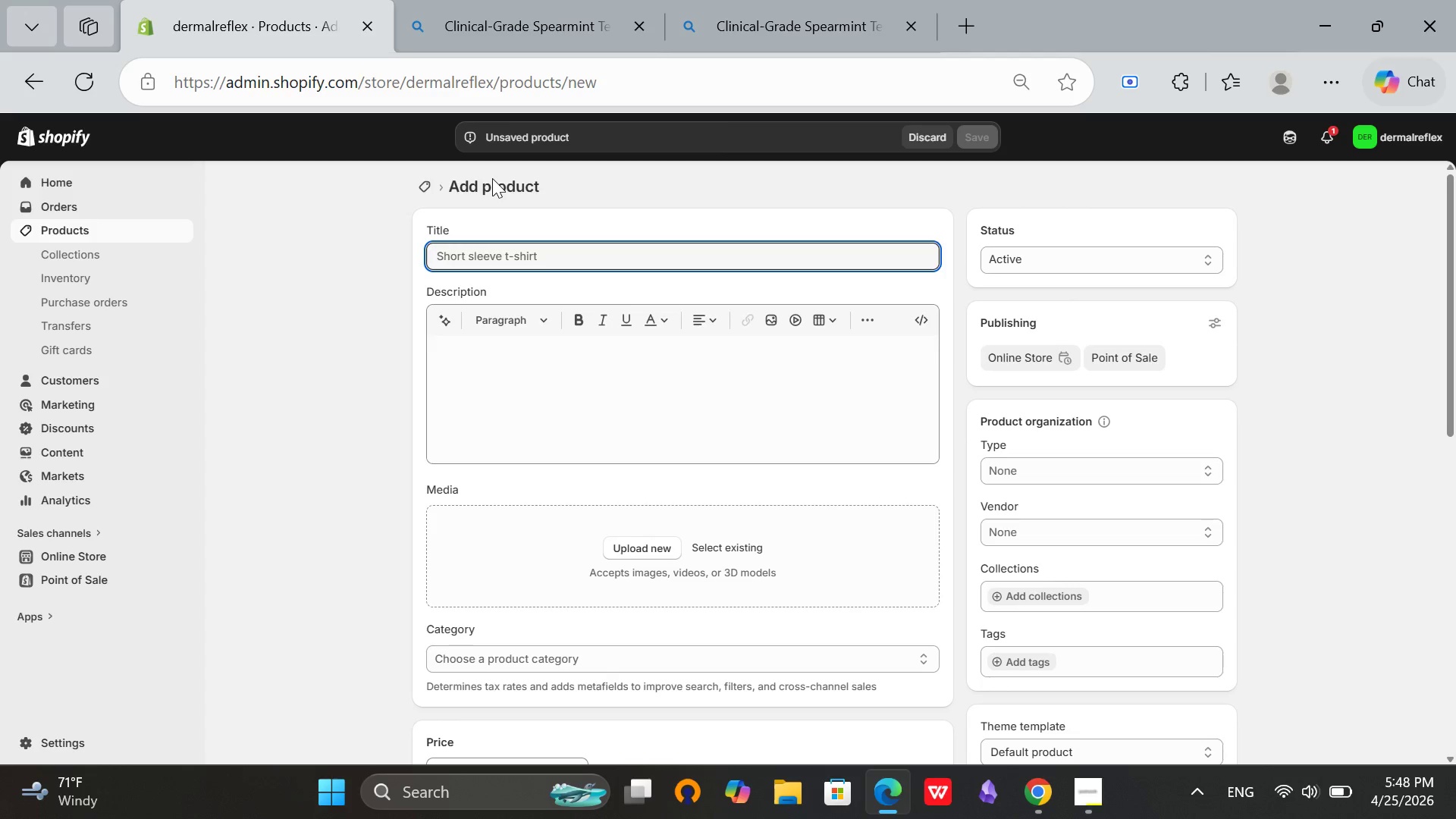 
type(Zinc Picolinate )
 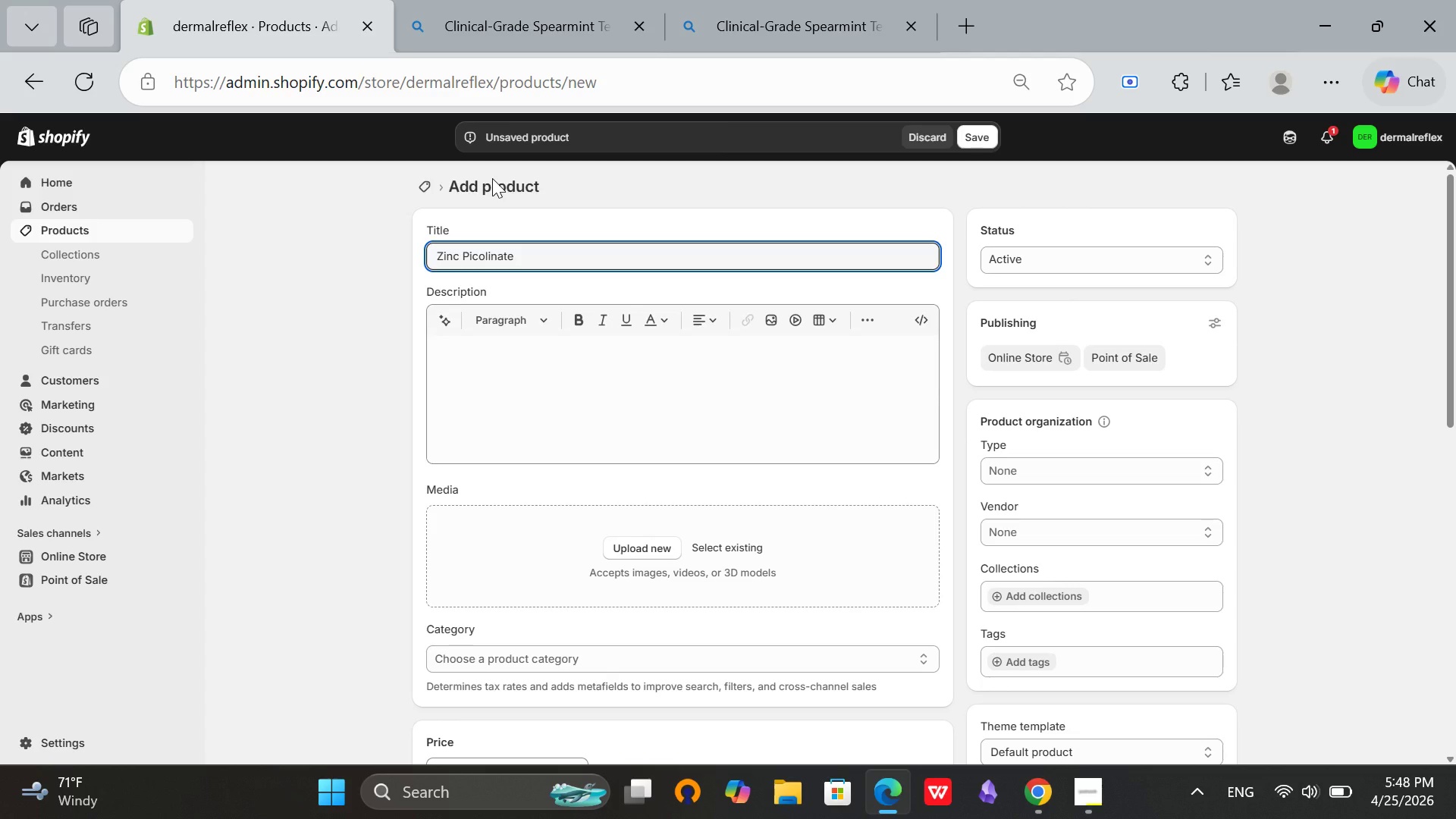 
wait(13.27)
 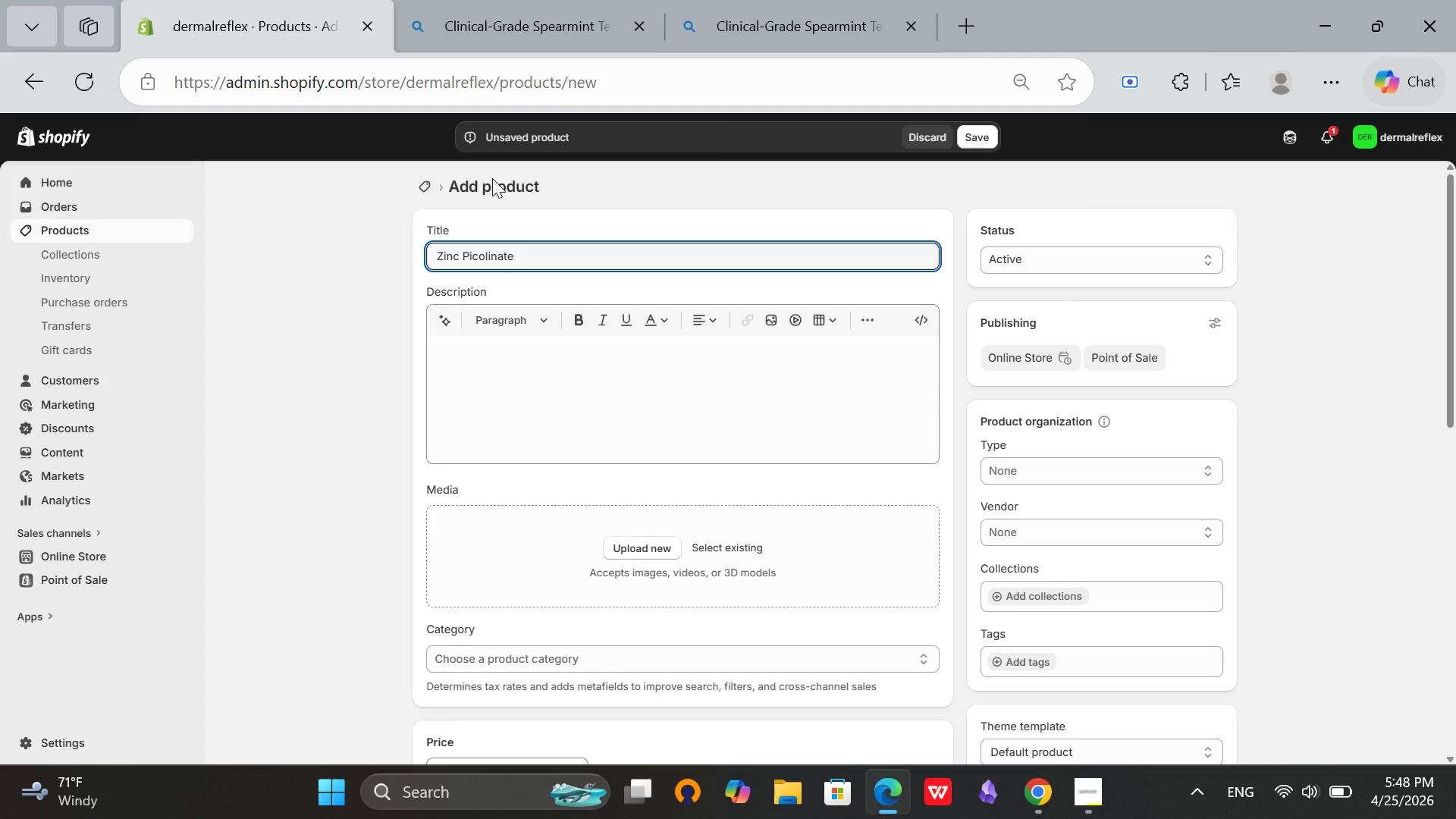 
type(Supplement - Anti-Inflammatory Support for Acne)
 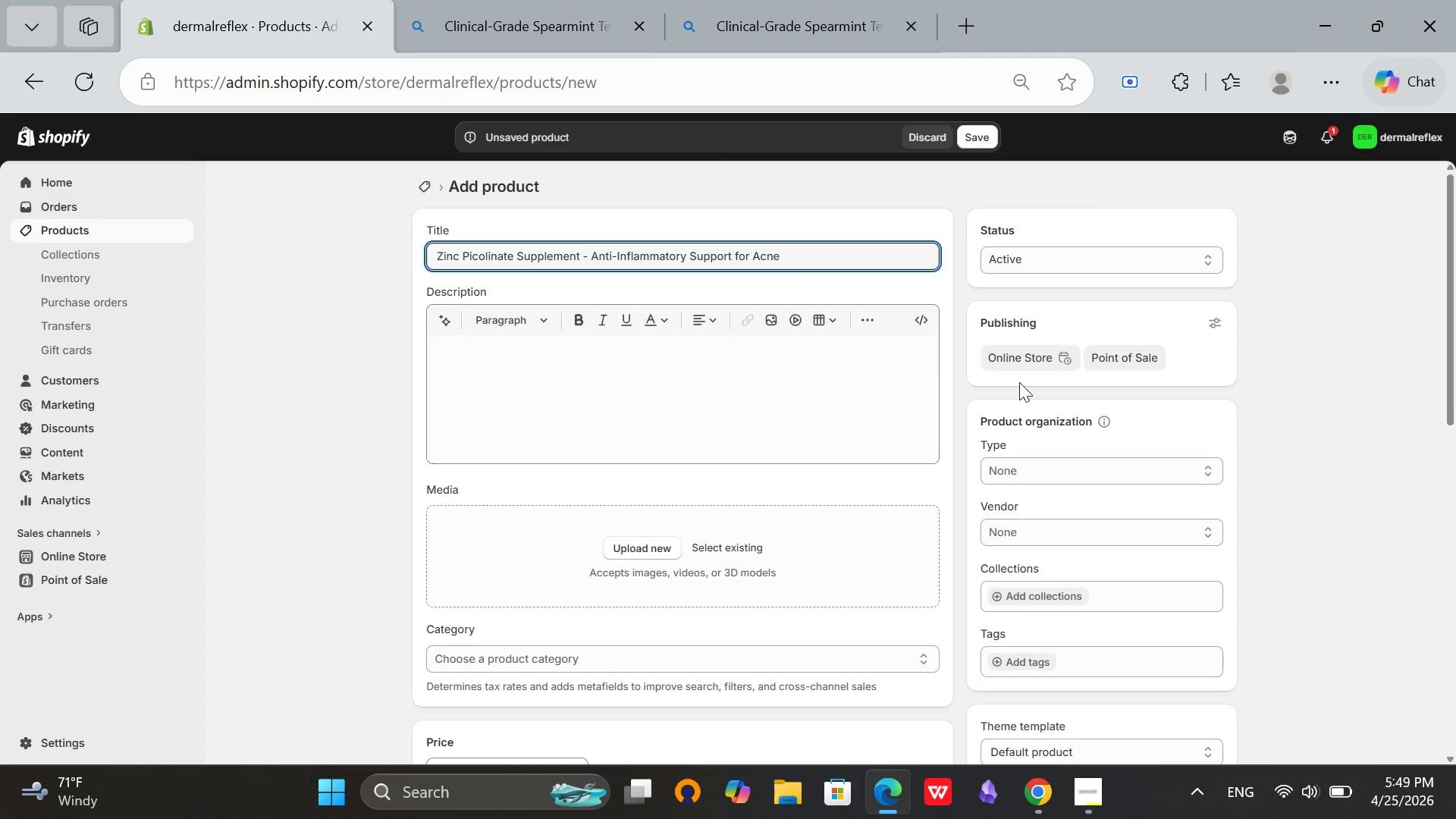 
left_click([1364, 482])
 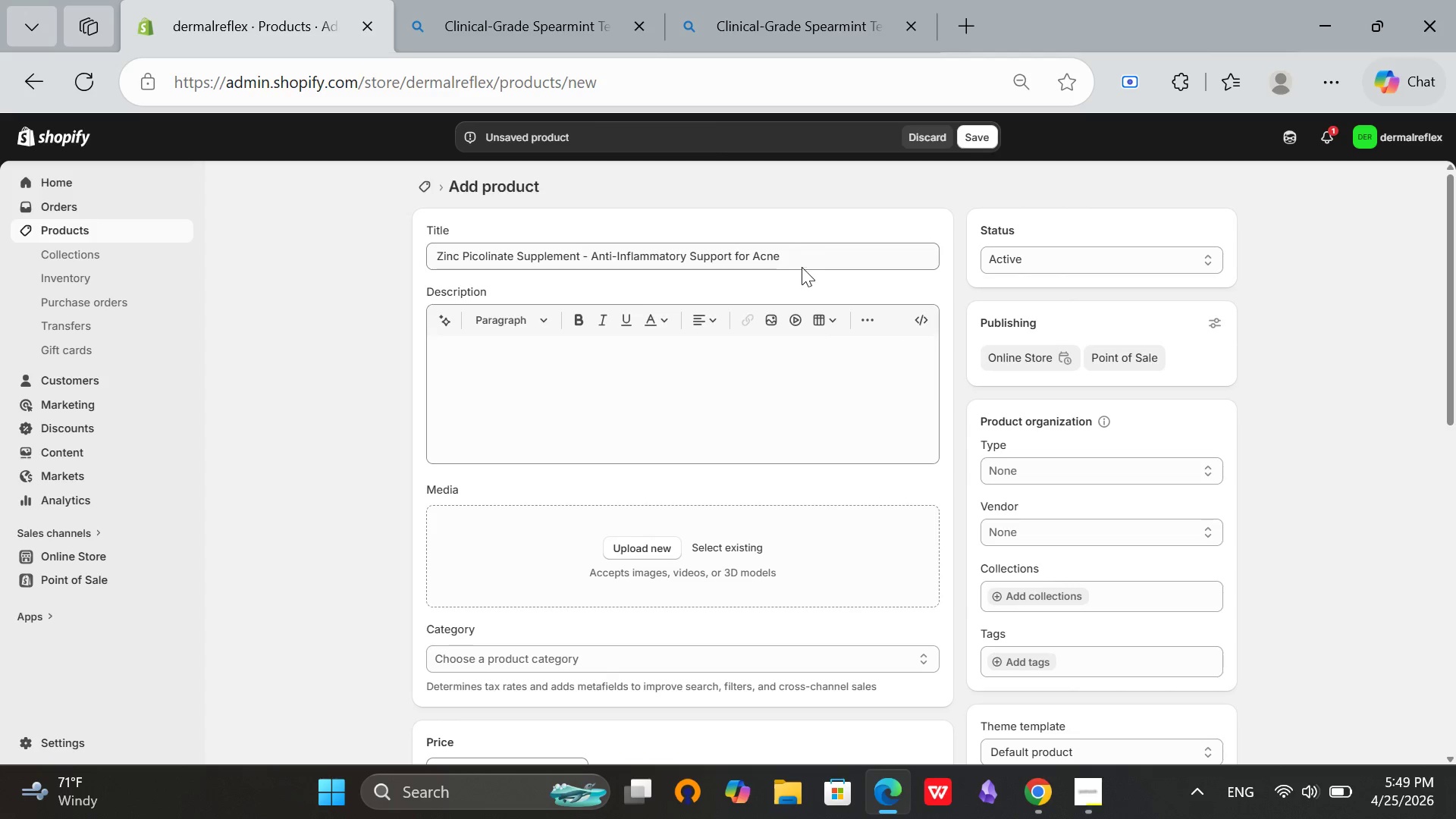 
left_click_drag(start_coordinate=[802, 253], to_coordinate=[348, 229])
 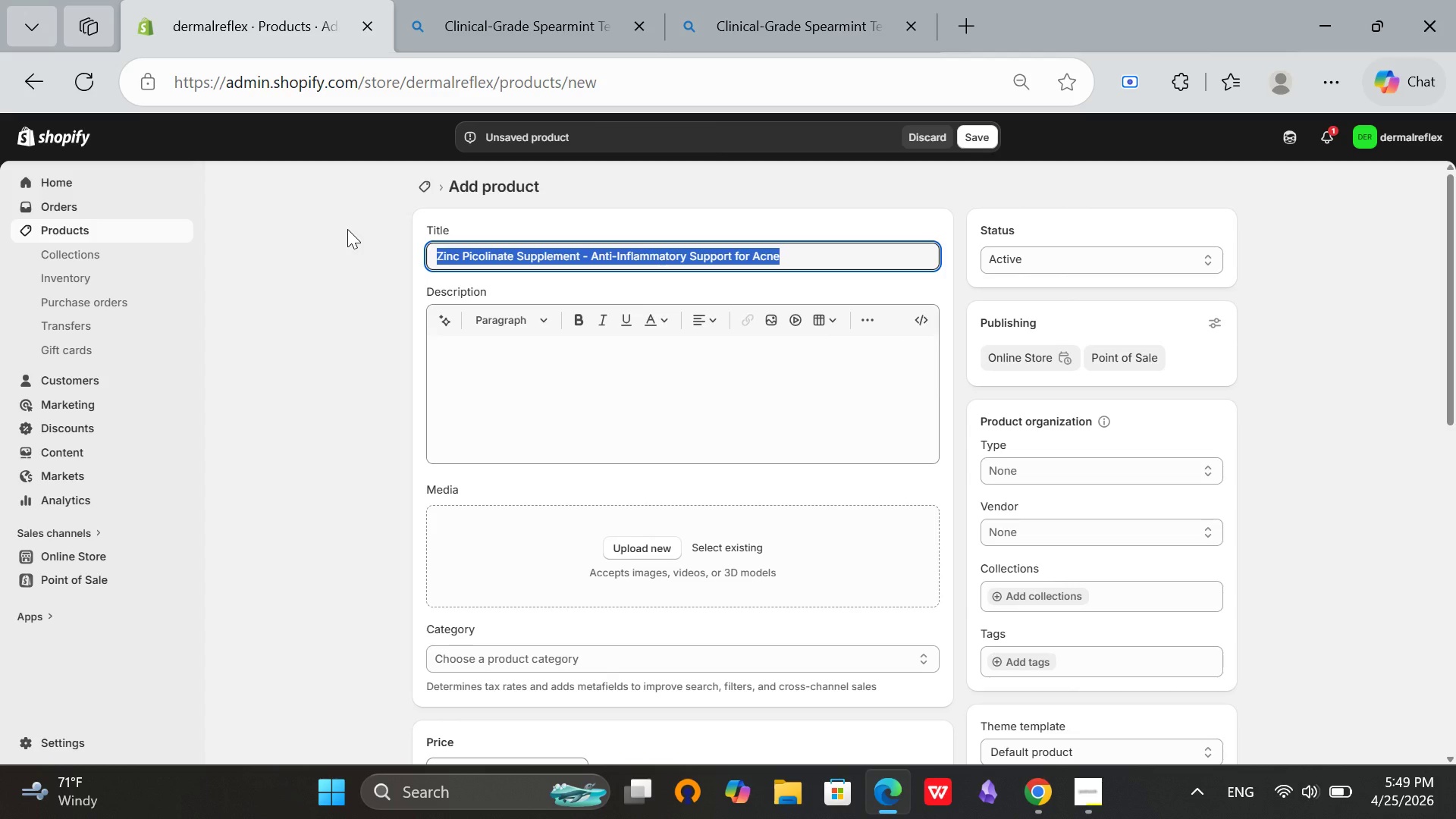 
key(Control+C)
 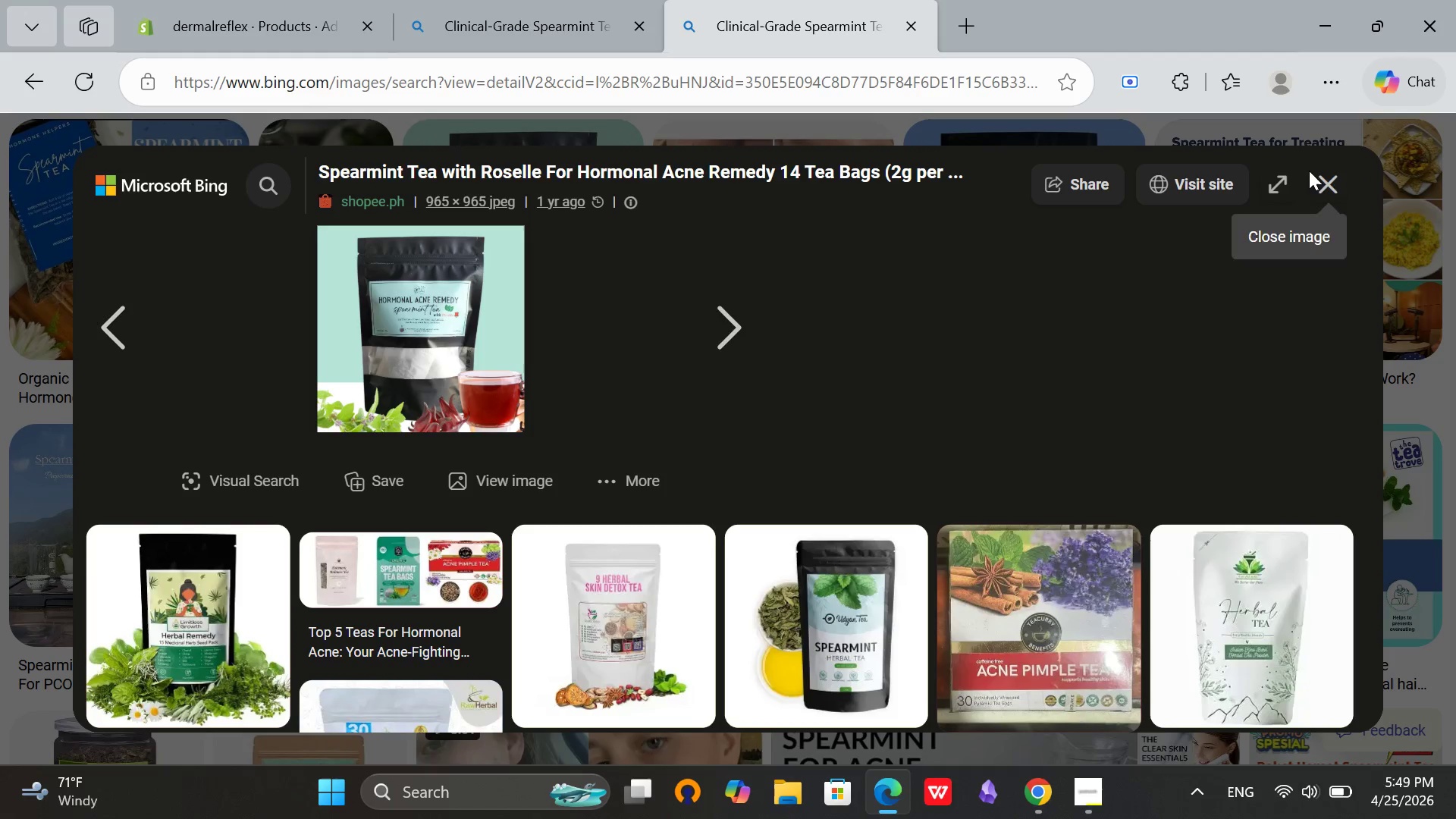 
left_click([1332, 179])
 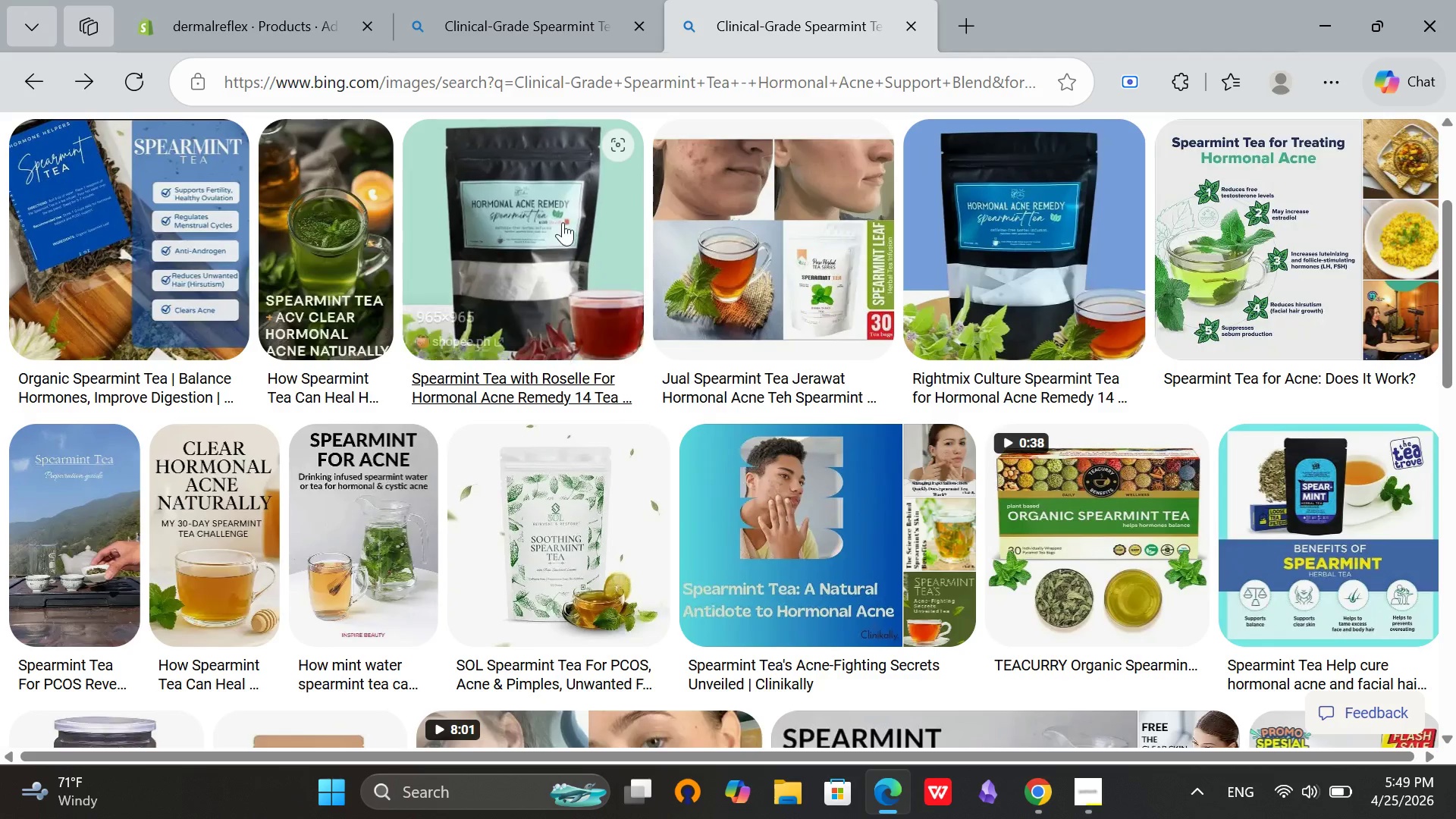 
scroll: coordinate [561, 222], scroll_direction: up, amount: 7.0
 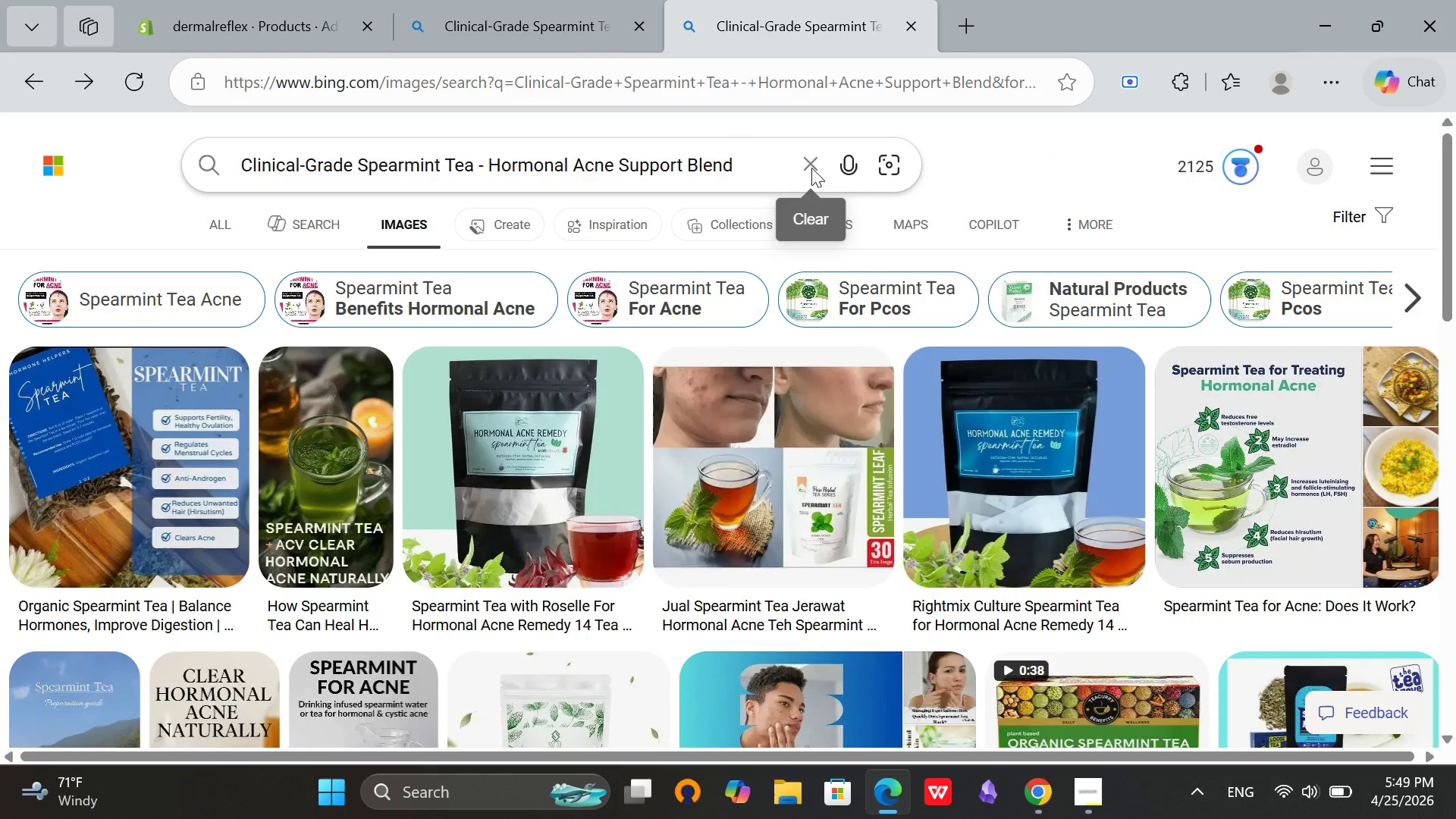 
left_click([811, 168])
 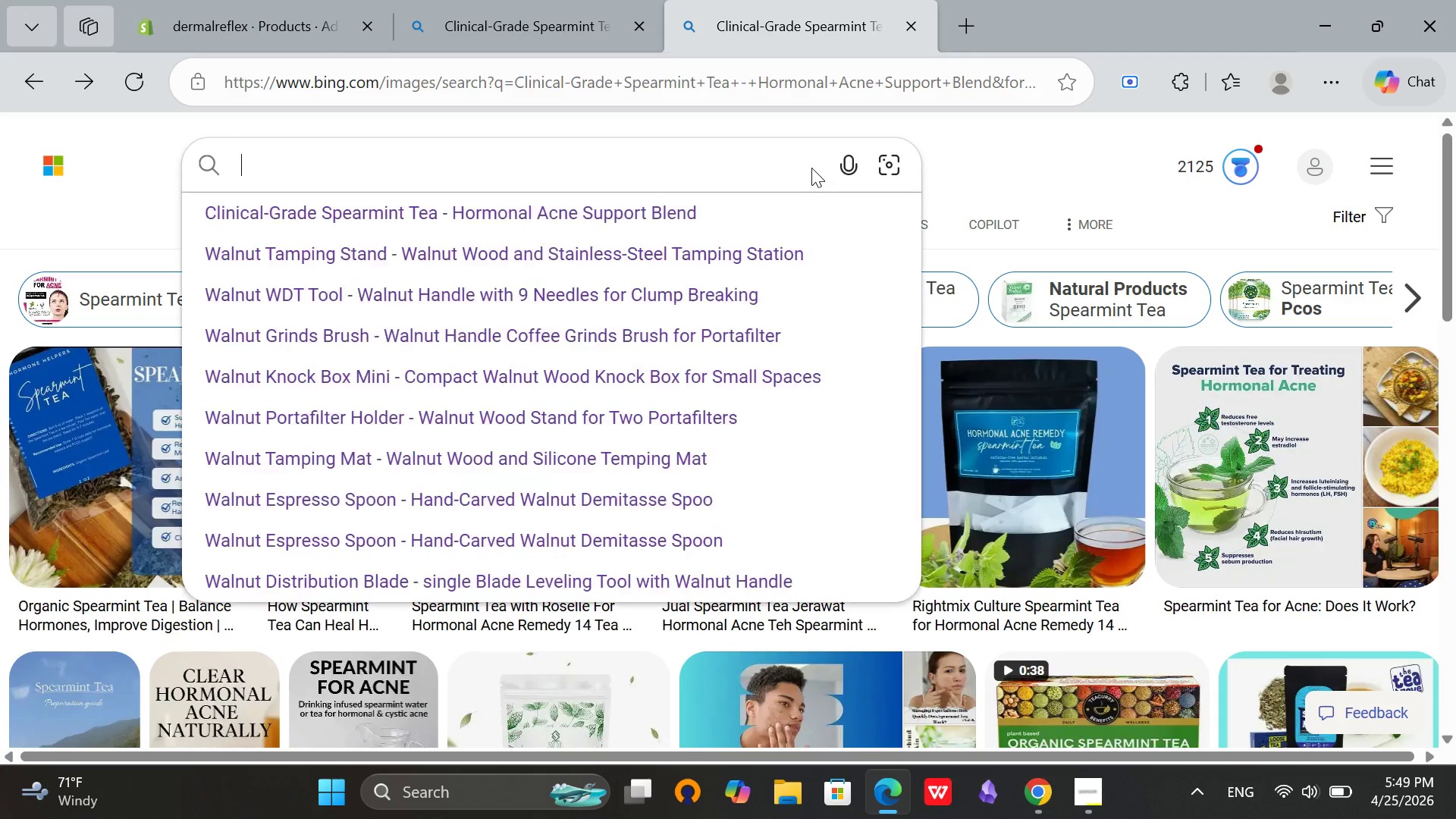 
key(Control+V)
 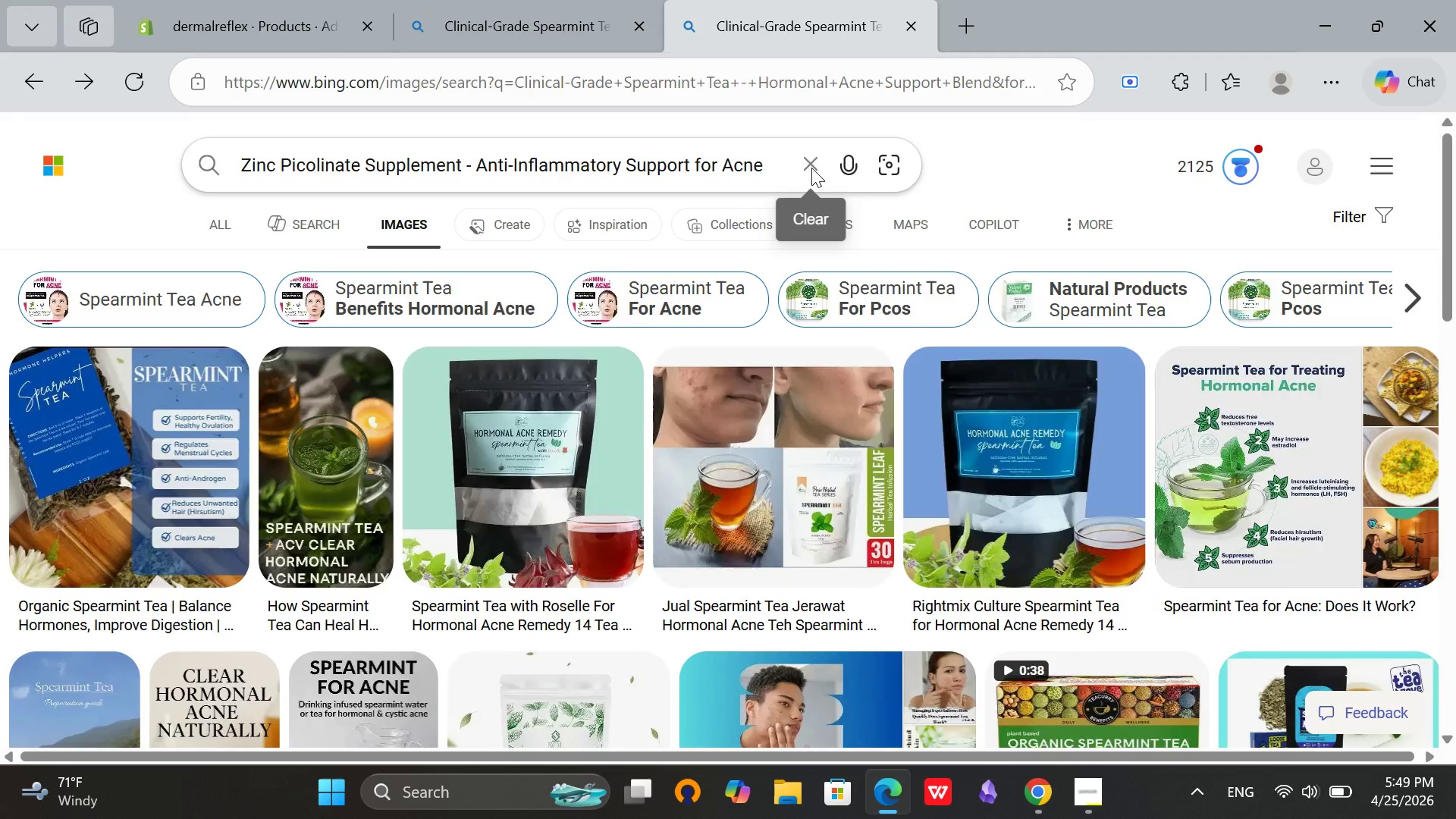 
key(Enter)
 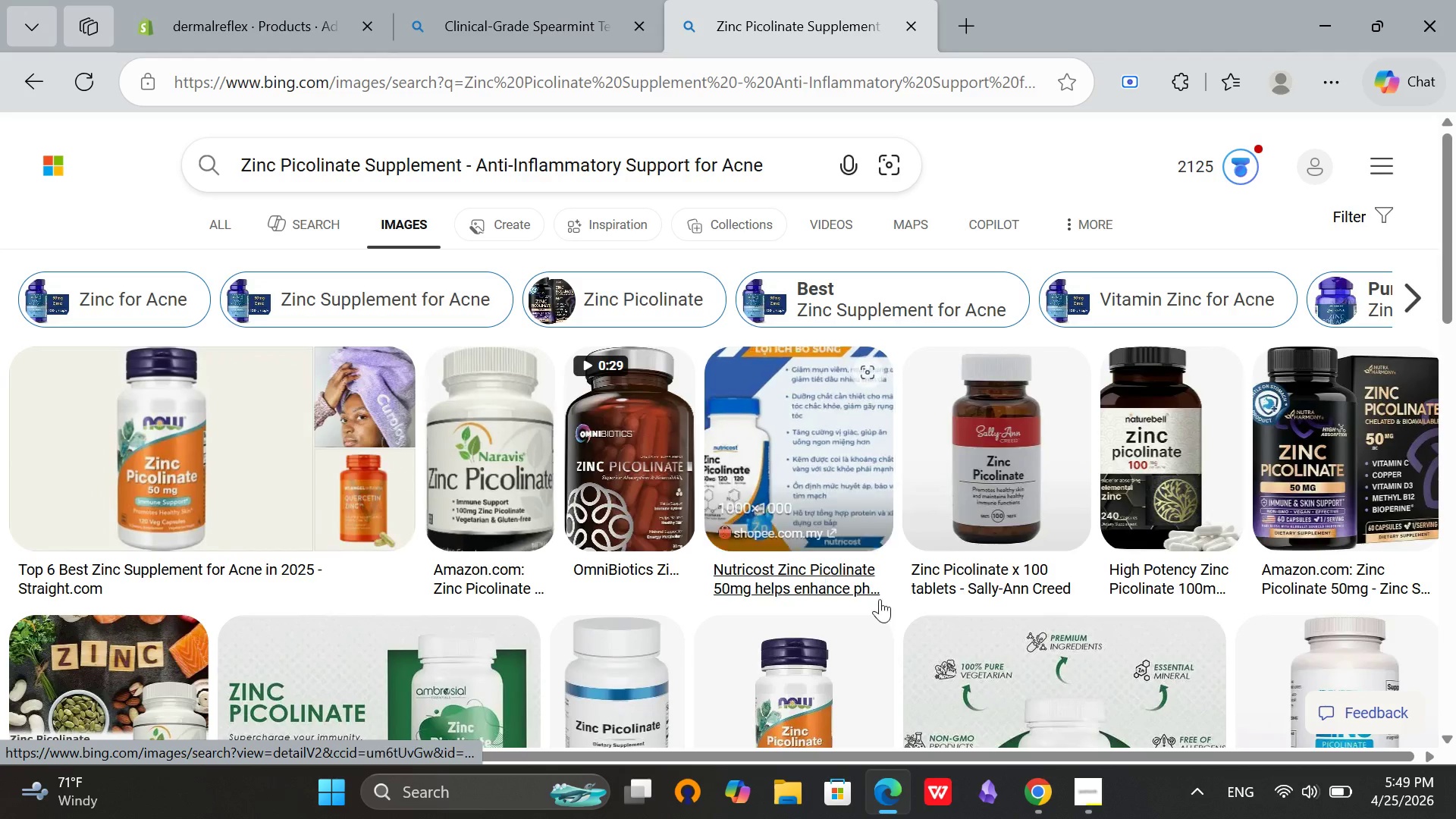 
wait(5.22)
 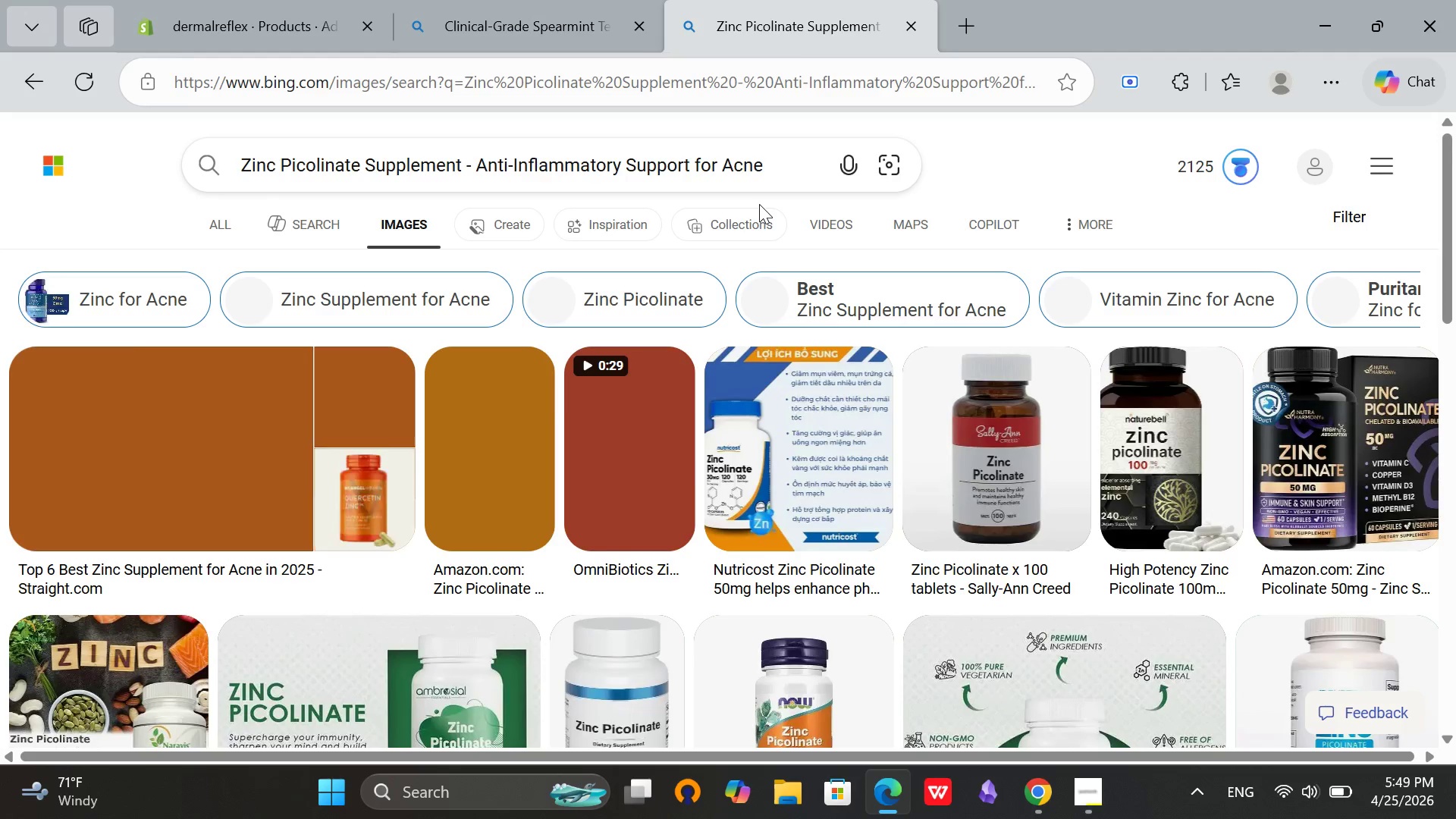 
scroll: coordinate [1027, 180], scroll_direction: down, amount: 3.0
 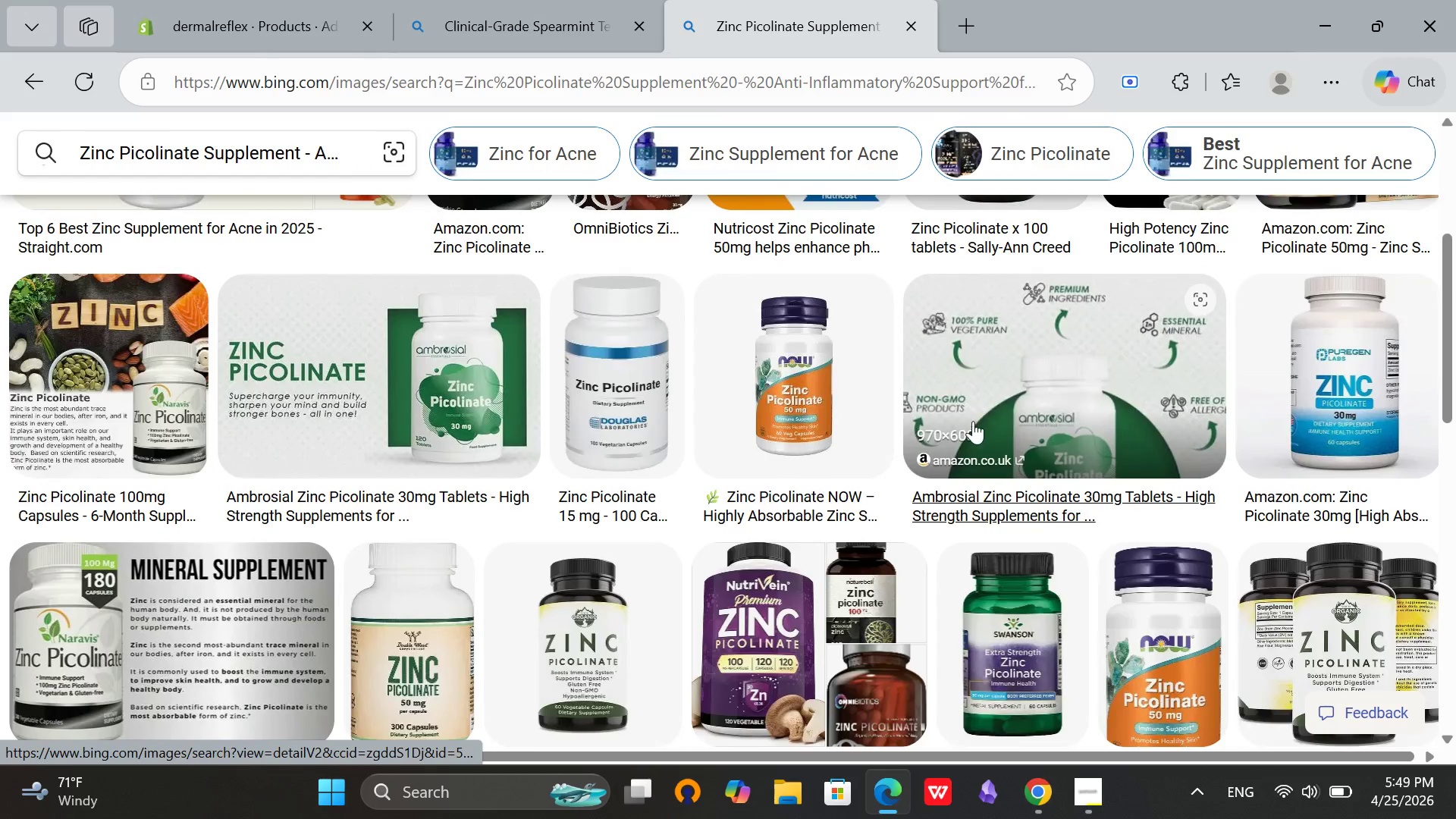 
scroll: coordinate [968, 427], scroll_direction: up, amount: 4.0
 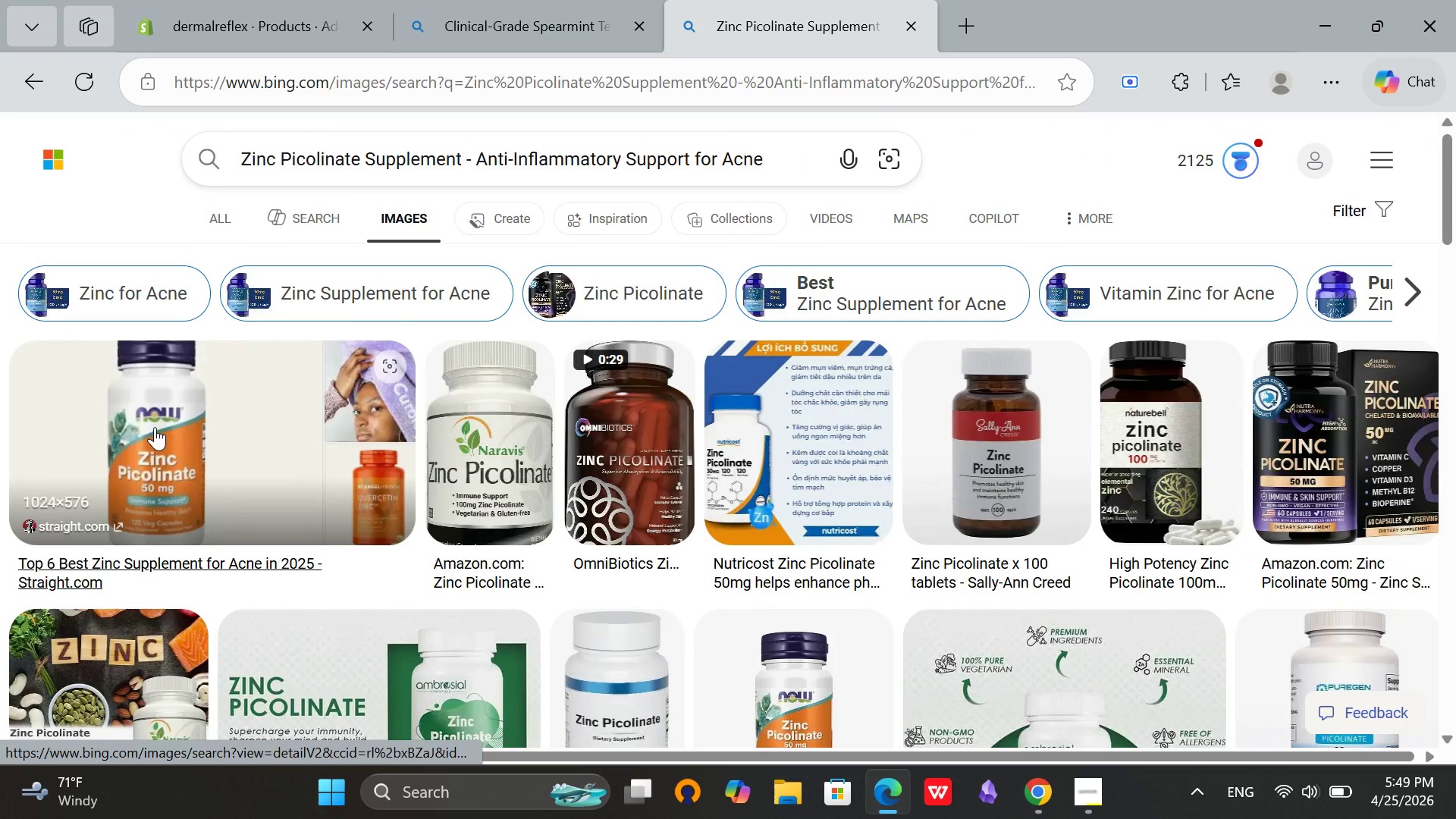 
left_click([154, 427])
 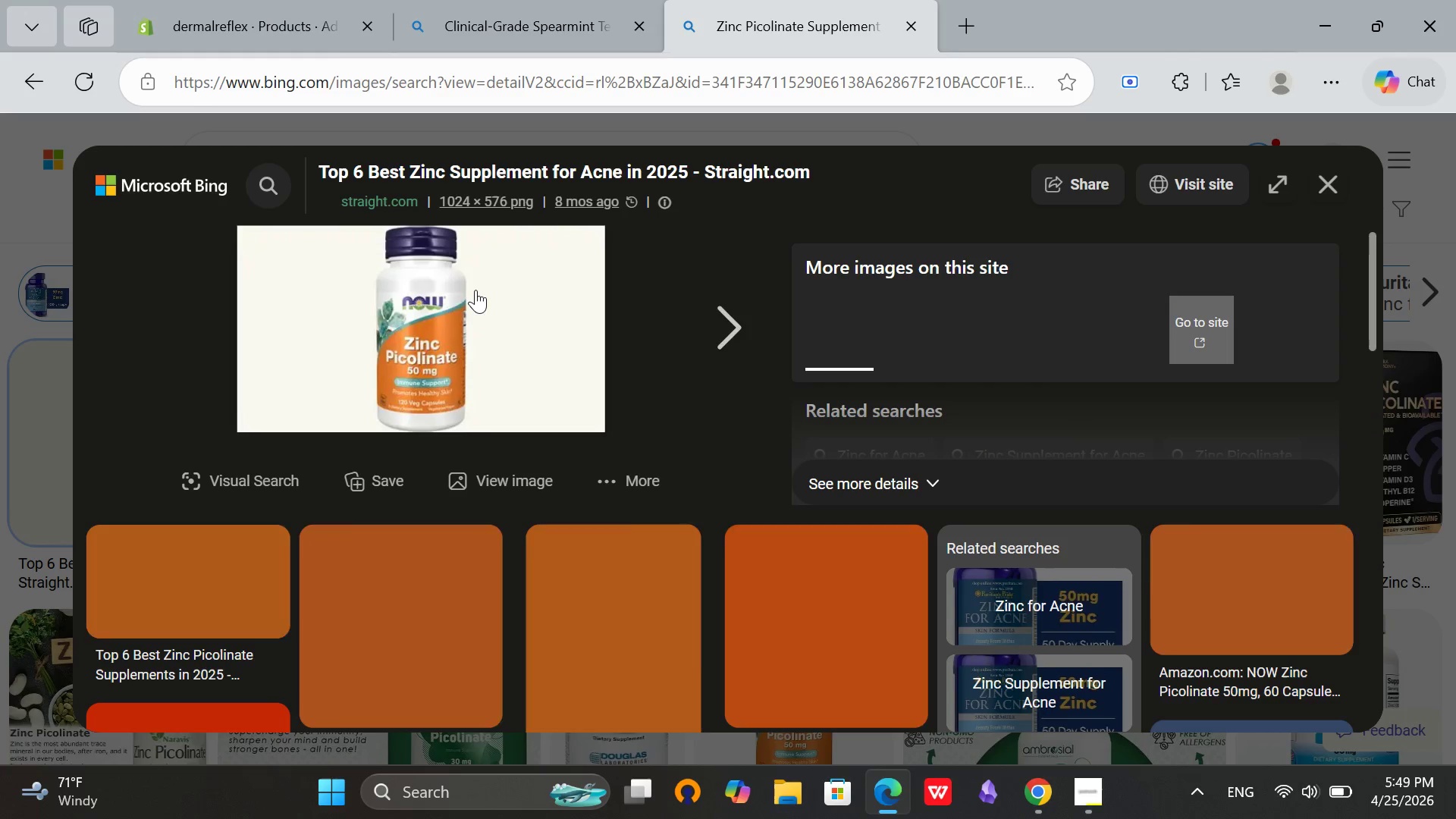 
scroll: coordinate [475, 290], scroll_direction: down, amount: 1.0
 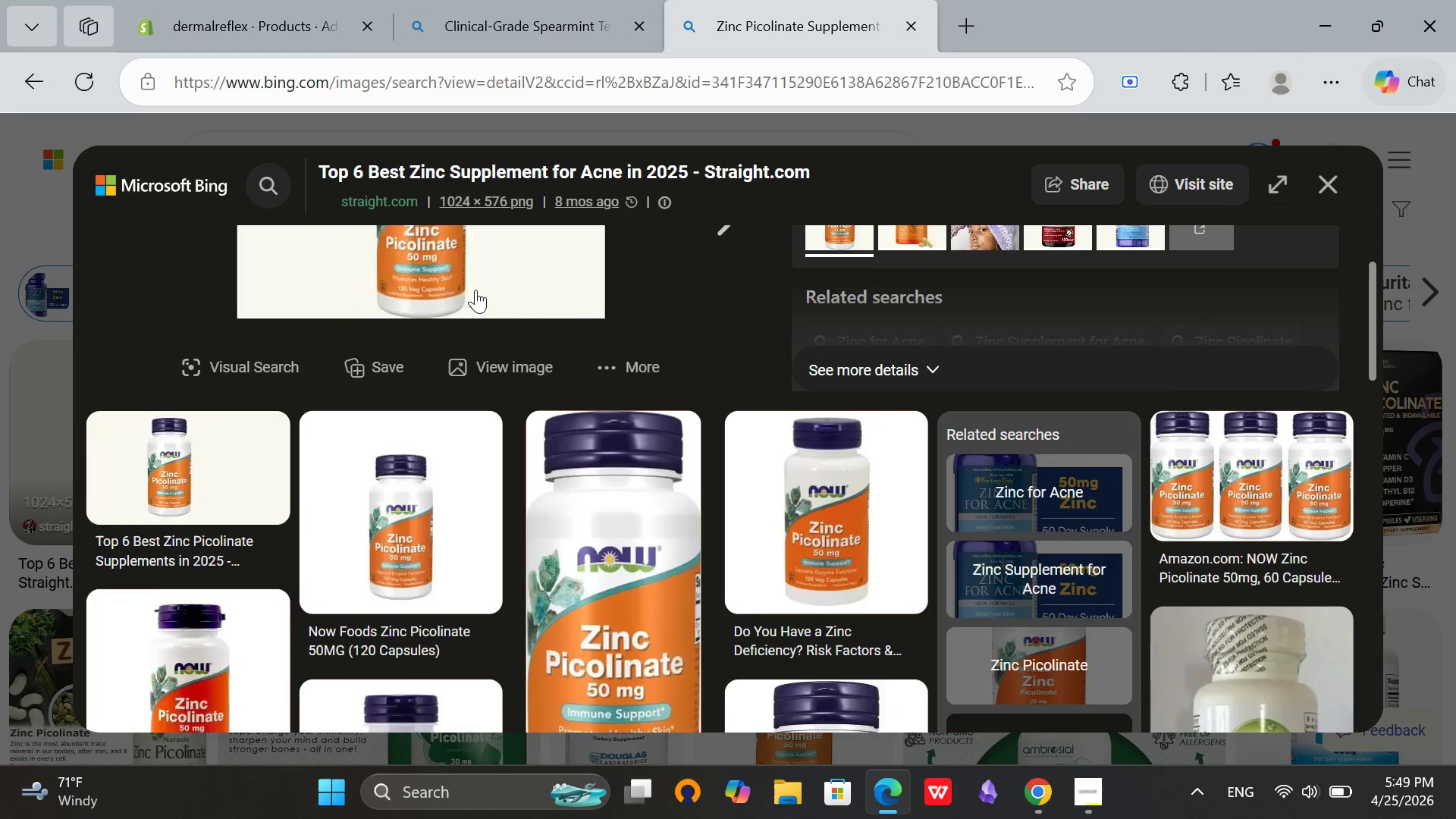 
scroll: coordinate [475, 290], scroll_direction: up, amount: 2.0
 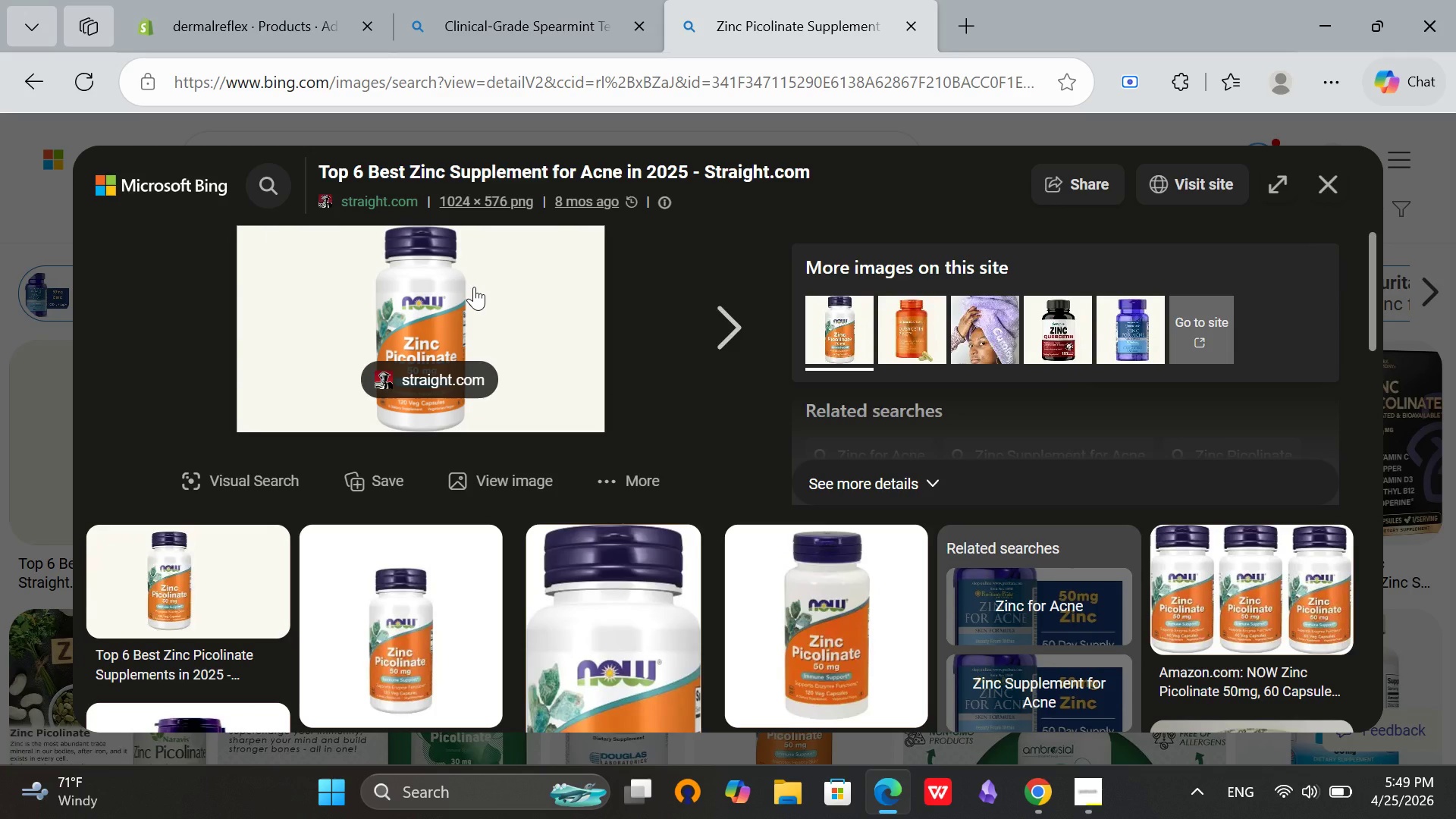 
right_click([474, 287])
 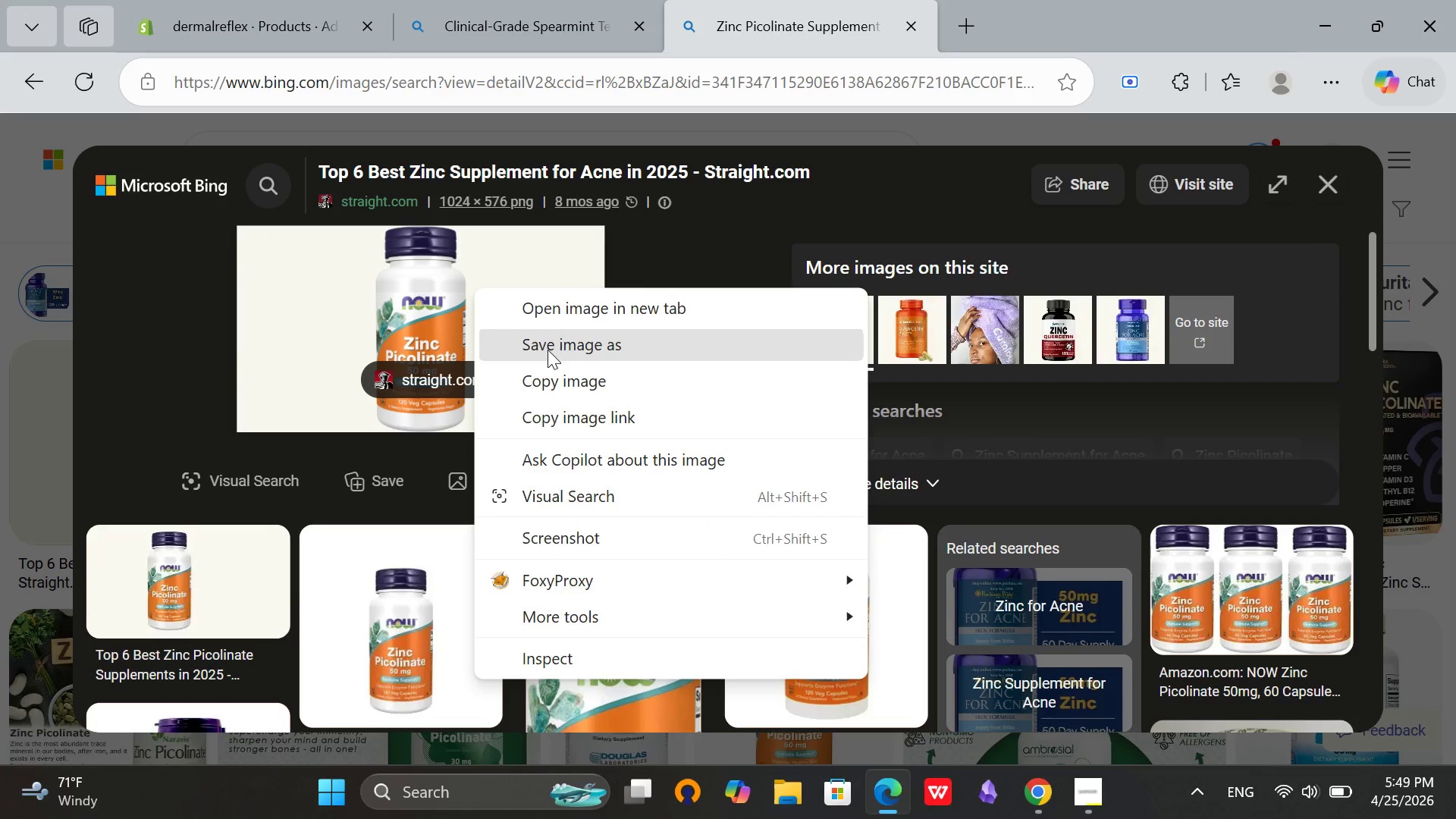 
left_click([548, 350])
 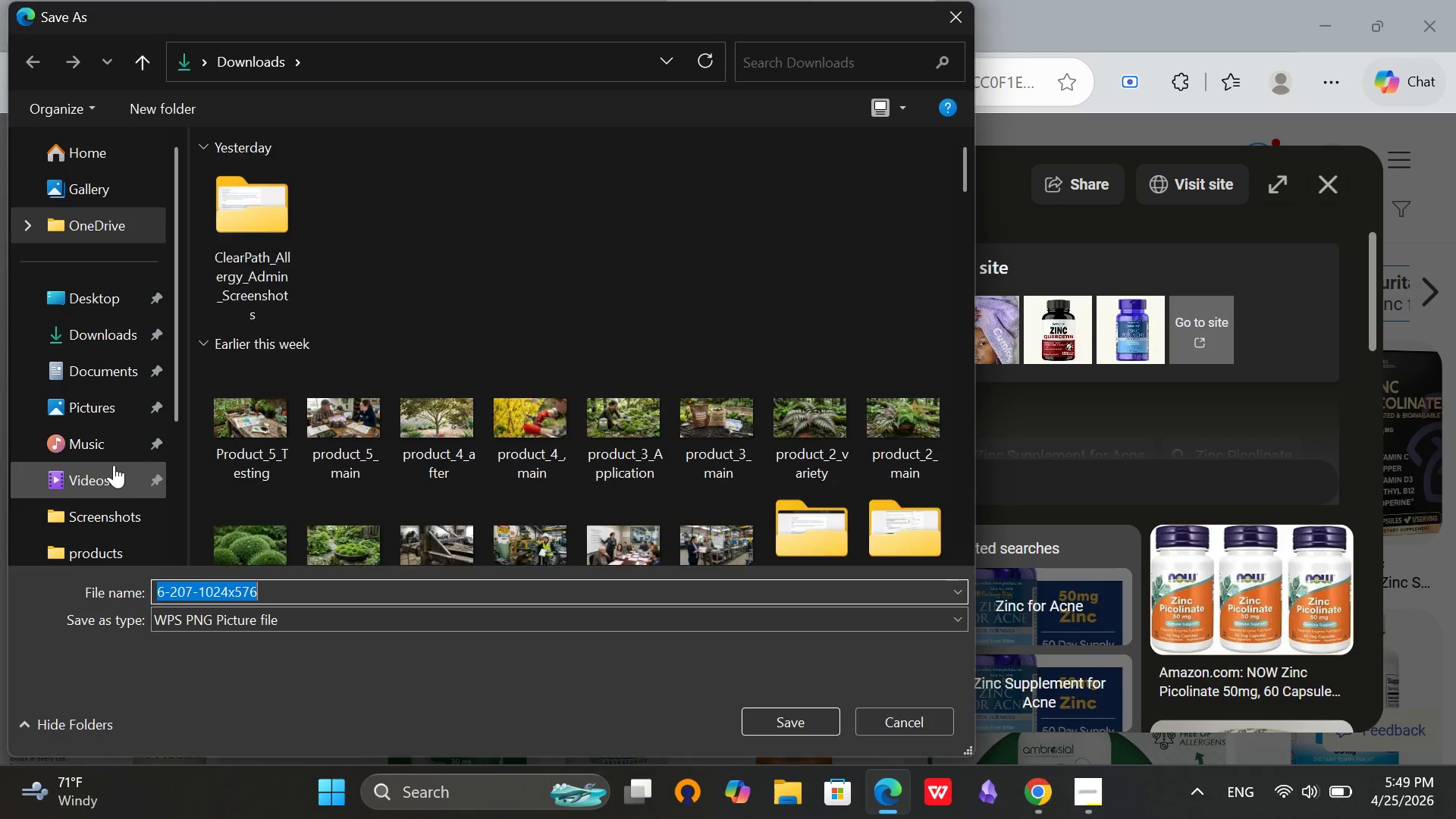 
left_click([105, 332])
 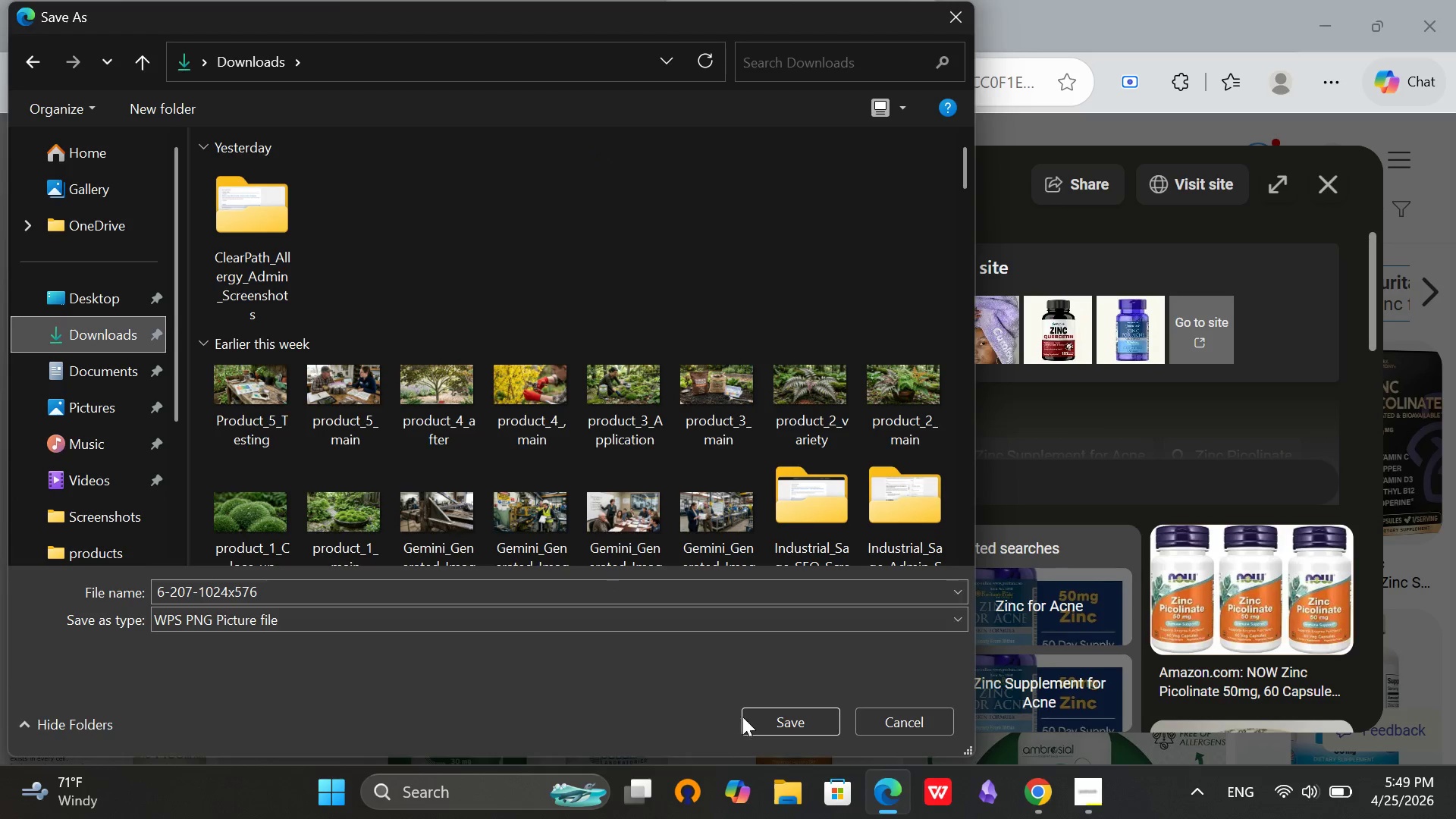 
left_click([778, 726])
 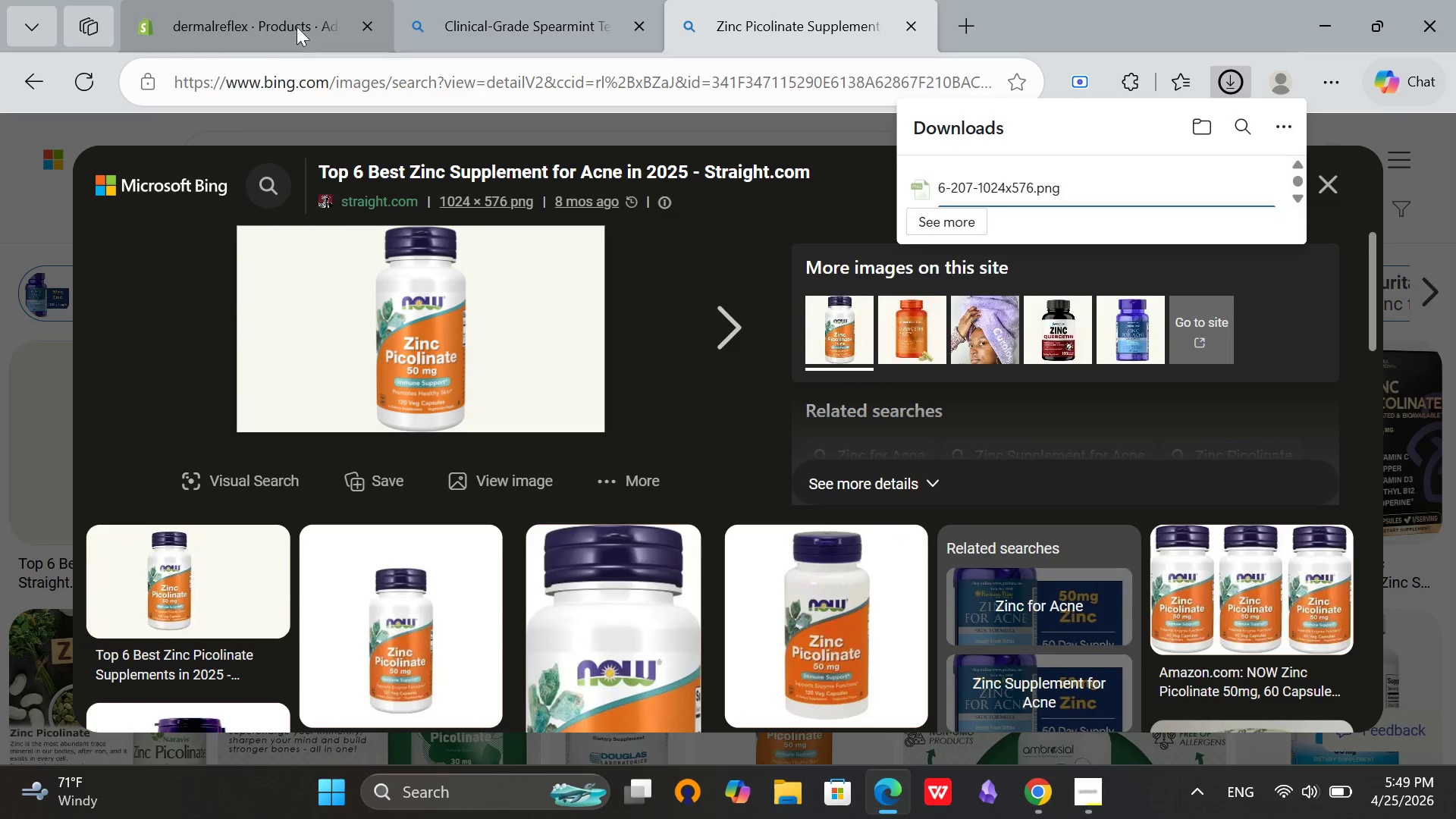 
left_click([299, 0])
 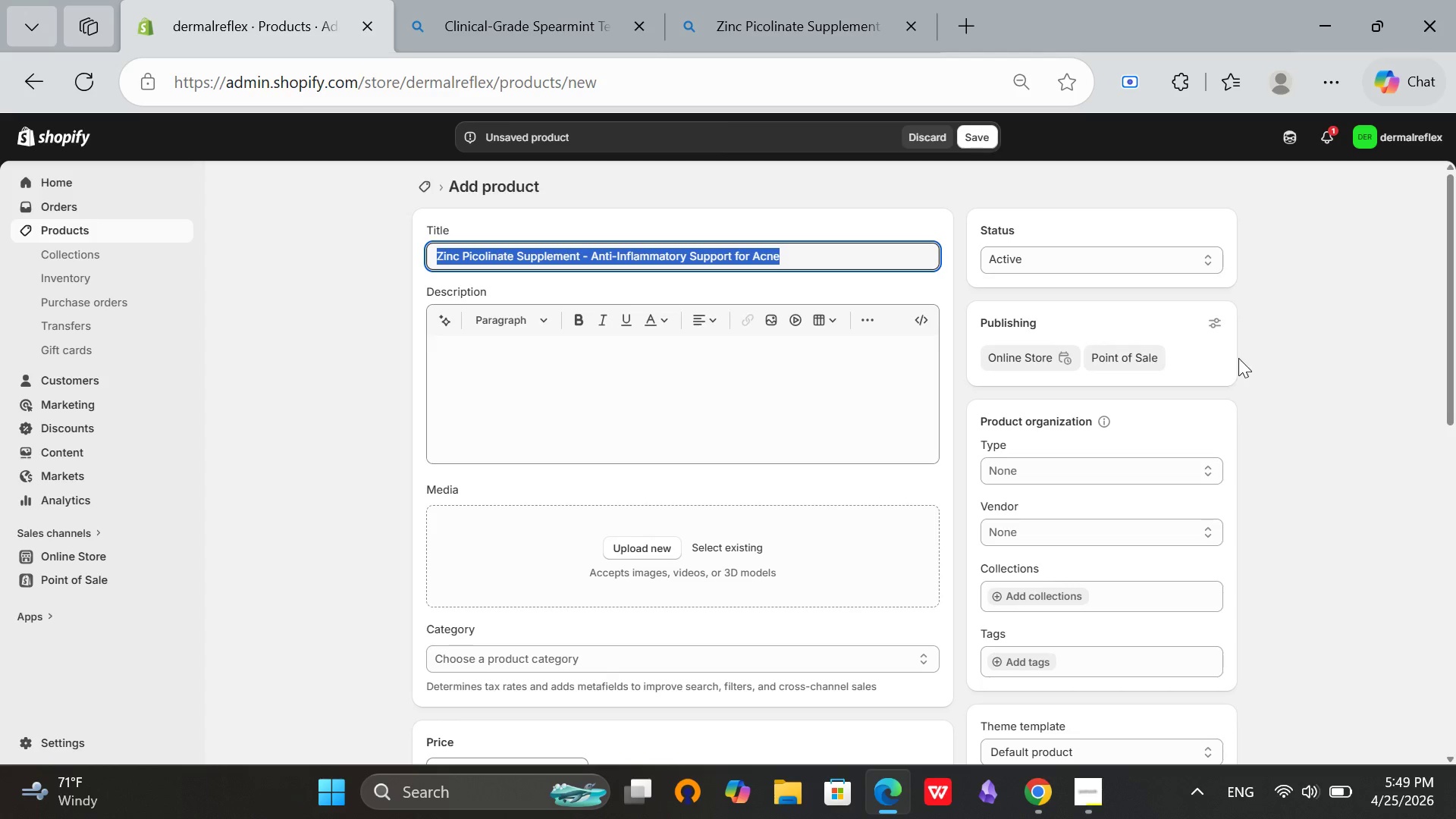 
left_click([1265, 341])
 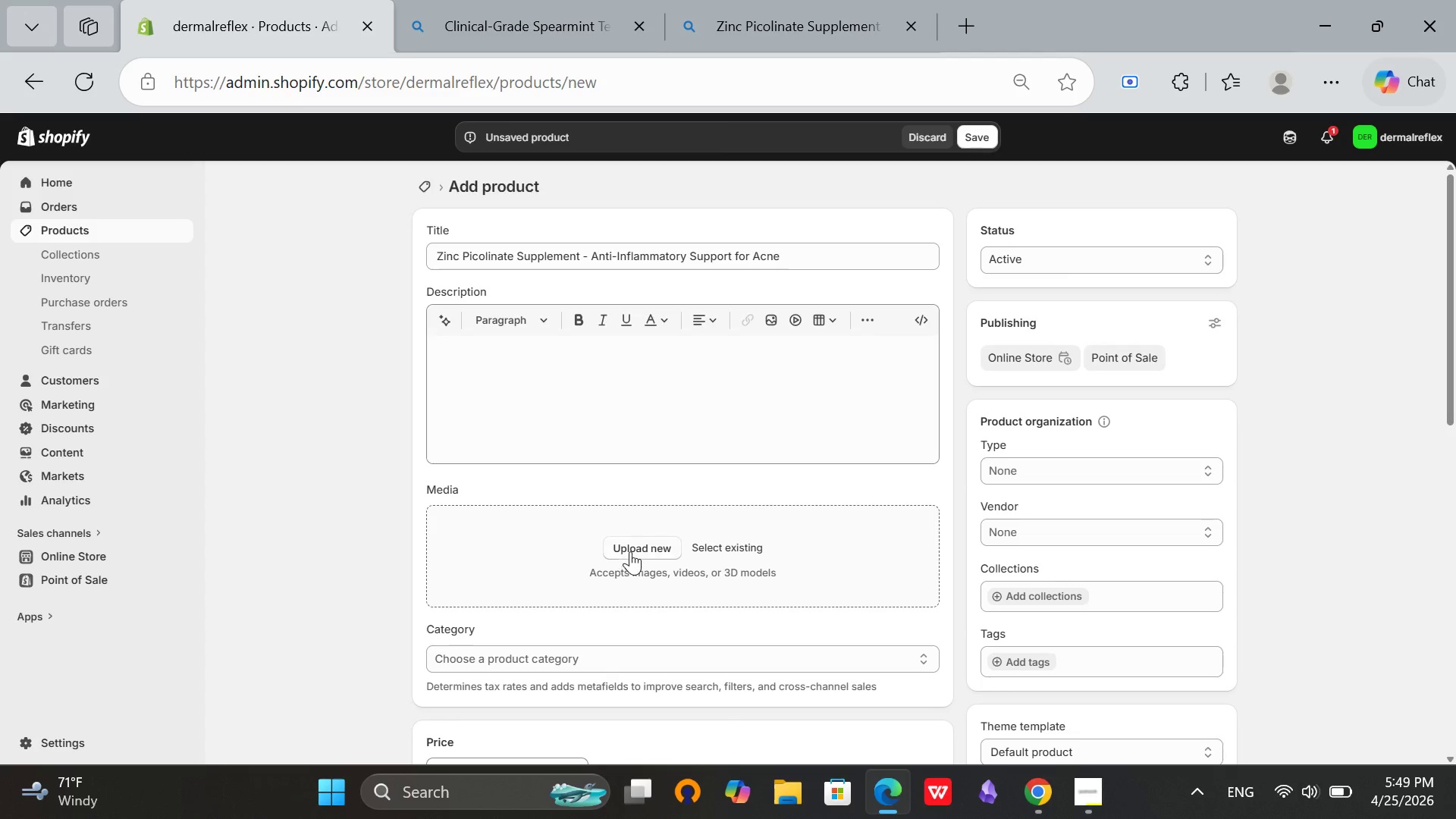 
left_click([630, 551])
 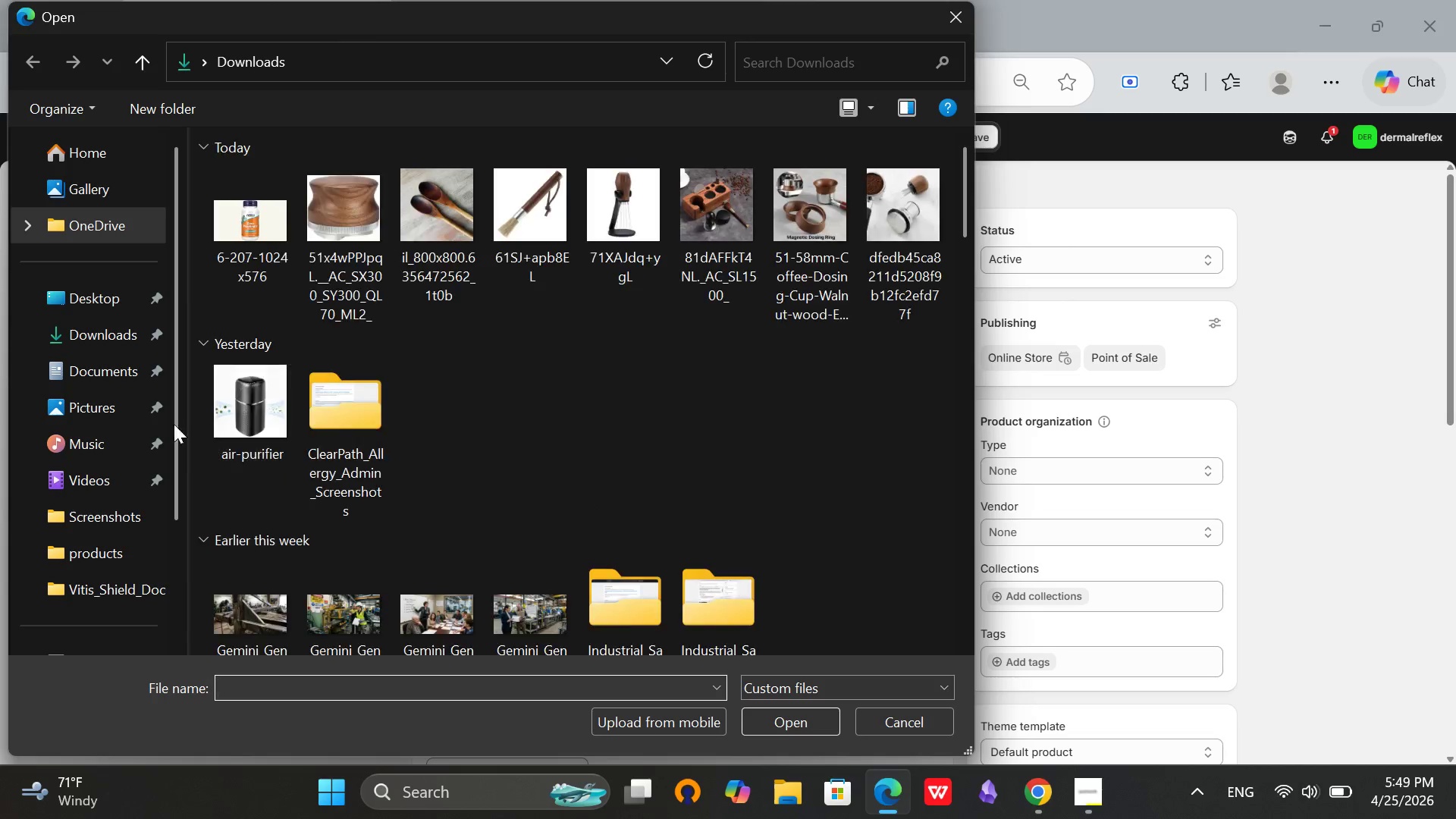 
left_click([261, 237])
 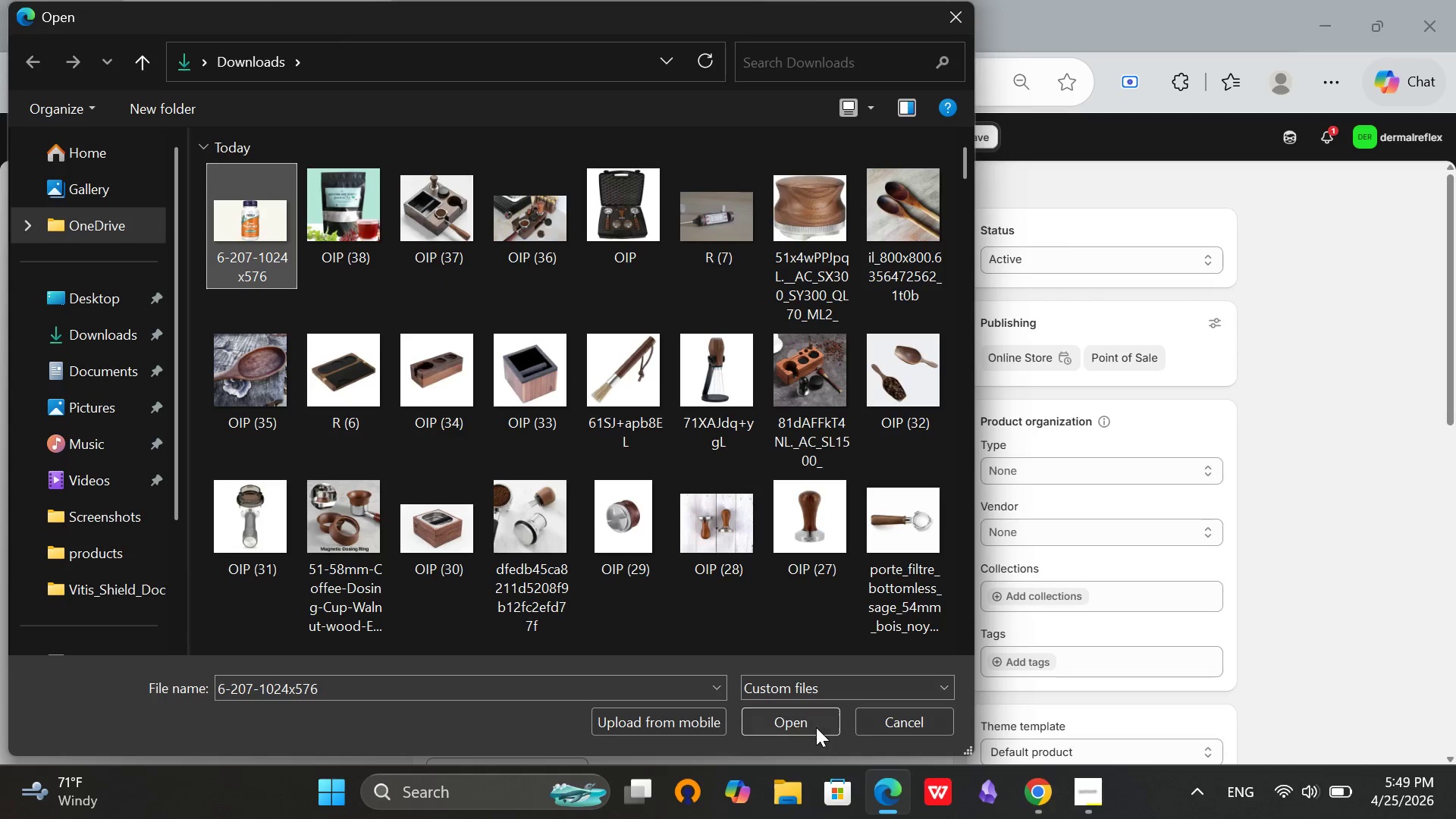 
left_click([814, 728])
 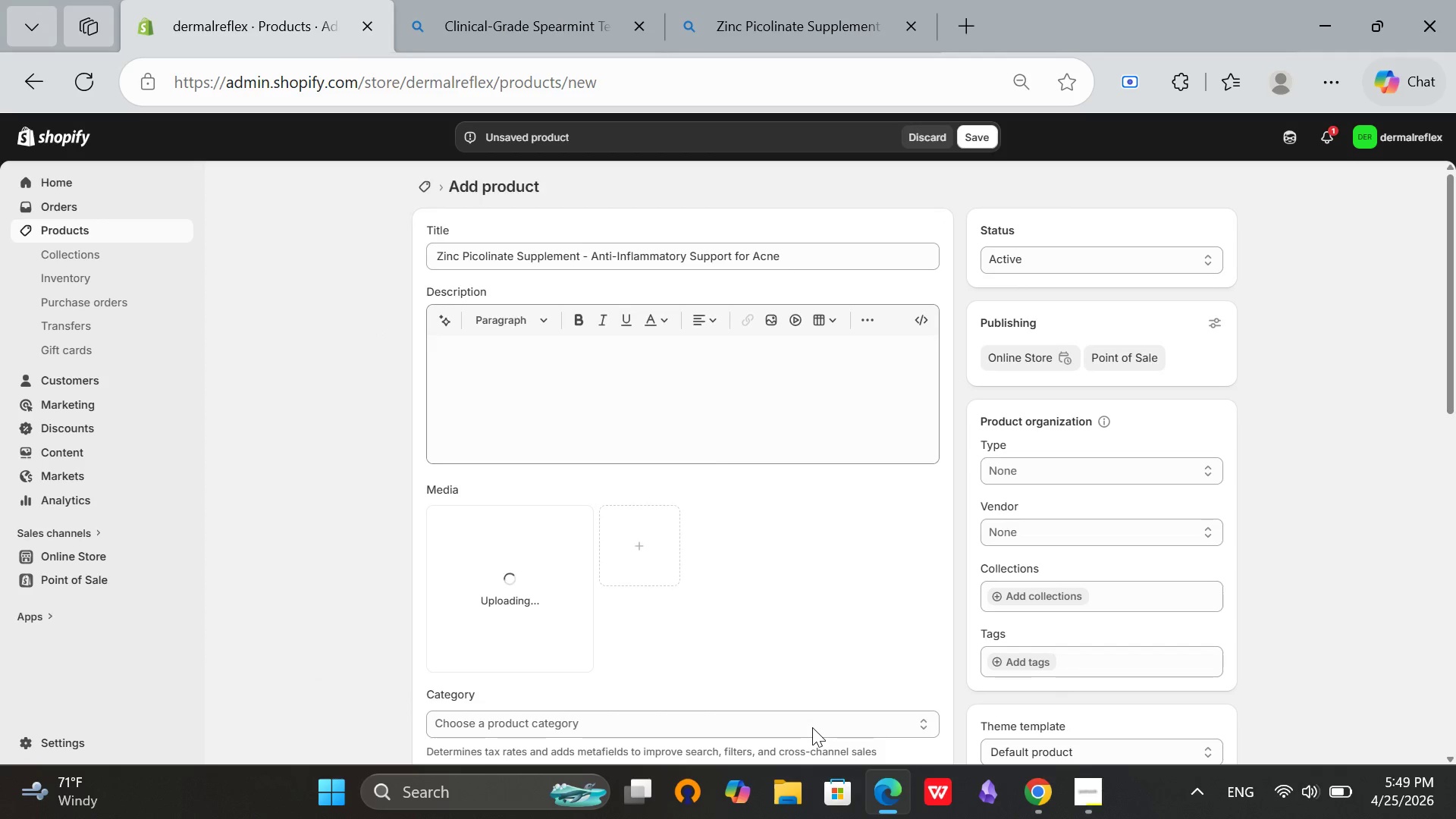 
scroll: coordinate [834, 691], scroll_direction: down, amount: 4.0
 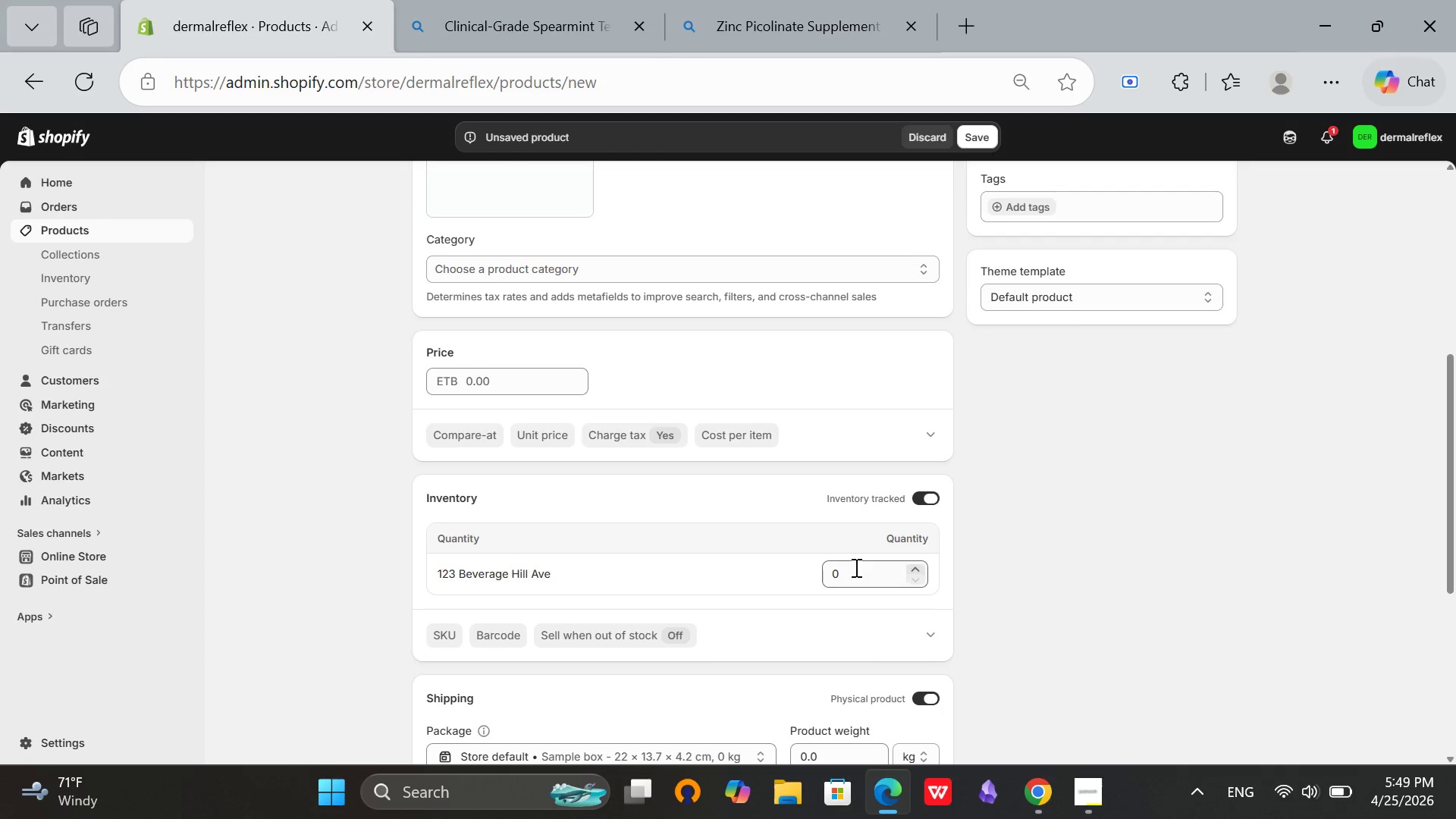 
left_click([855, 568])
 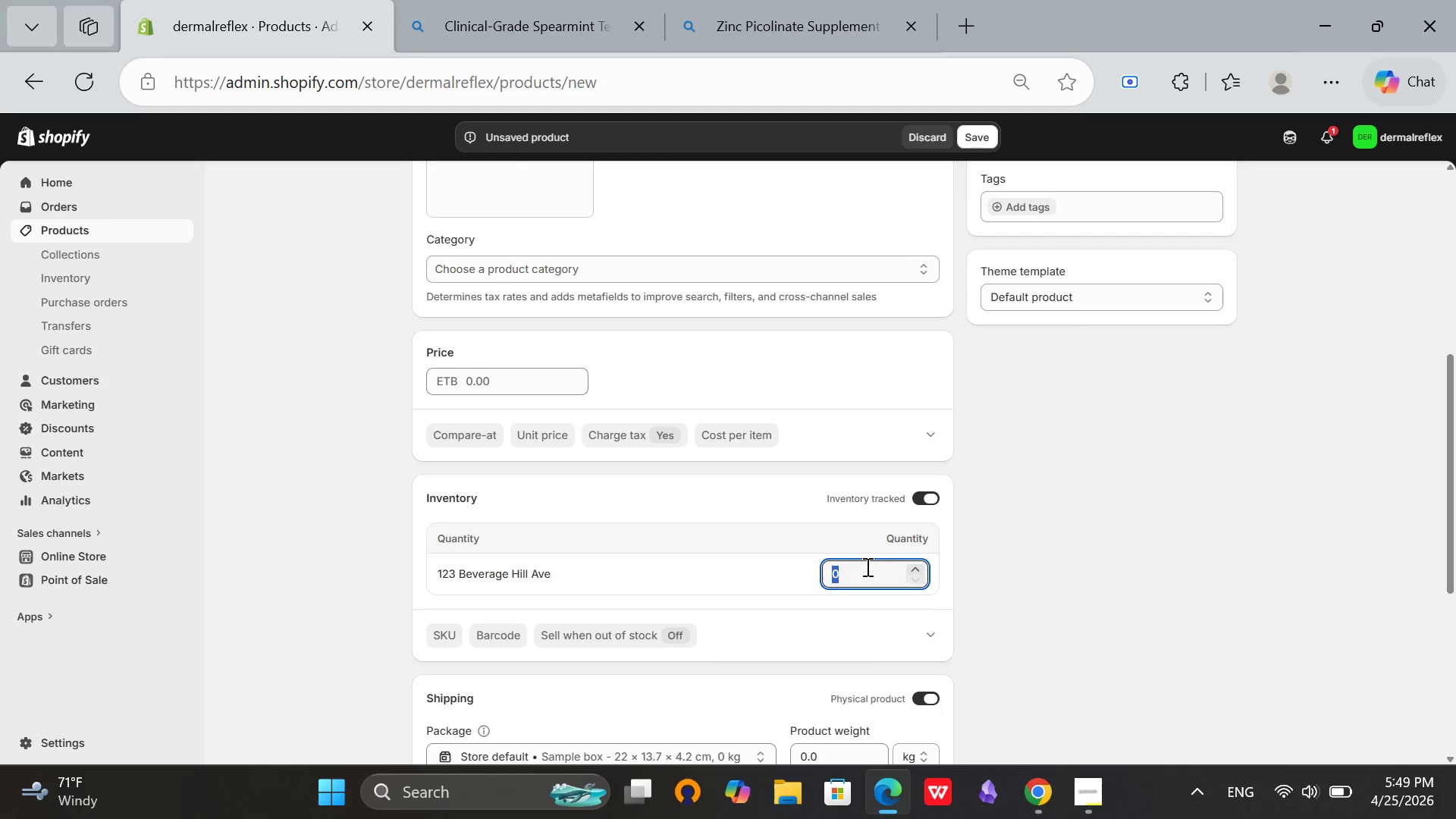 
type(50)
 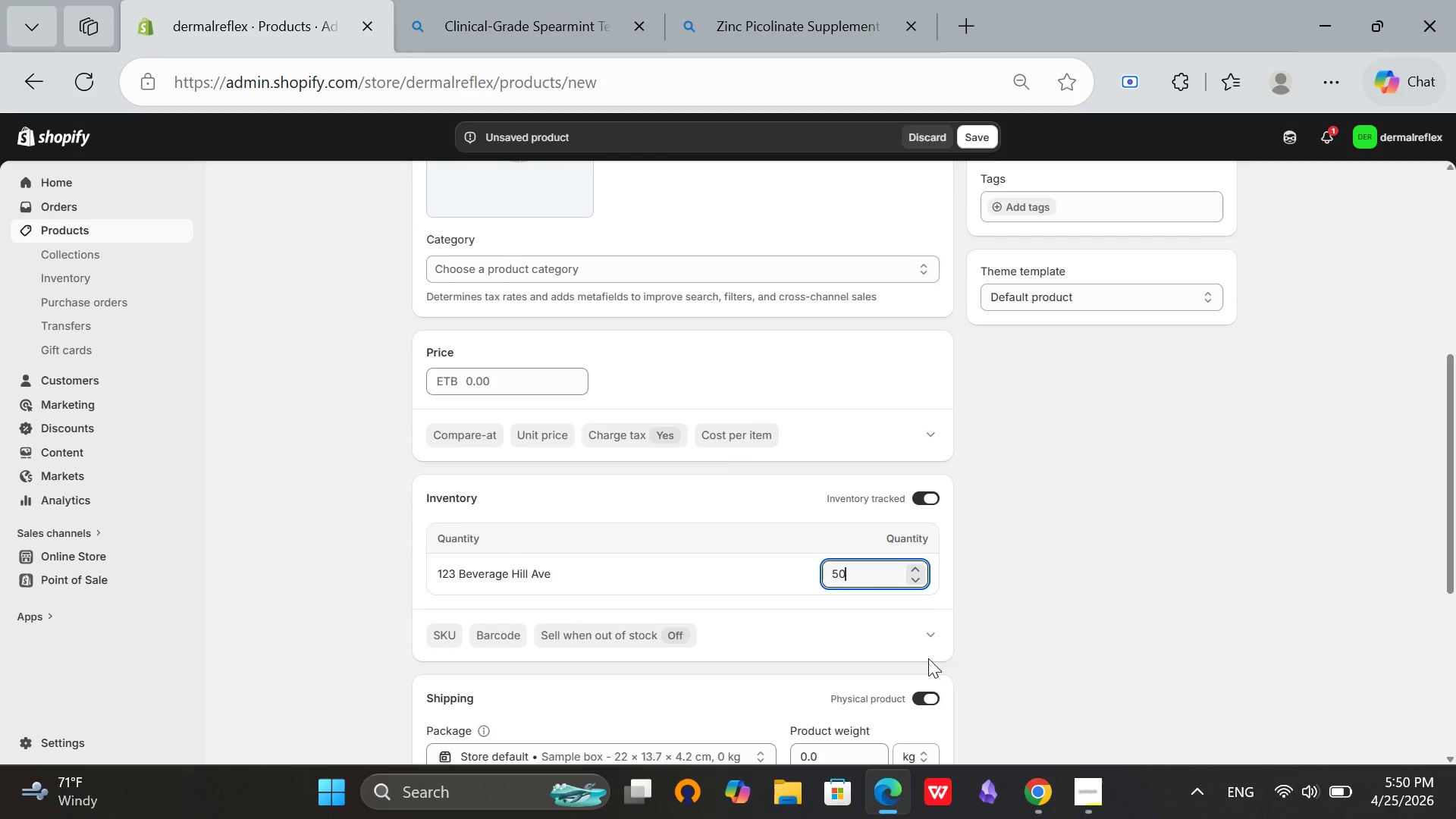 
scroll: coordinate [955, 647], scroll_direction: down, amount: 2.0
 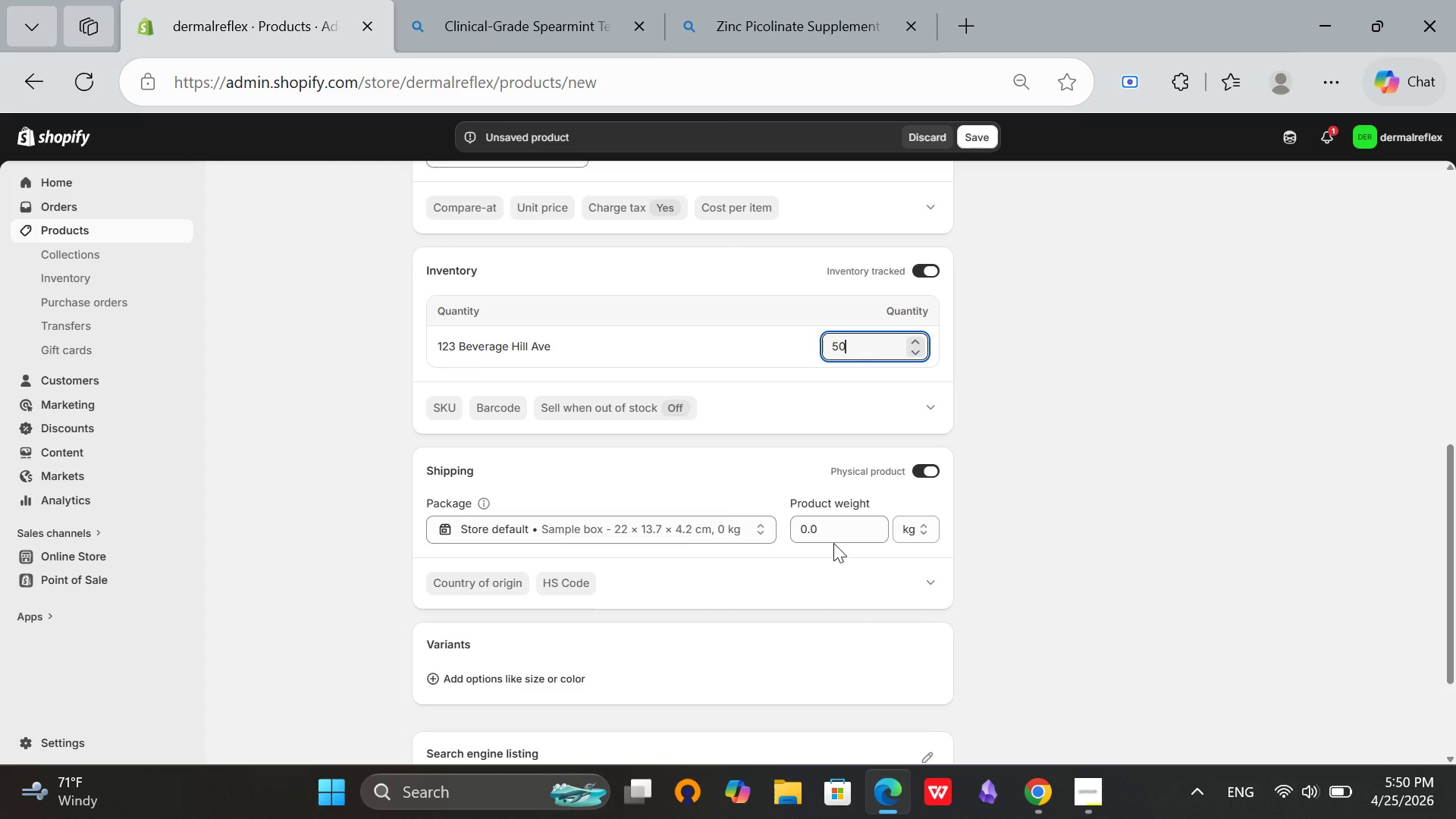 
left_click([844, 531])
 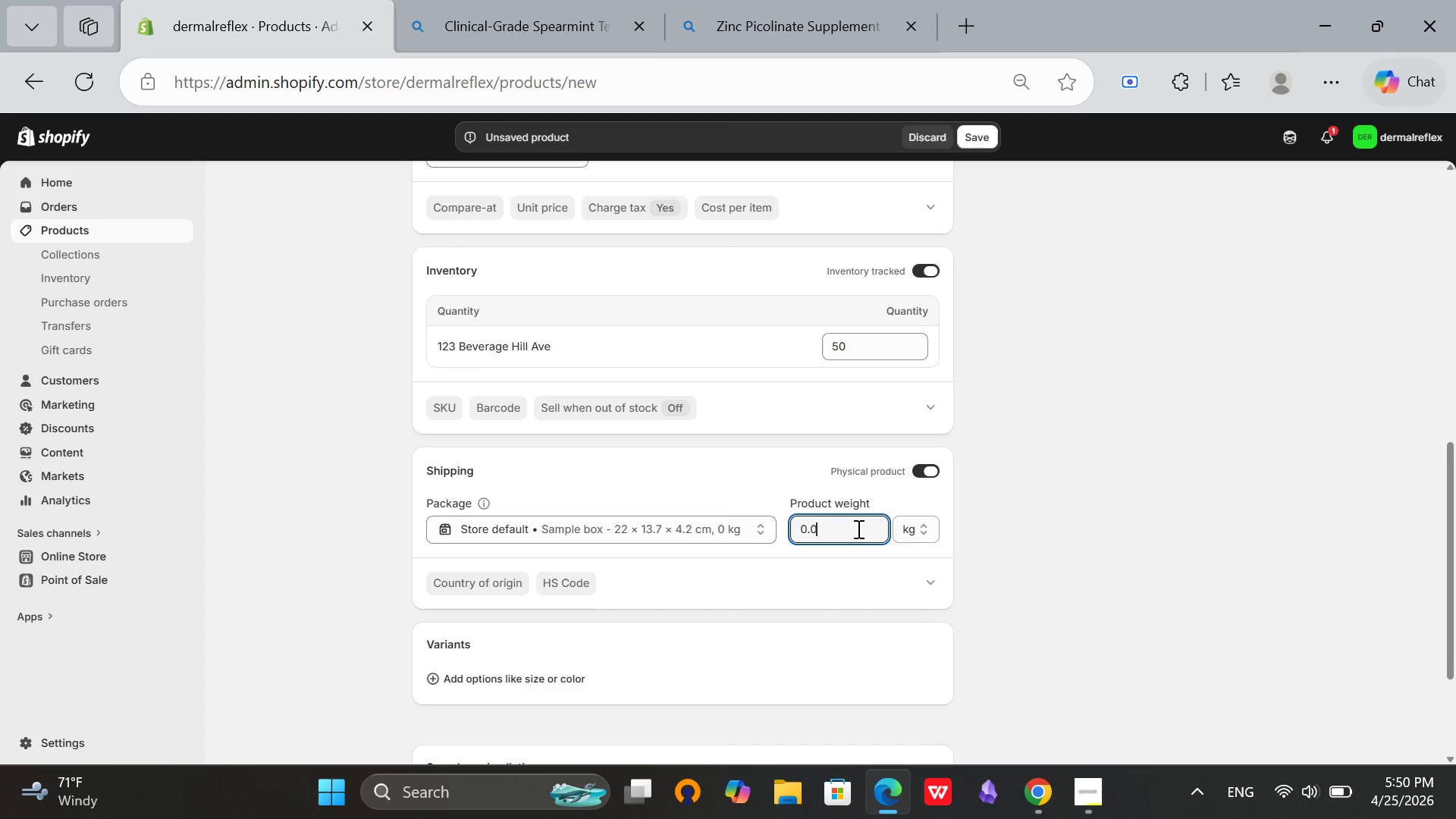 
key(Backspace)
 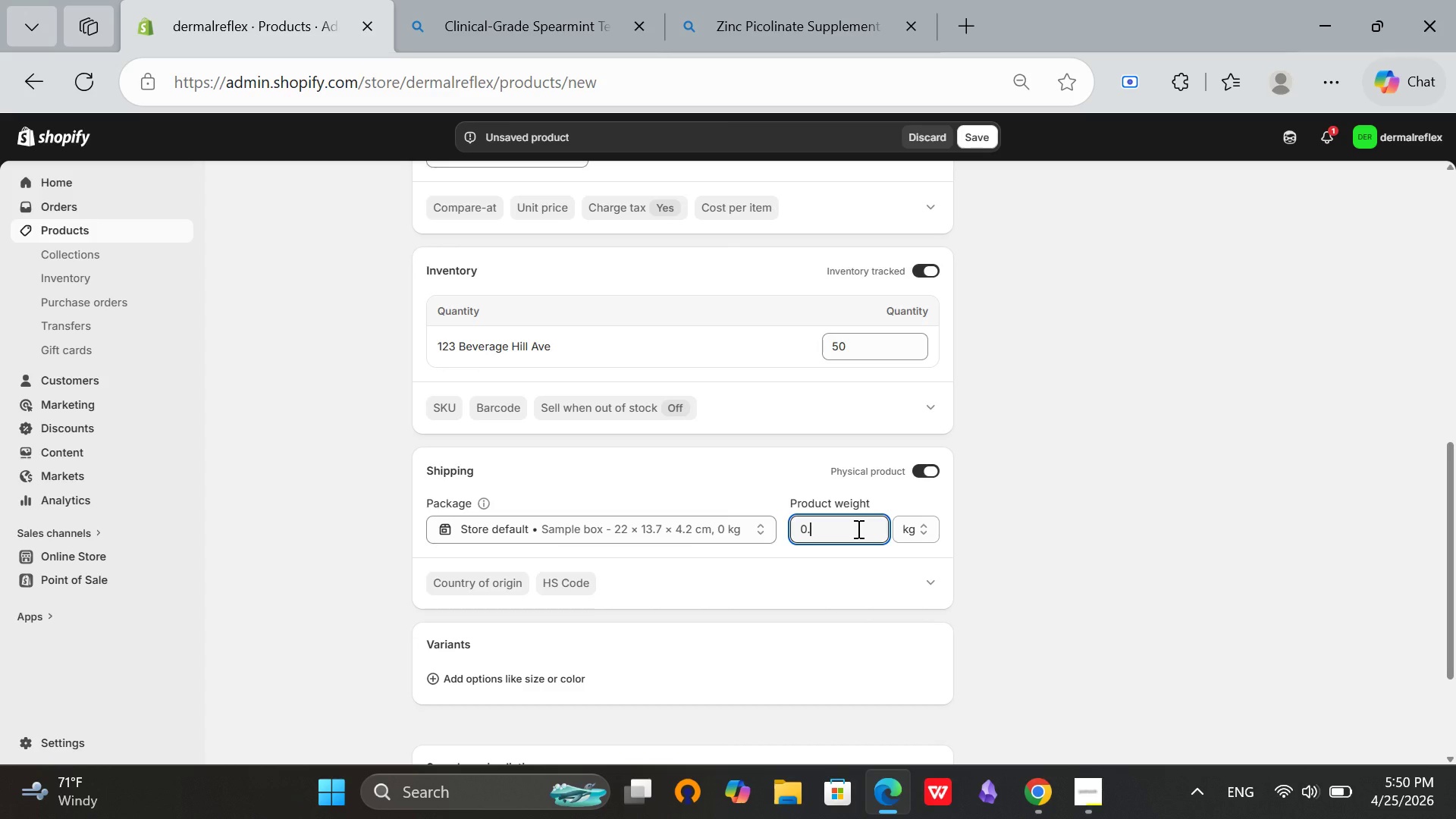 
key(2)
 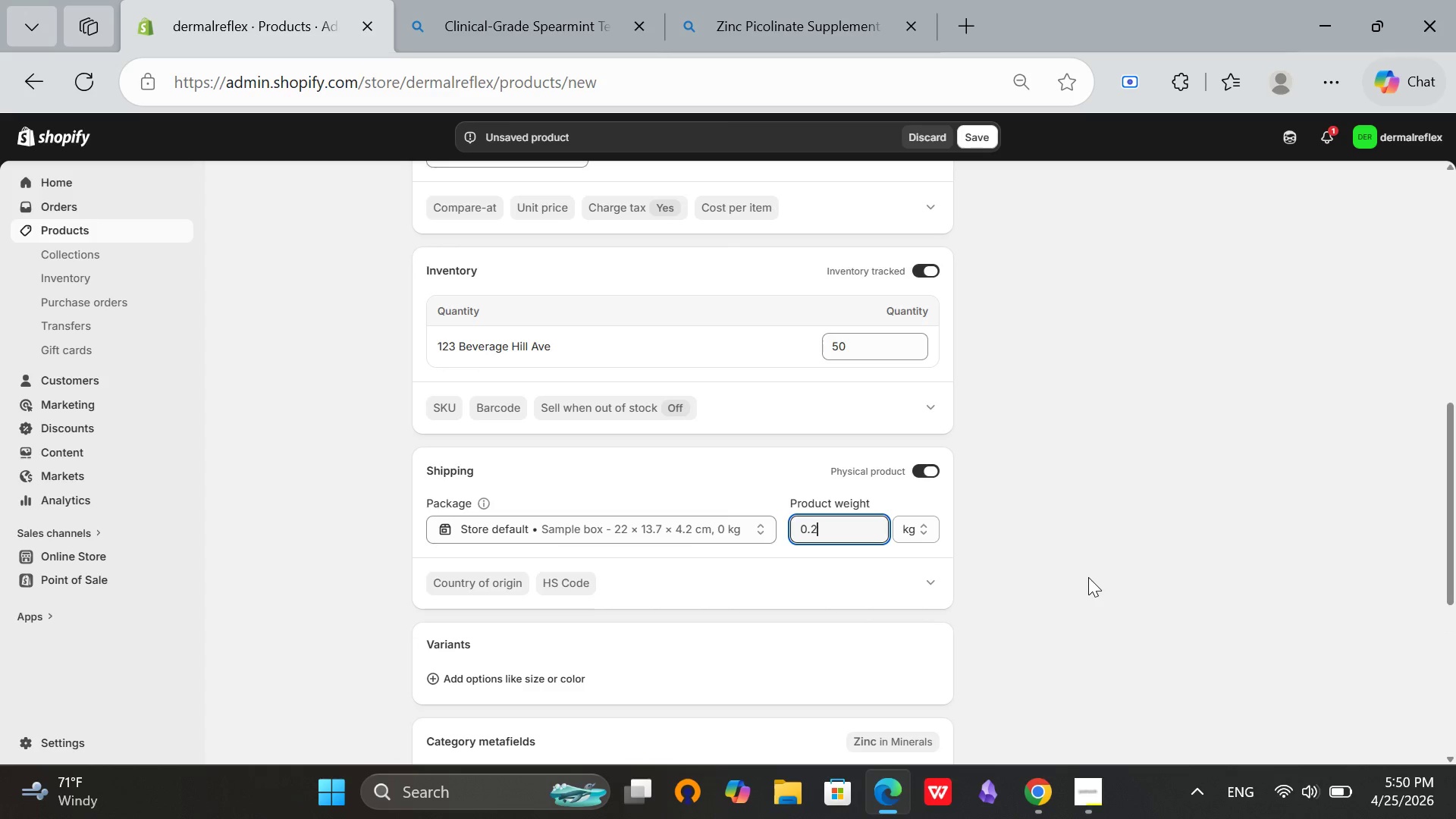 
left_click([1089, 579])
 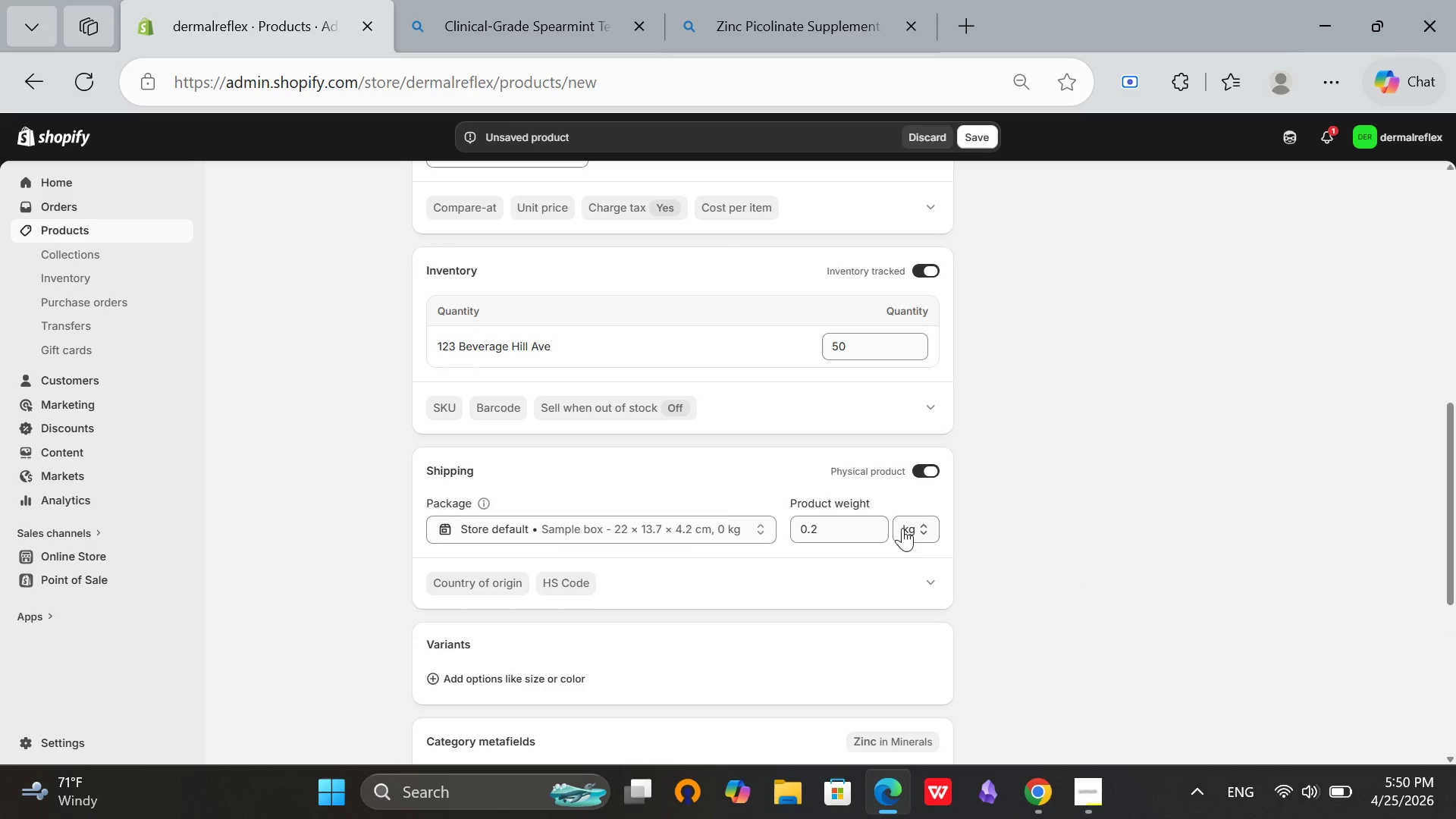 
left_click([902, 528])
 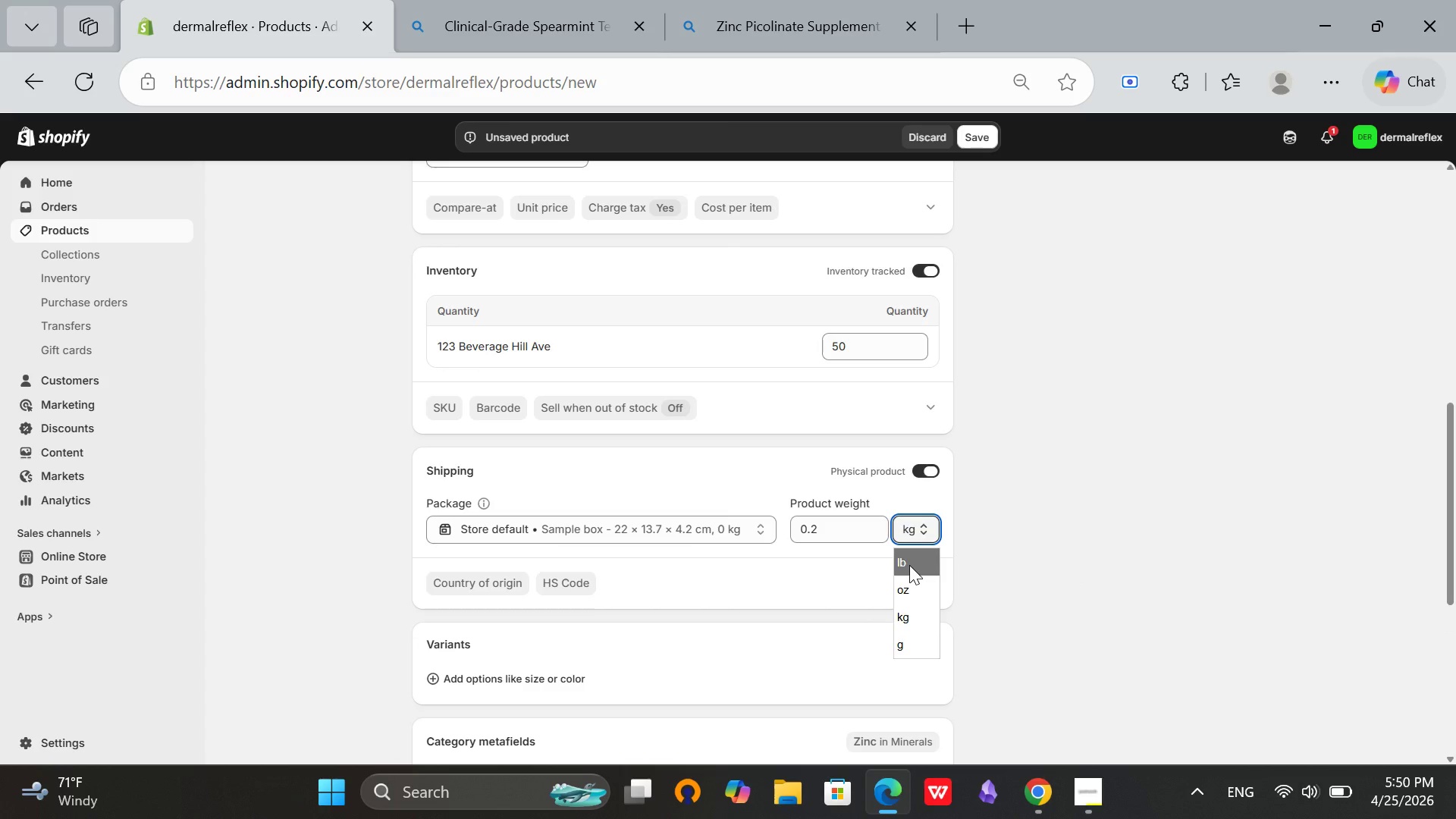 
left_click([909, 565])
 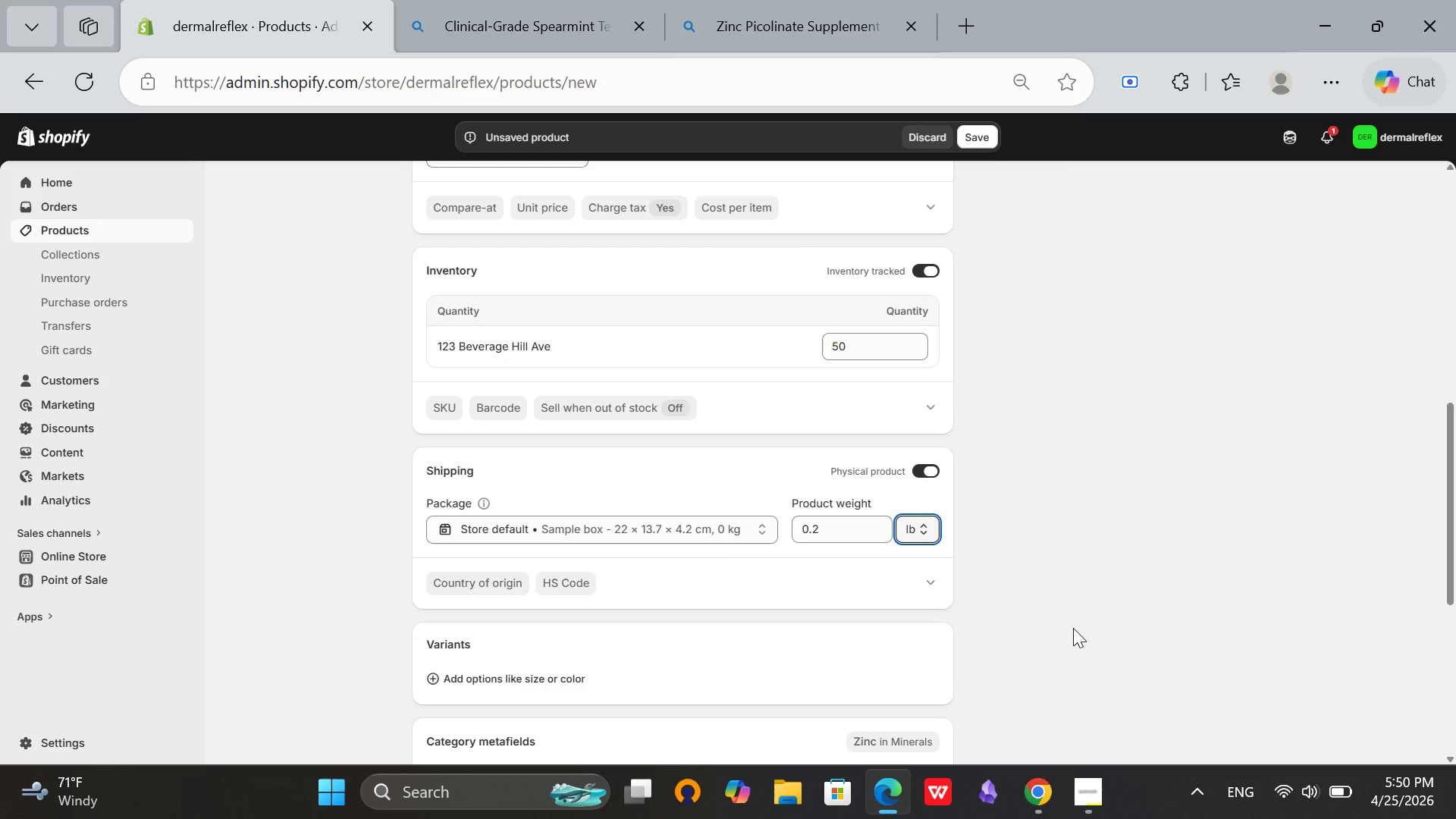 
scroll: coordinate [1073, 628], scroll_direction: up, amount: 2.0
 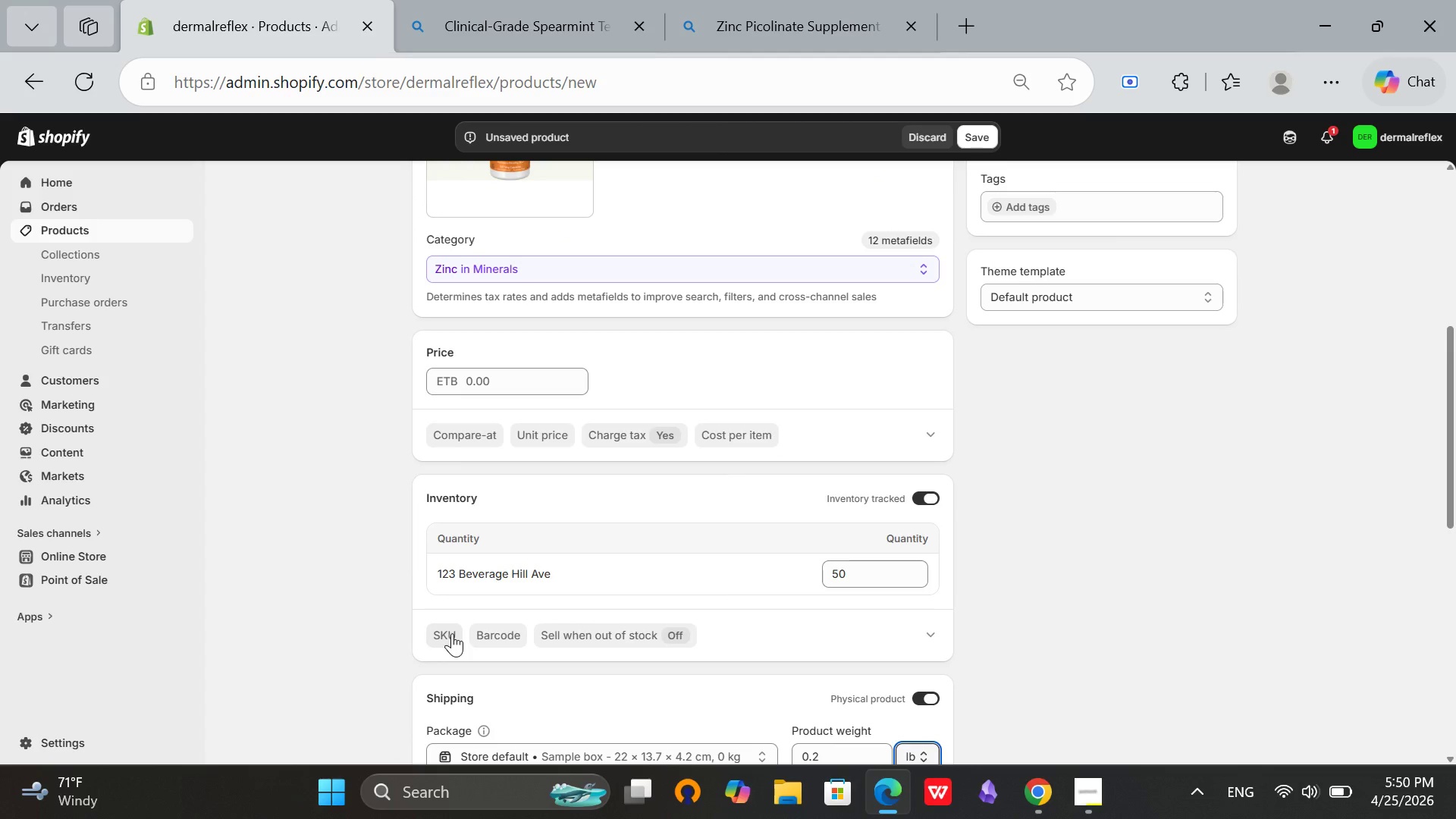 
left_click([1094, 514])
 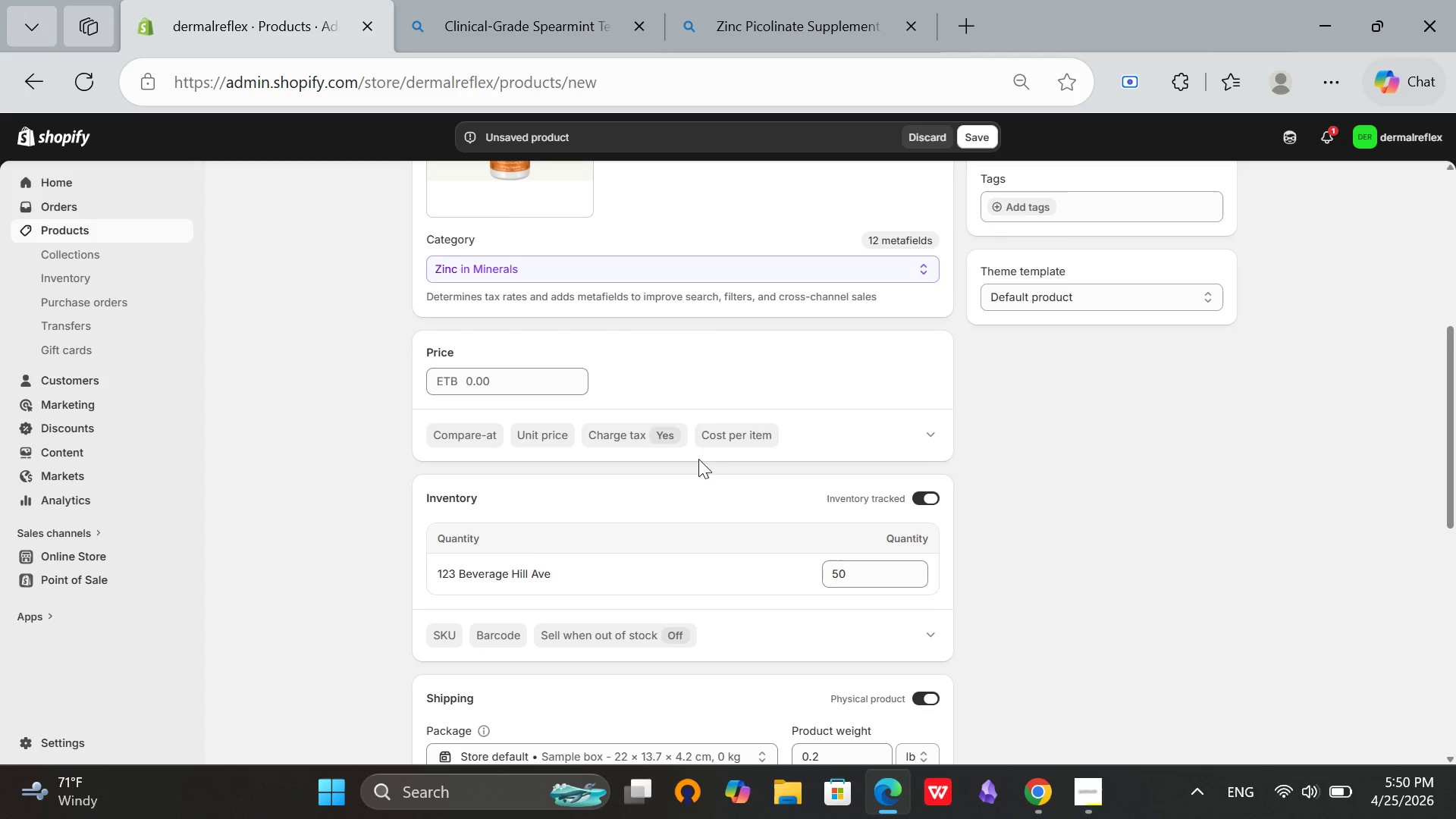 
left_click([469, 379])
 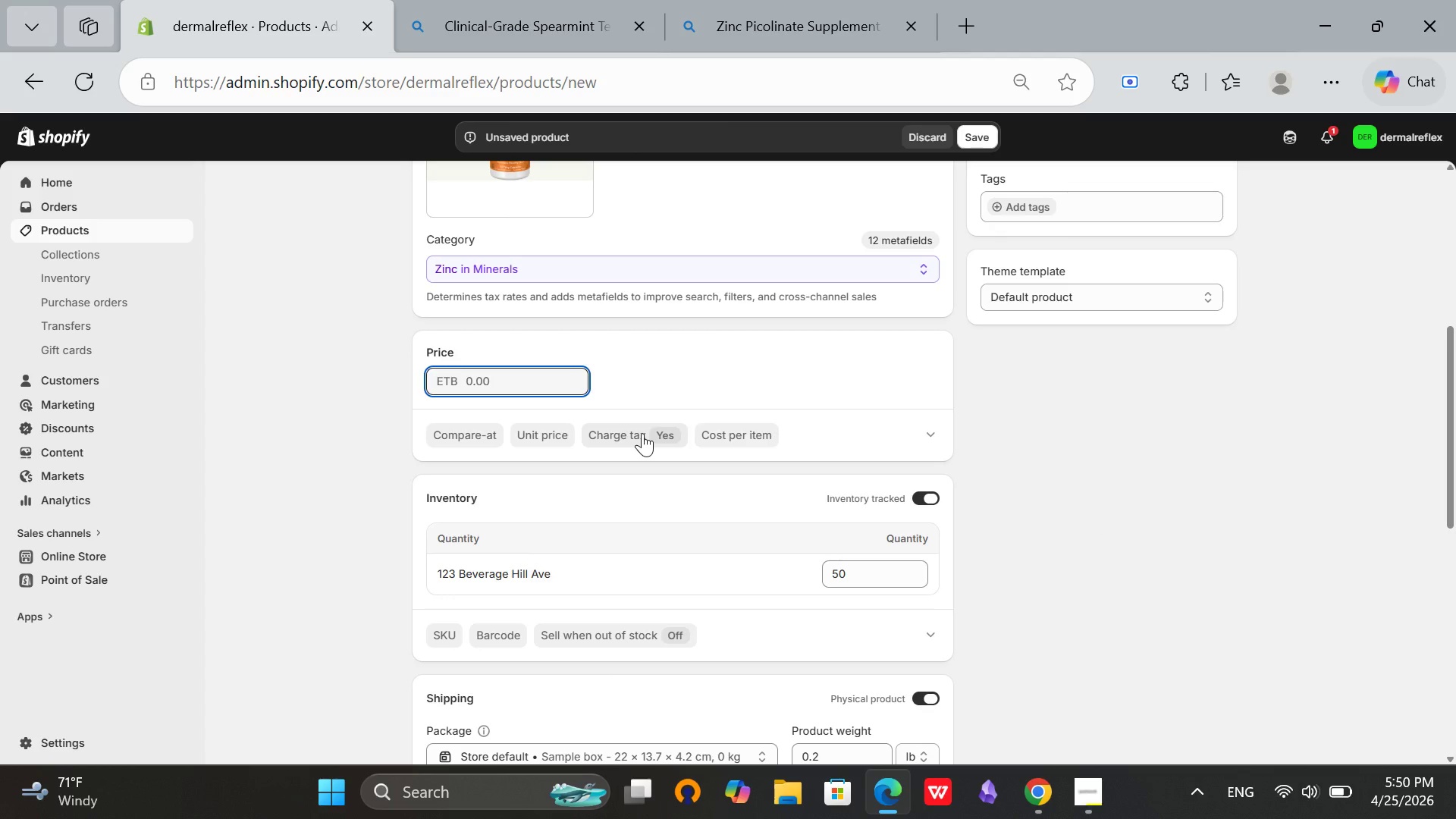 
type(19)
 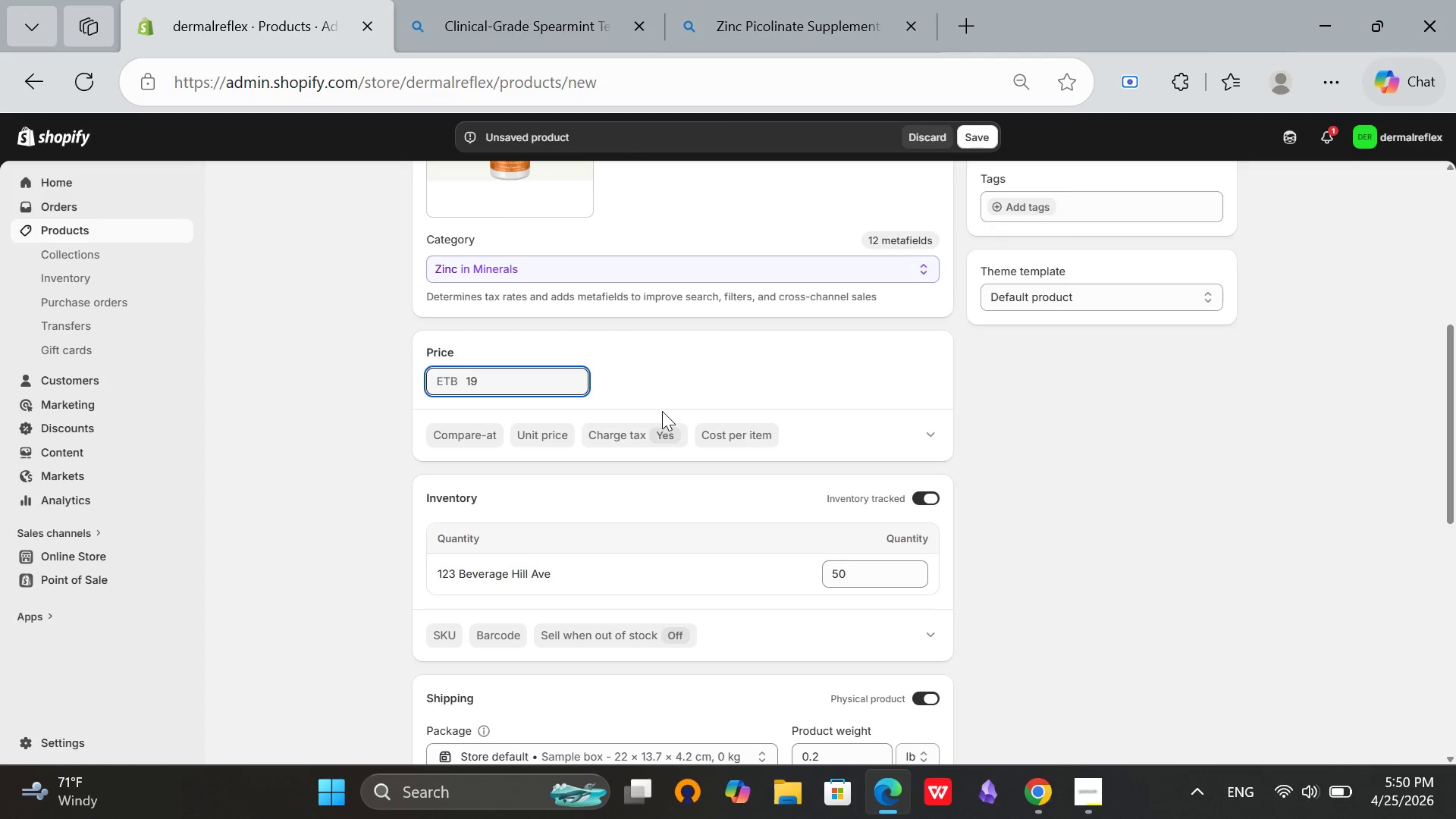 
type(.99)
 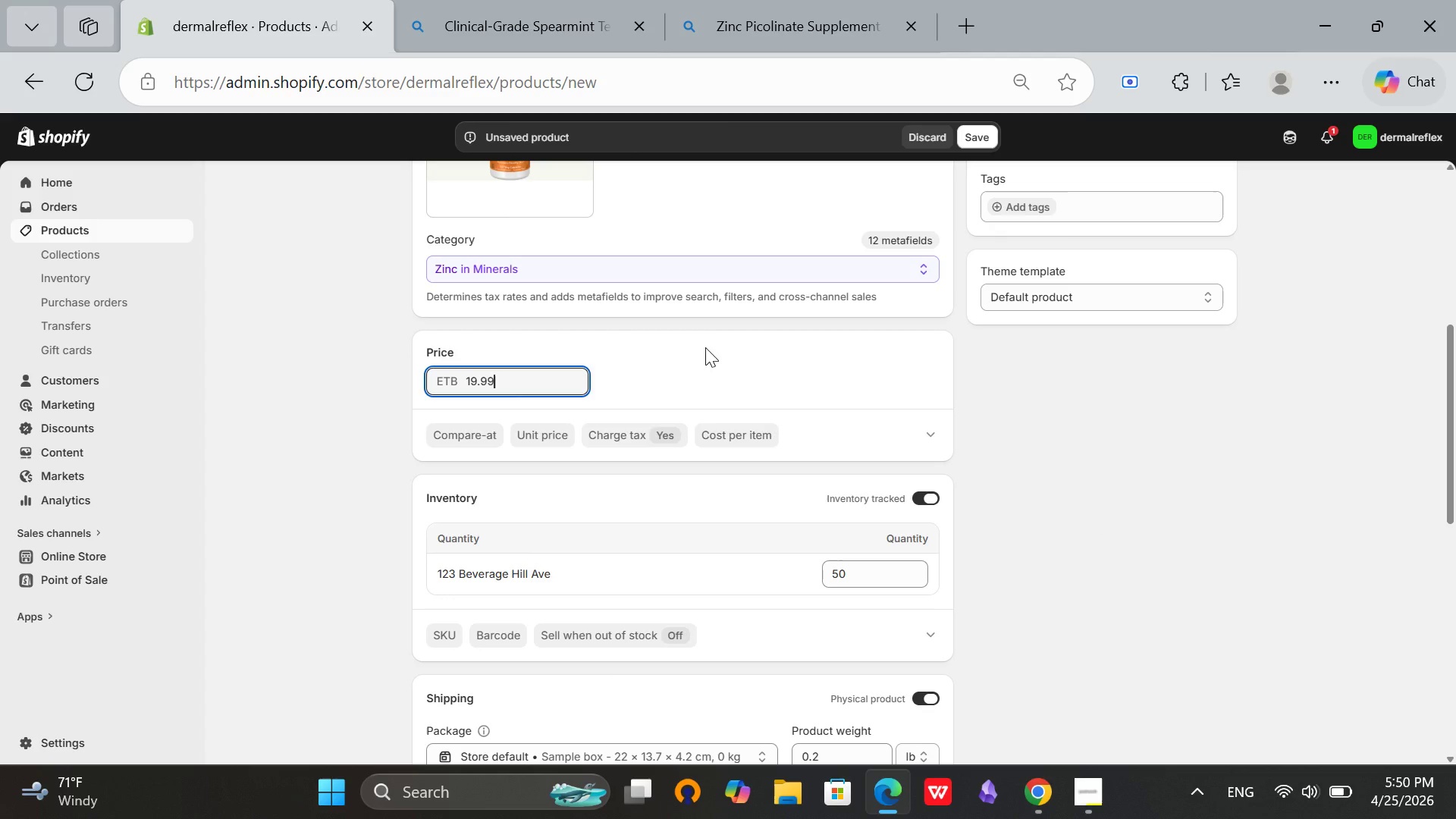 
left_click([705, 347])
 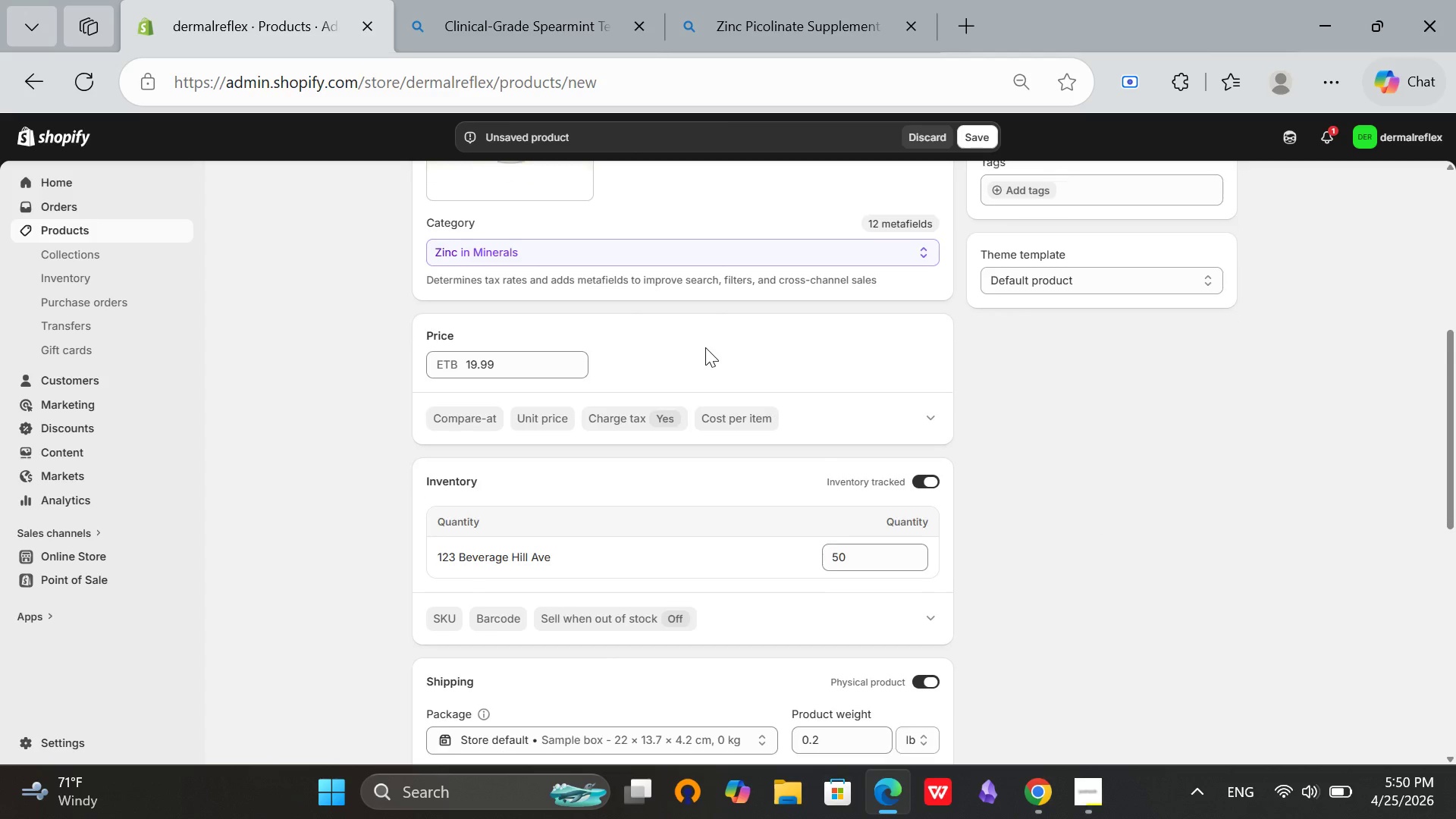 
scroll: coordinate [705, 347], scroll_direction: down, amount: 10.0
 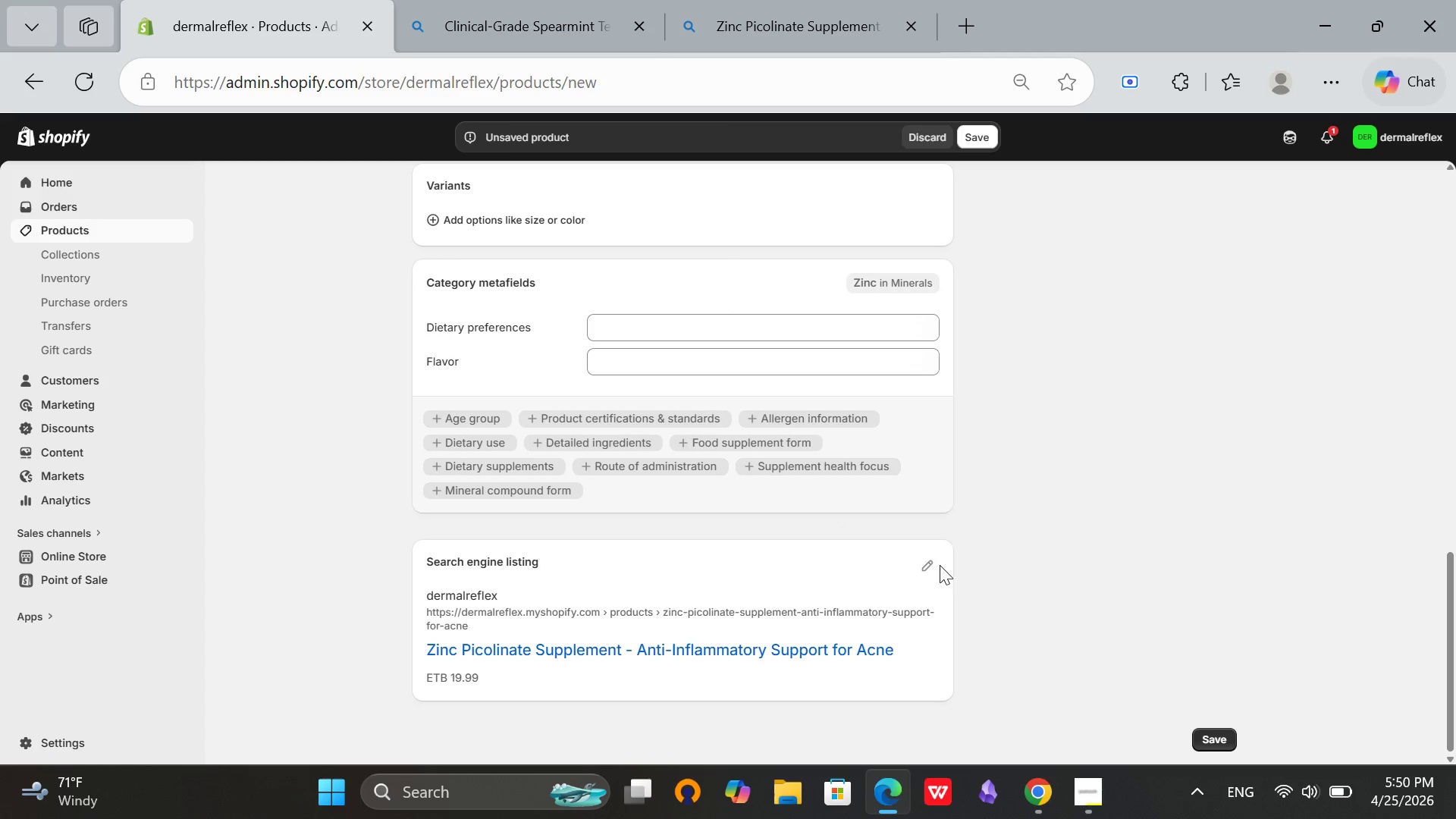 
left_click([934, 564])
 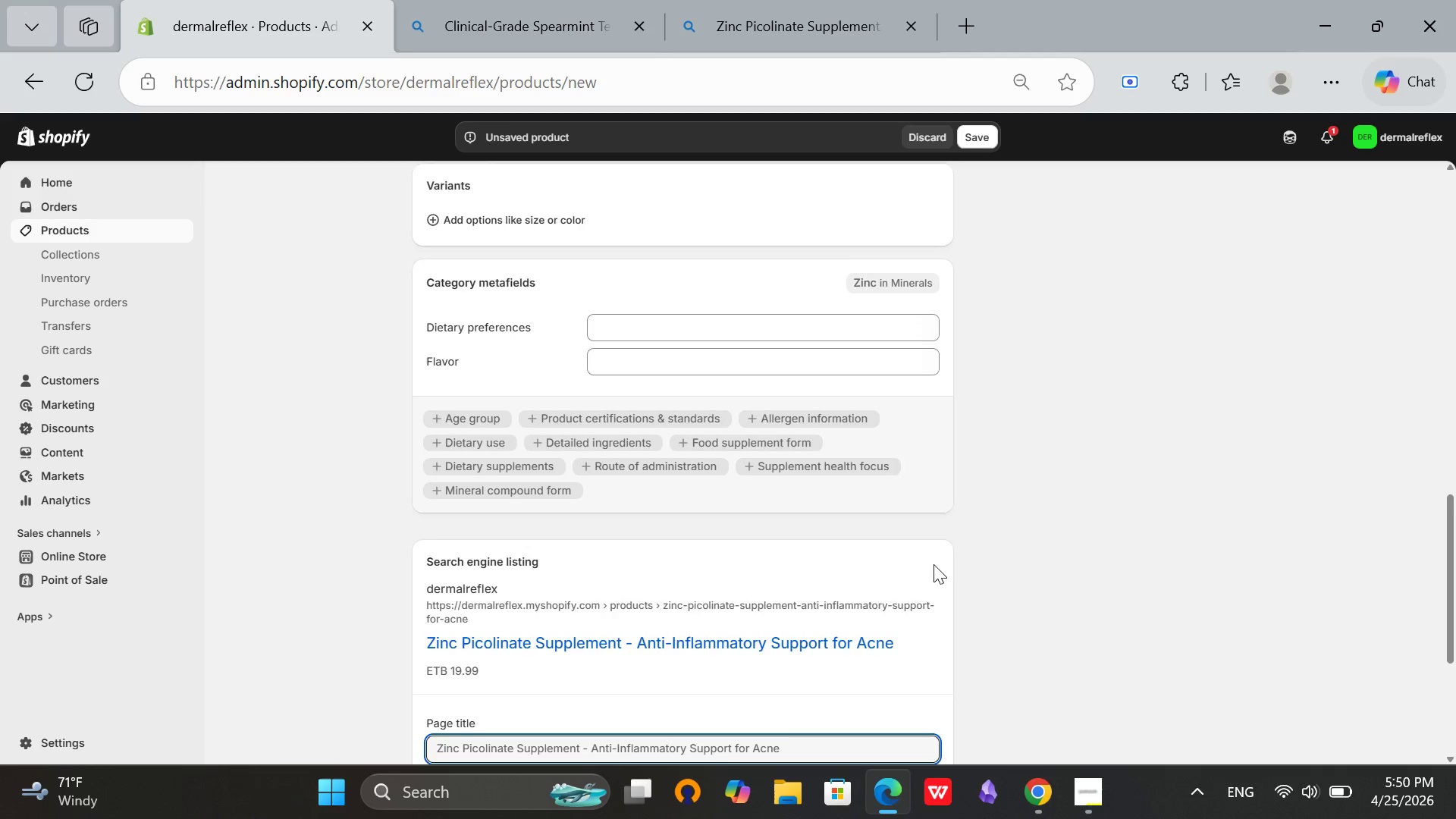 
scroll: coordinate [934, 564], scroll_direction: down, amount: 3.0
 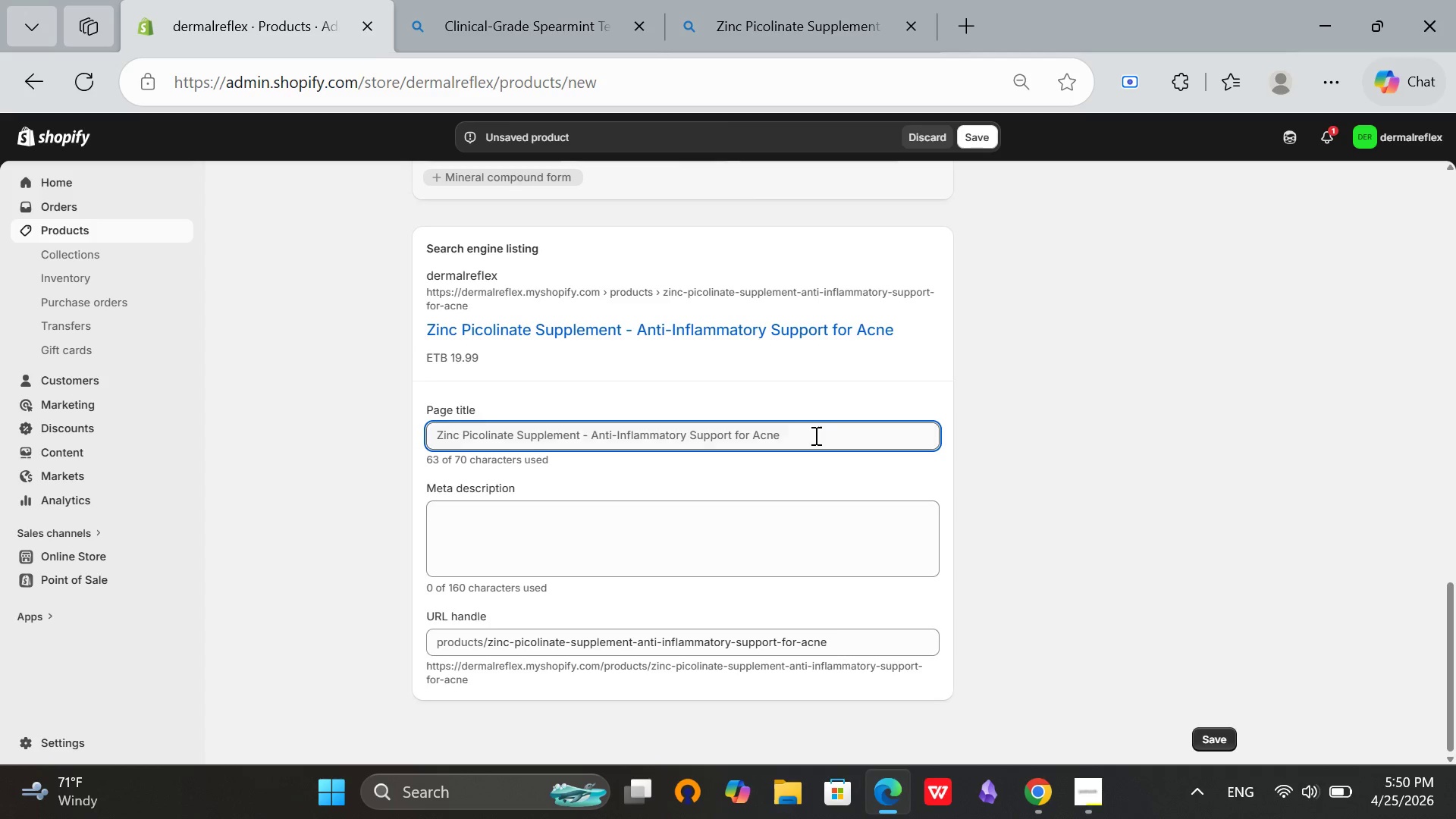 
left_click([814, 435])
 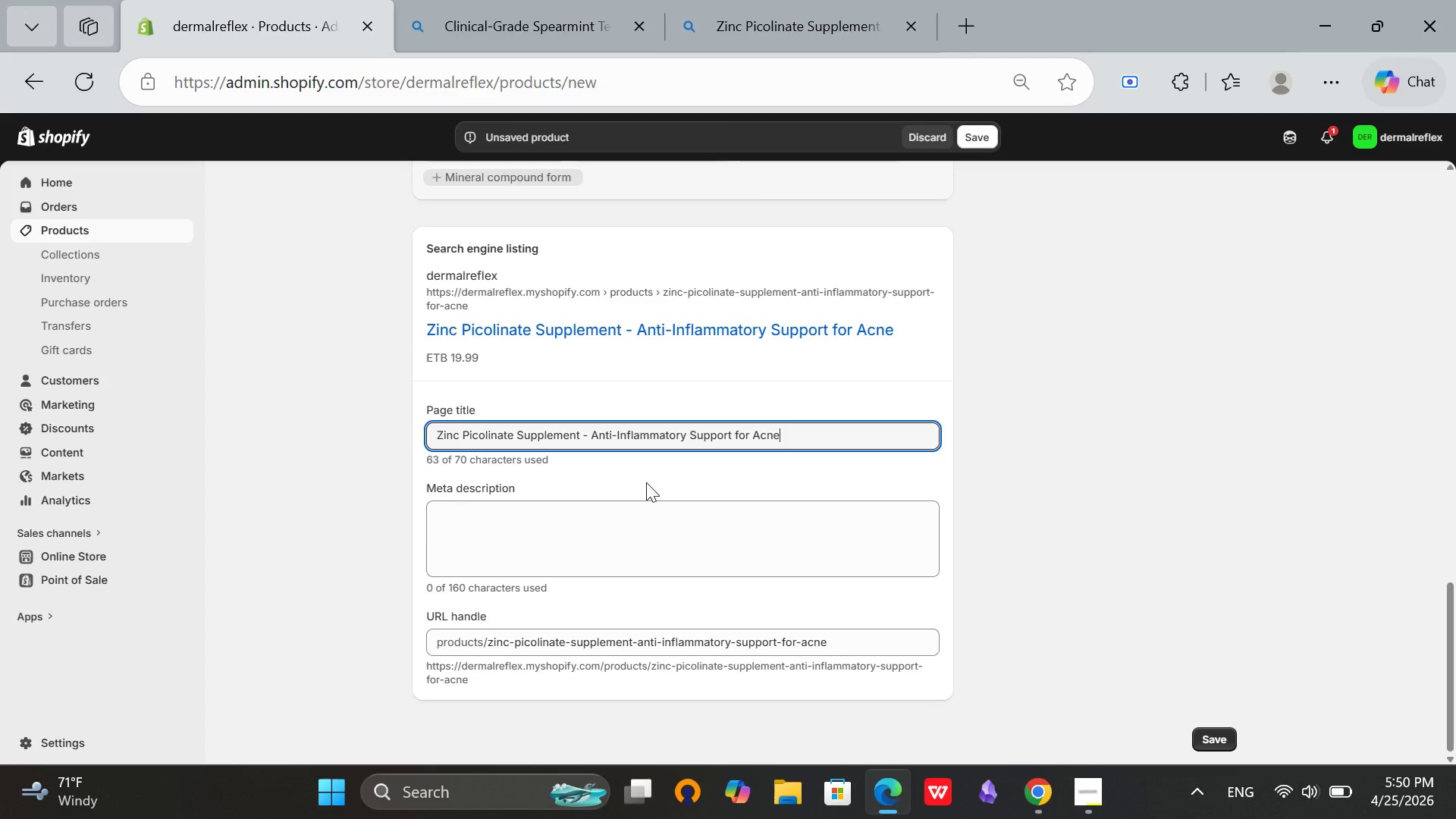 
key(Backspace)
 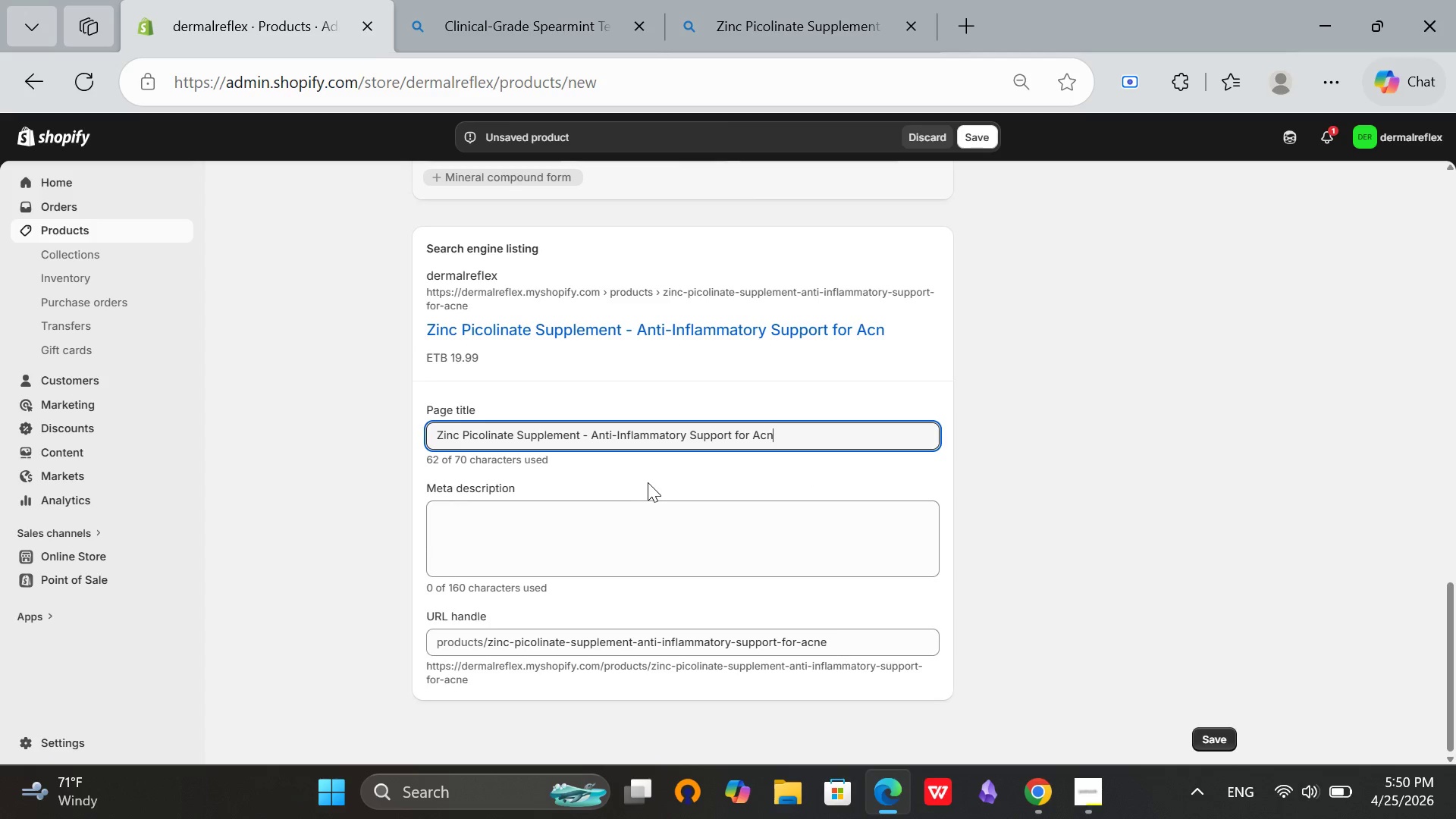 
key(E)
 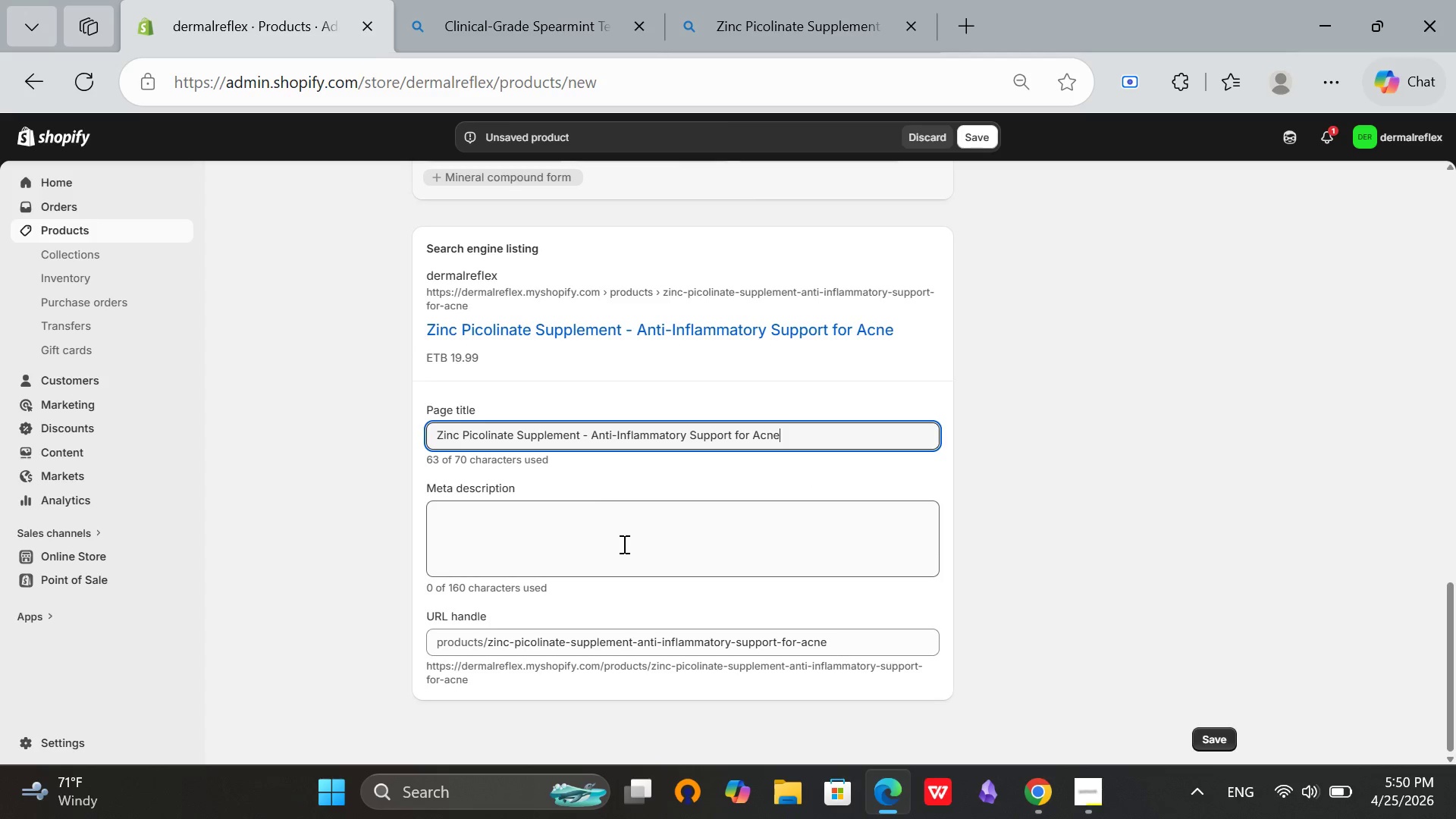 
left_click([623, 544])
 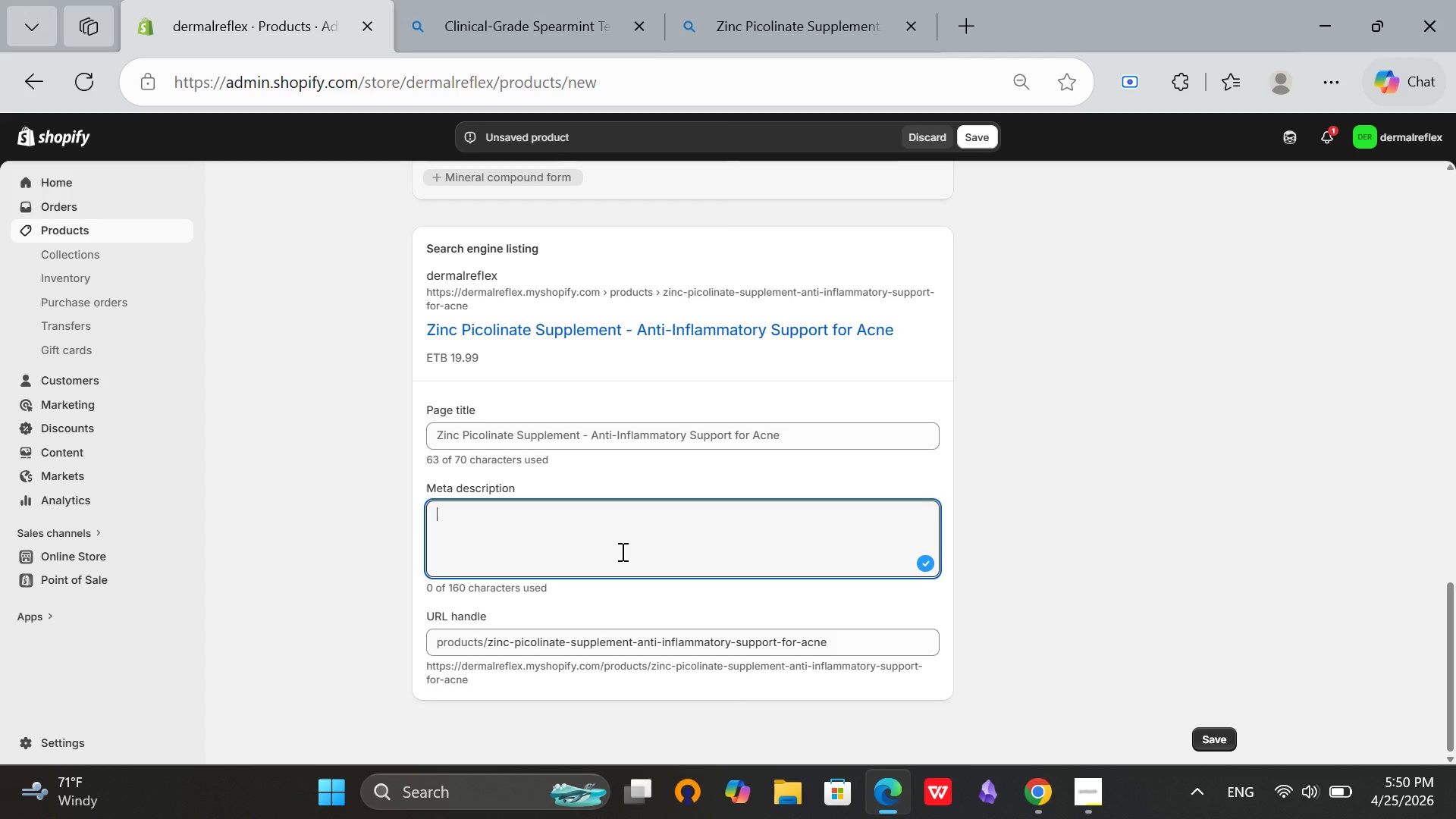 
wait(10.59)
 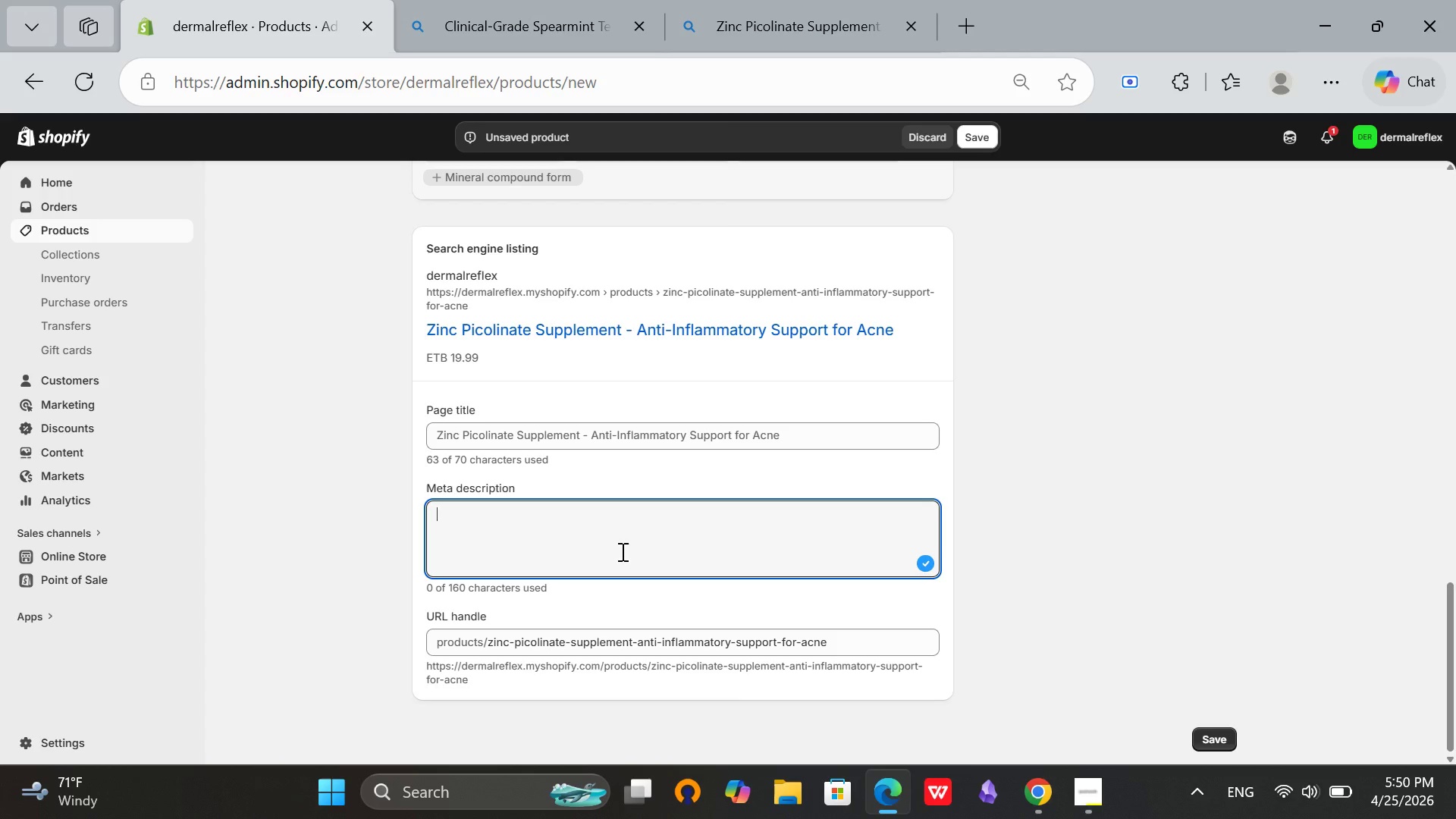 
type(Zinc pico)
 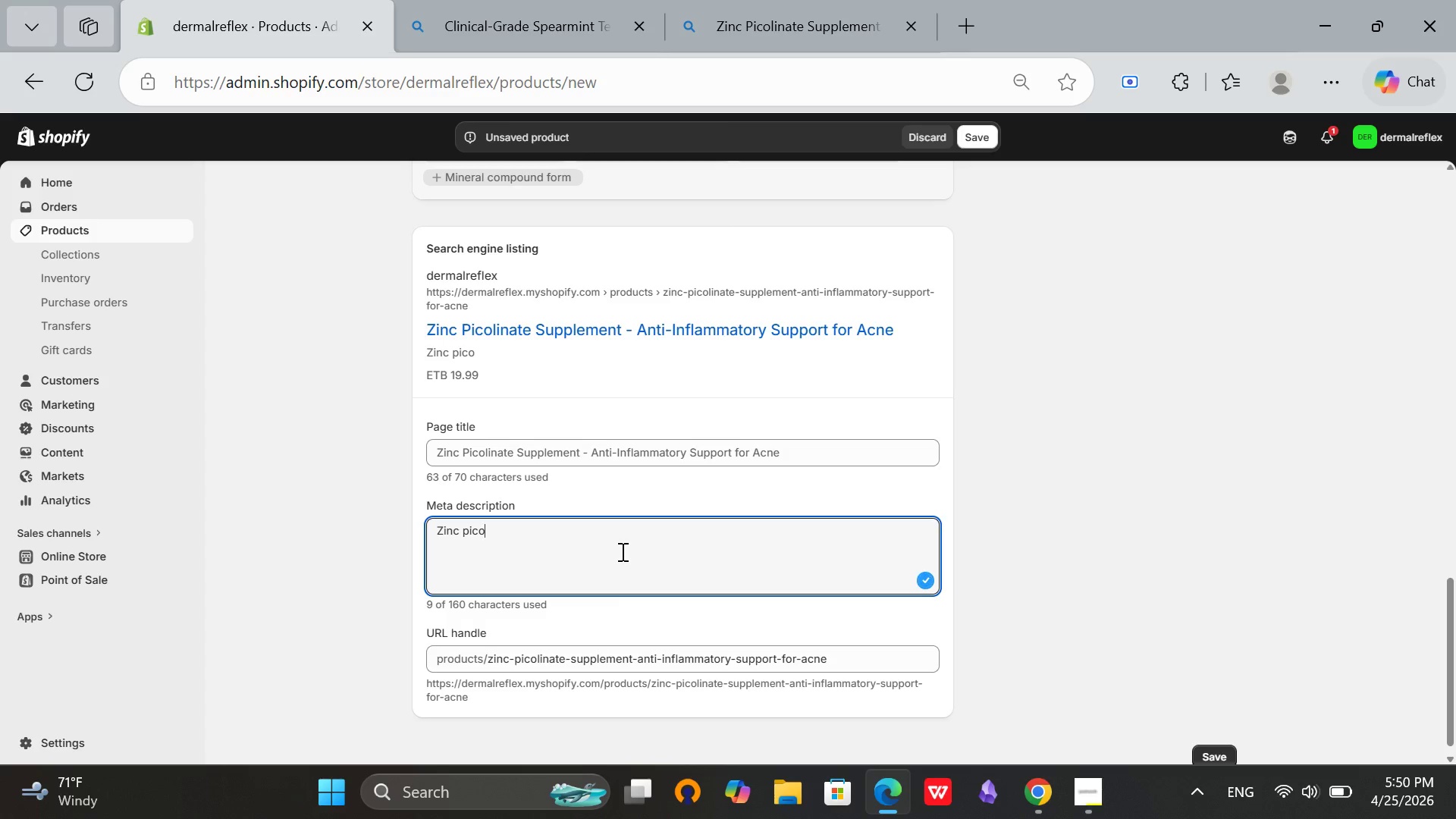 
type(linate supplemeny)
key(Backspace)
type(t)
 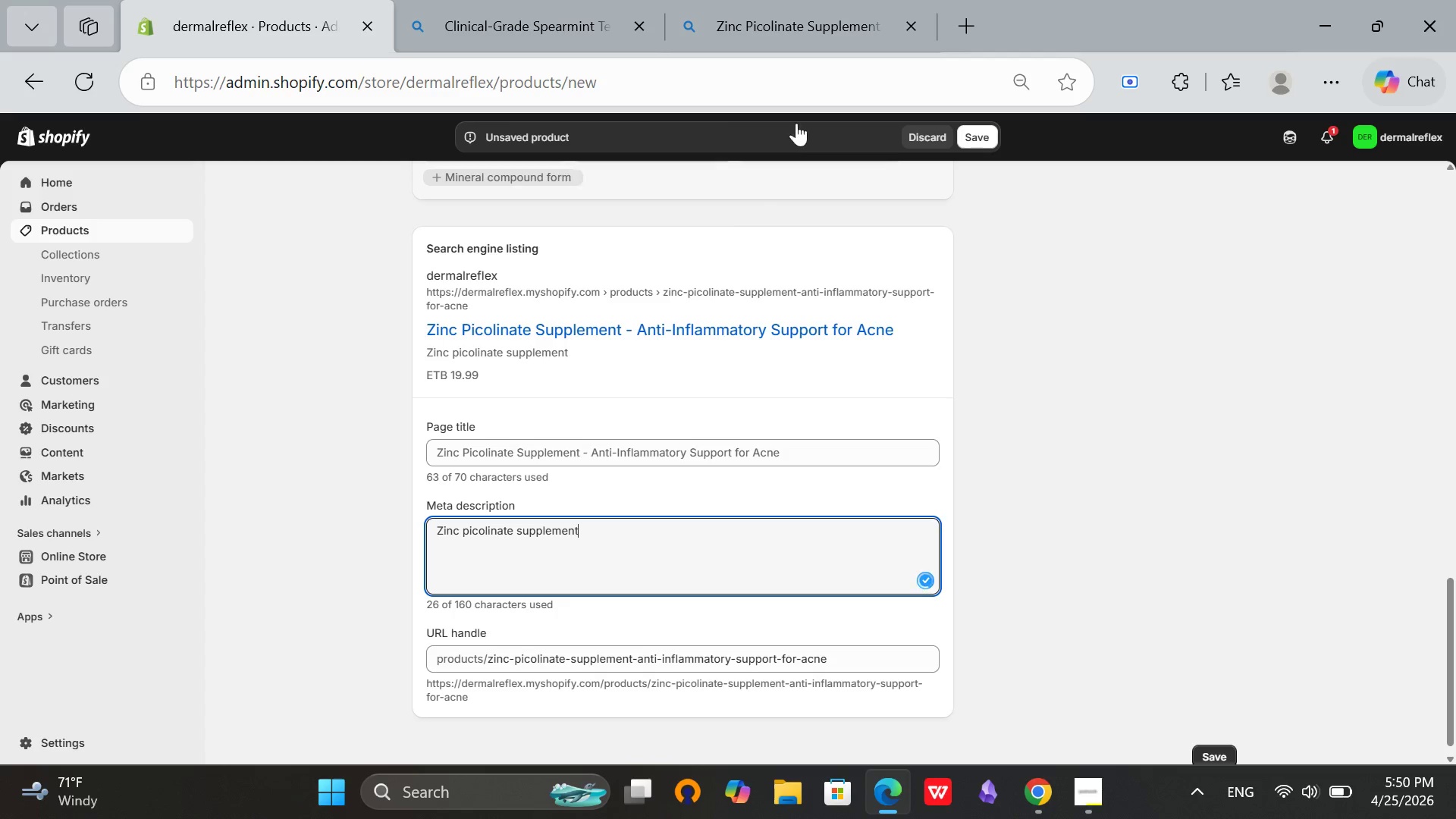 
type( for inflammatory acne treatment. 30mg per serving enhances wound healing and reduces pustules. 120 vea)
key(Backspace)
type(gan capsules.)
 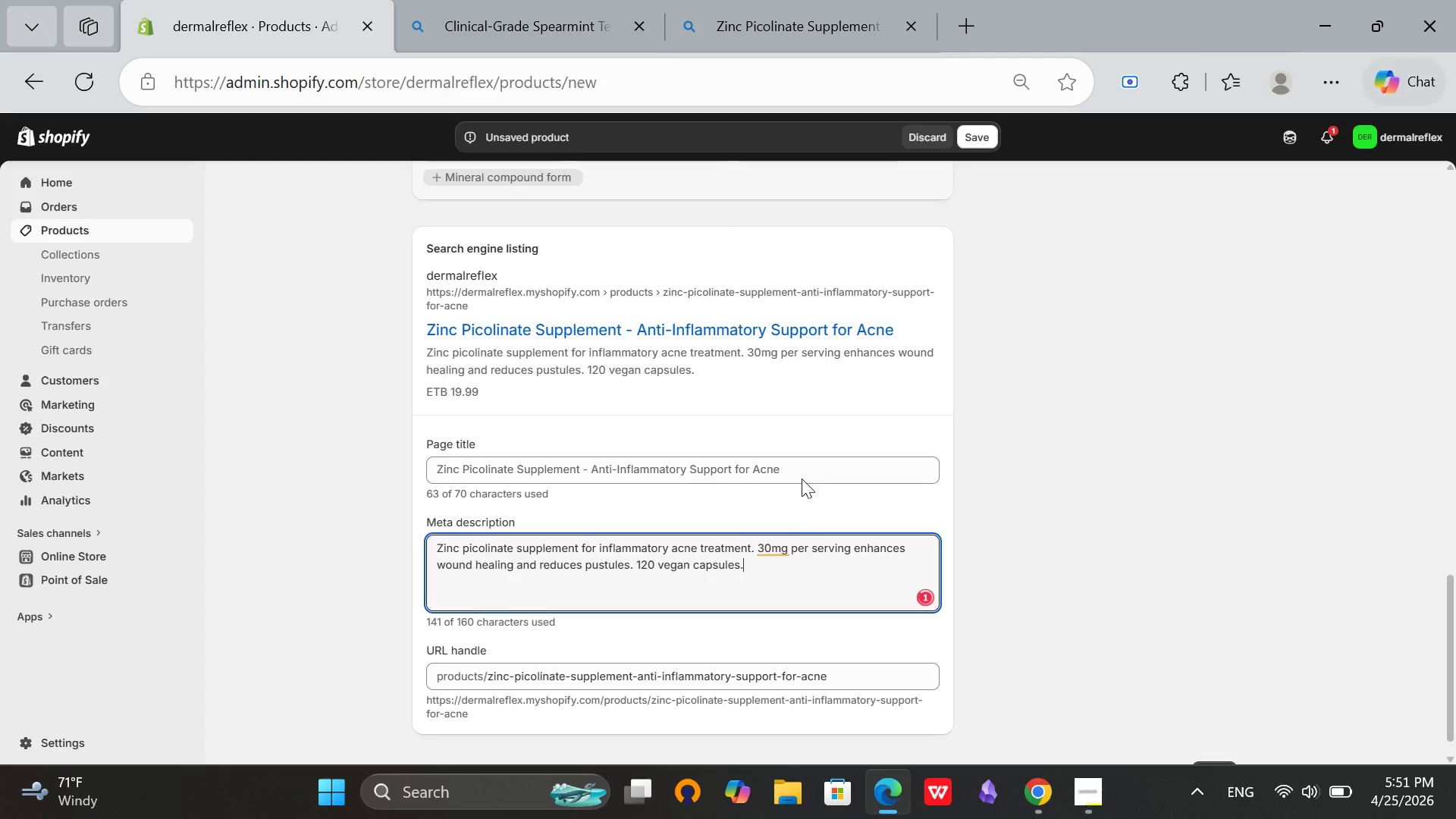 
left_click([763, 550])
 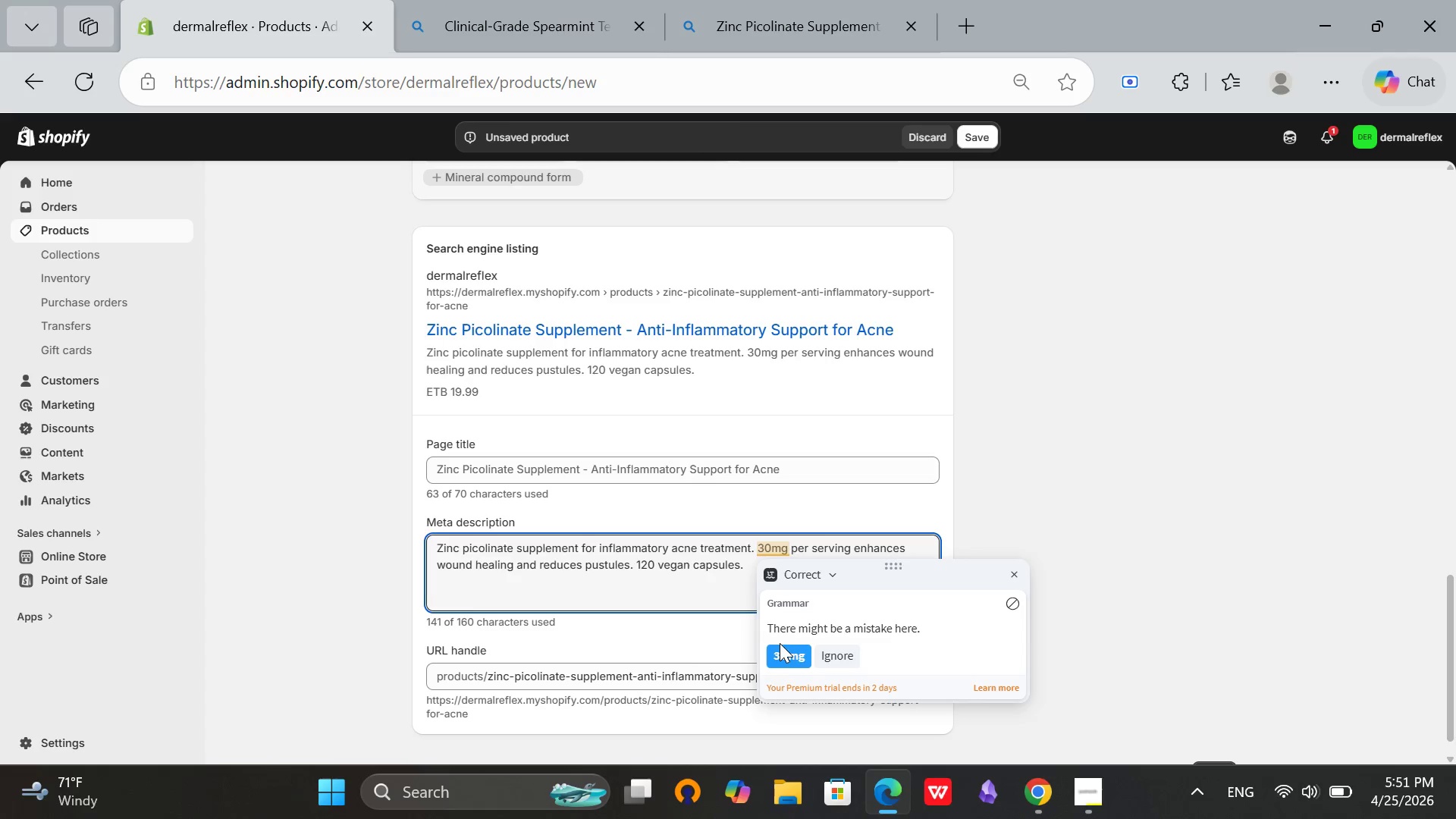 
left_click([780, 650])
 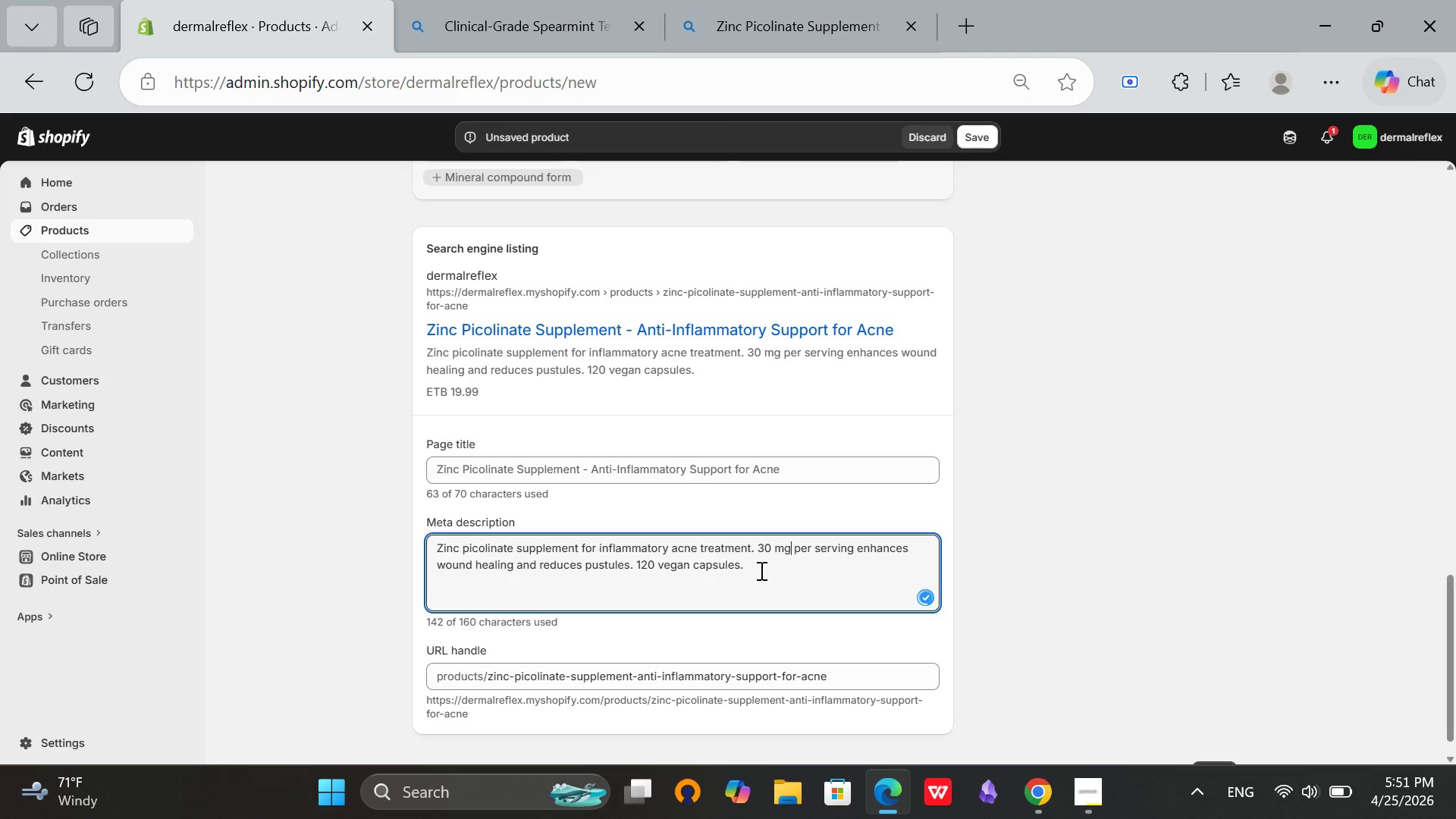 
left_click([759, 570])
 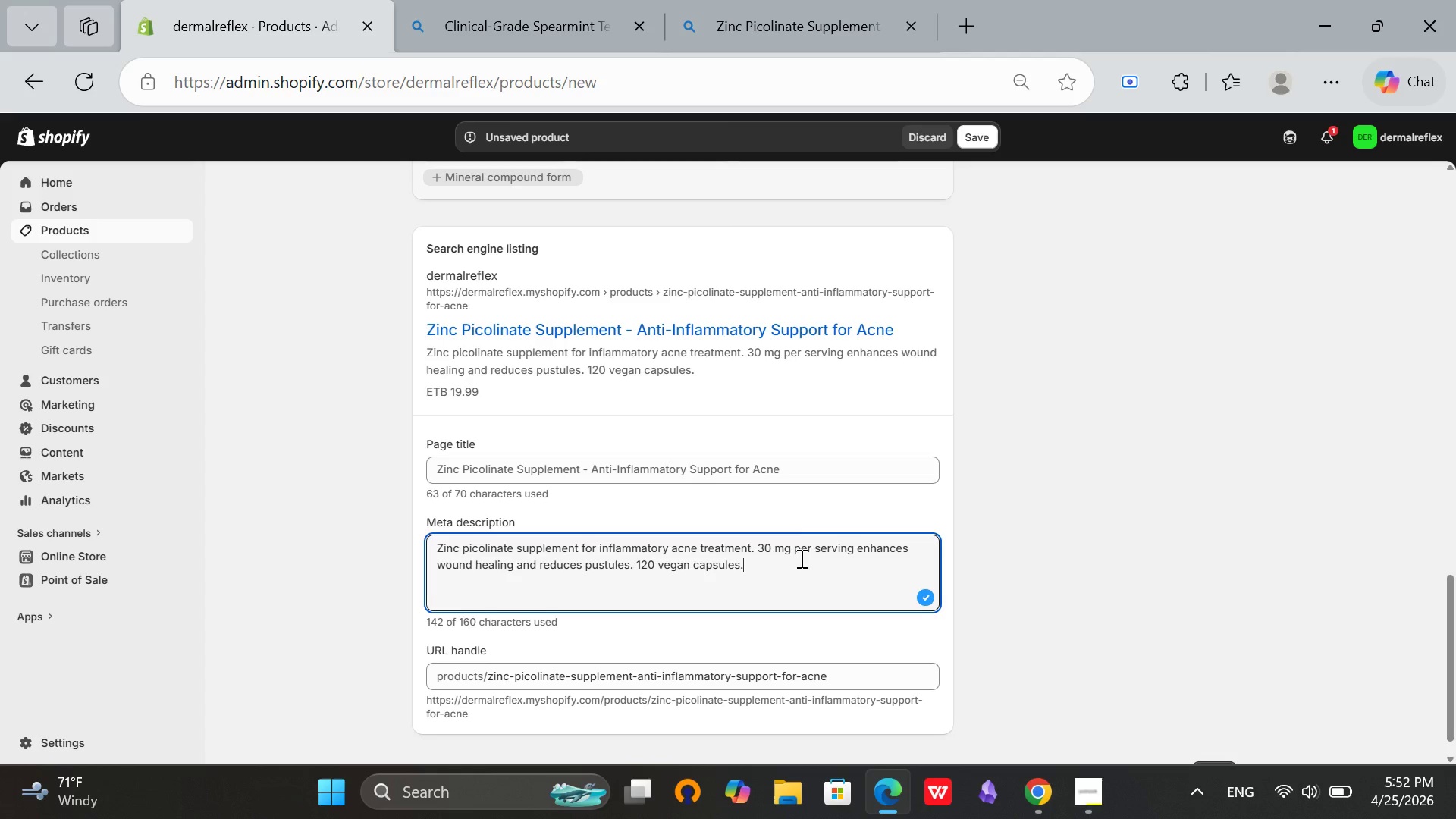 
scroll: coordinate [714, 425], scroll_direction: up, amount: 11.0
 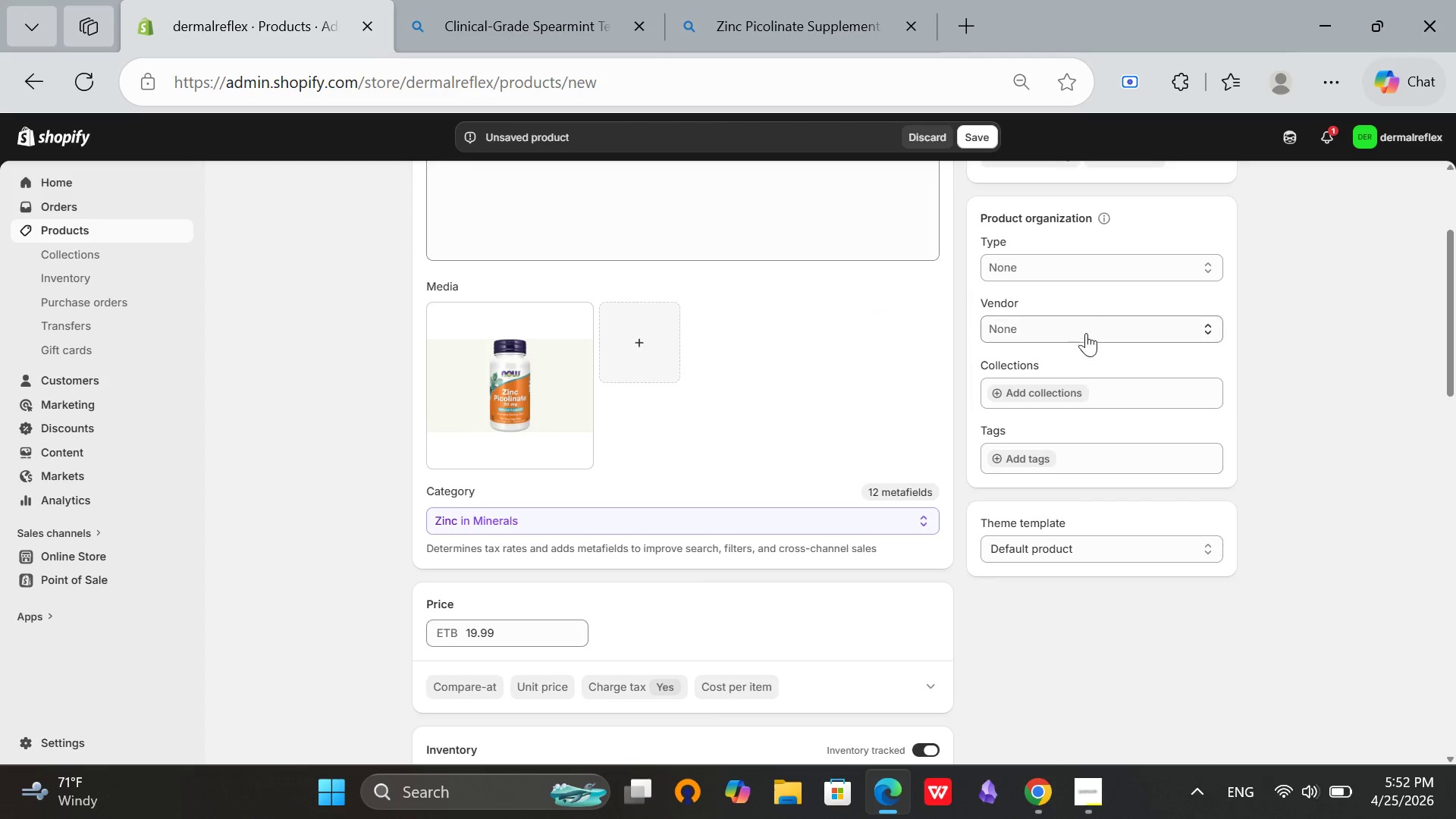 
left_click([1080, 273])
 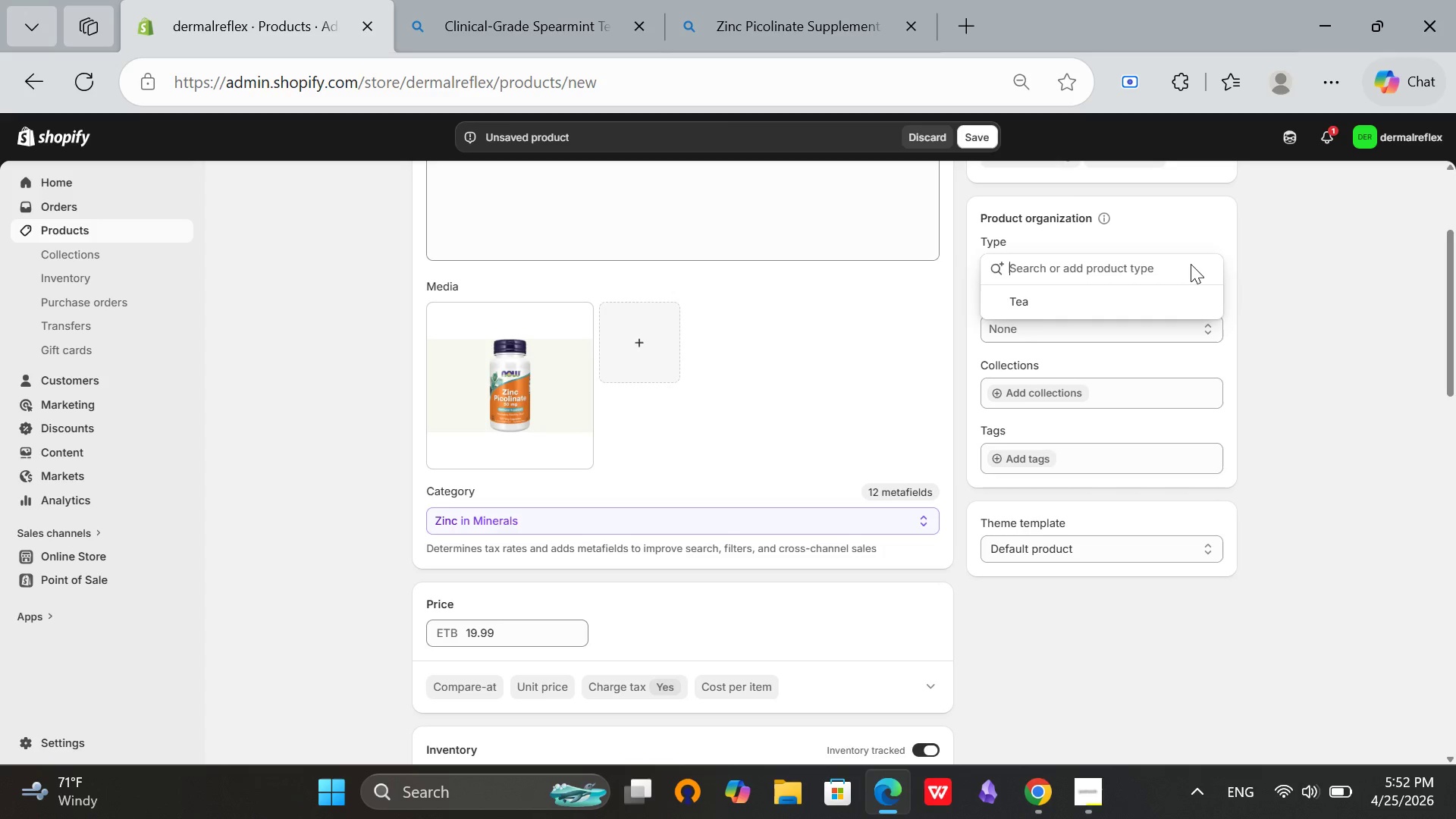 
type(Supplement)
 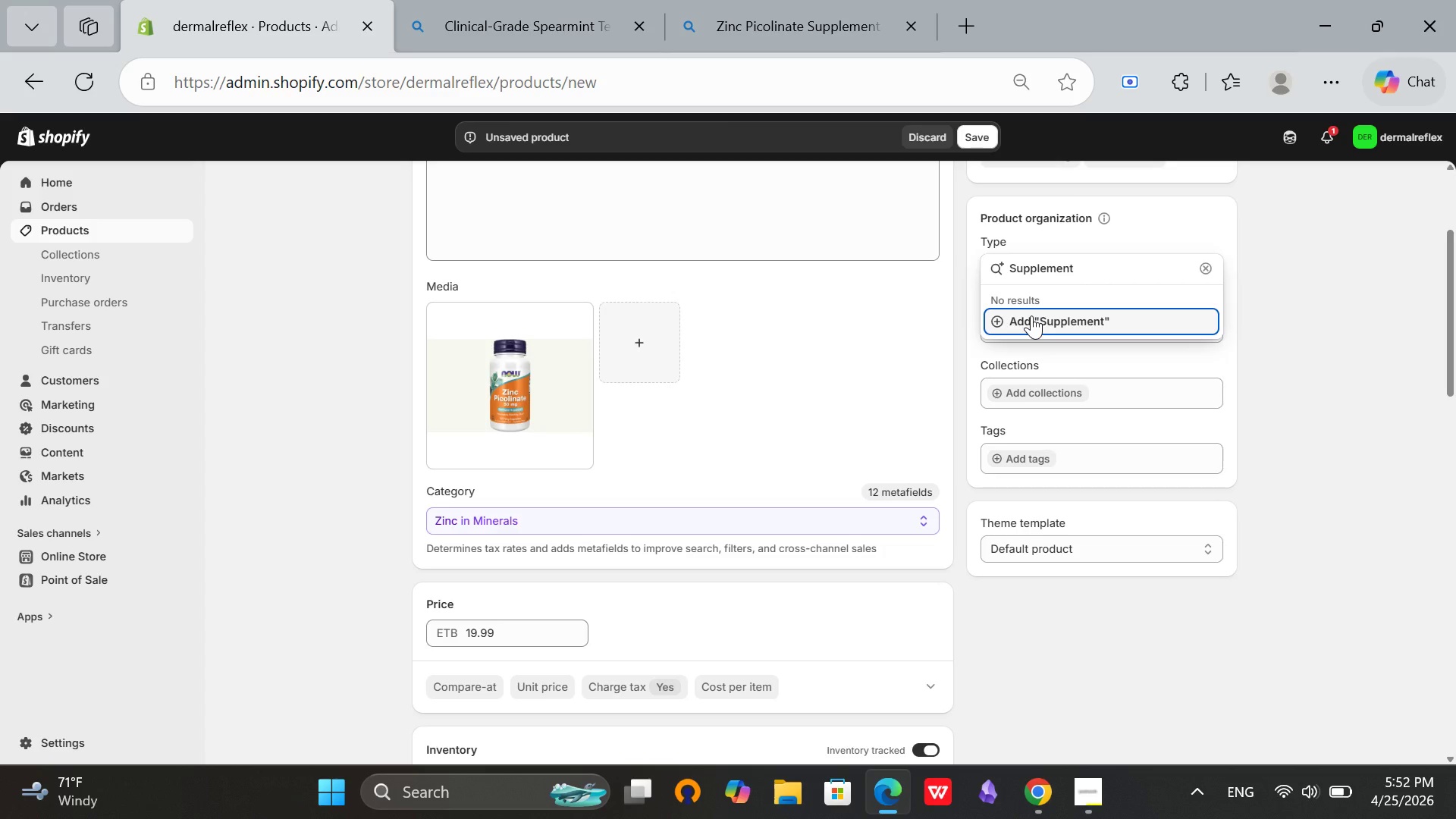 
left_click([1031, 315])
 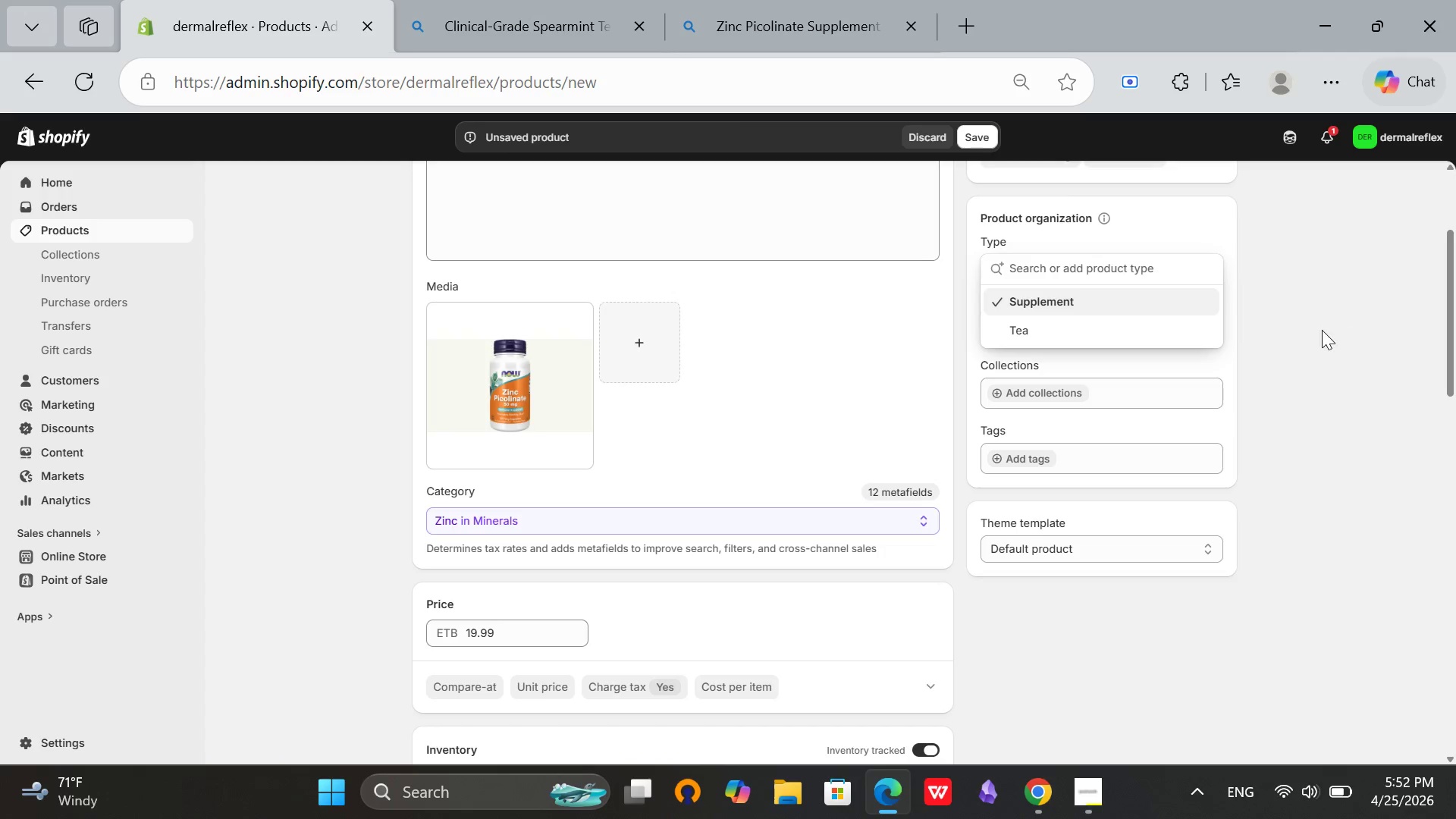 
left_click([1322, 330])
 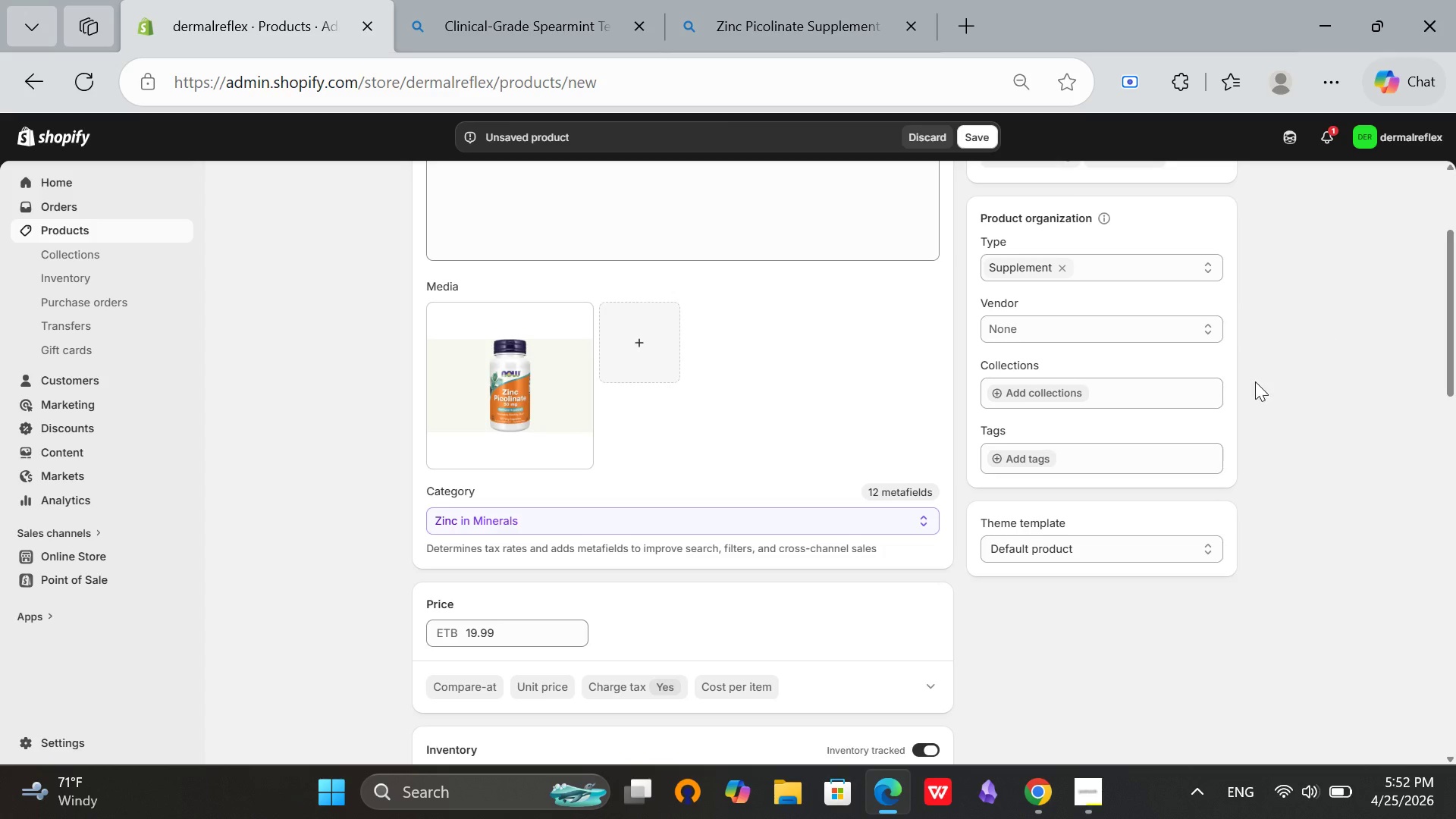 
wait(6.16)
 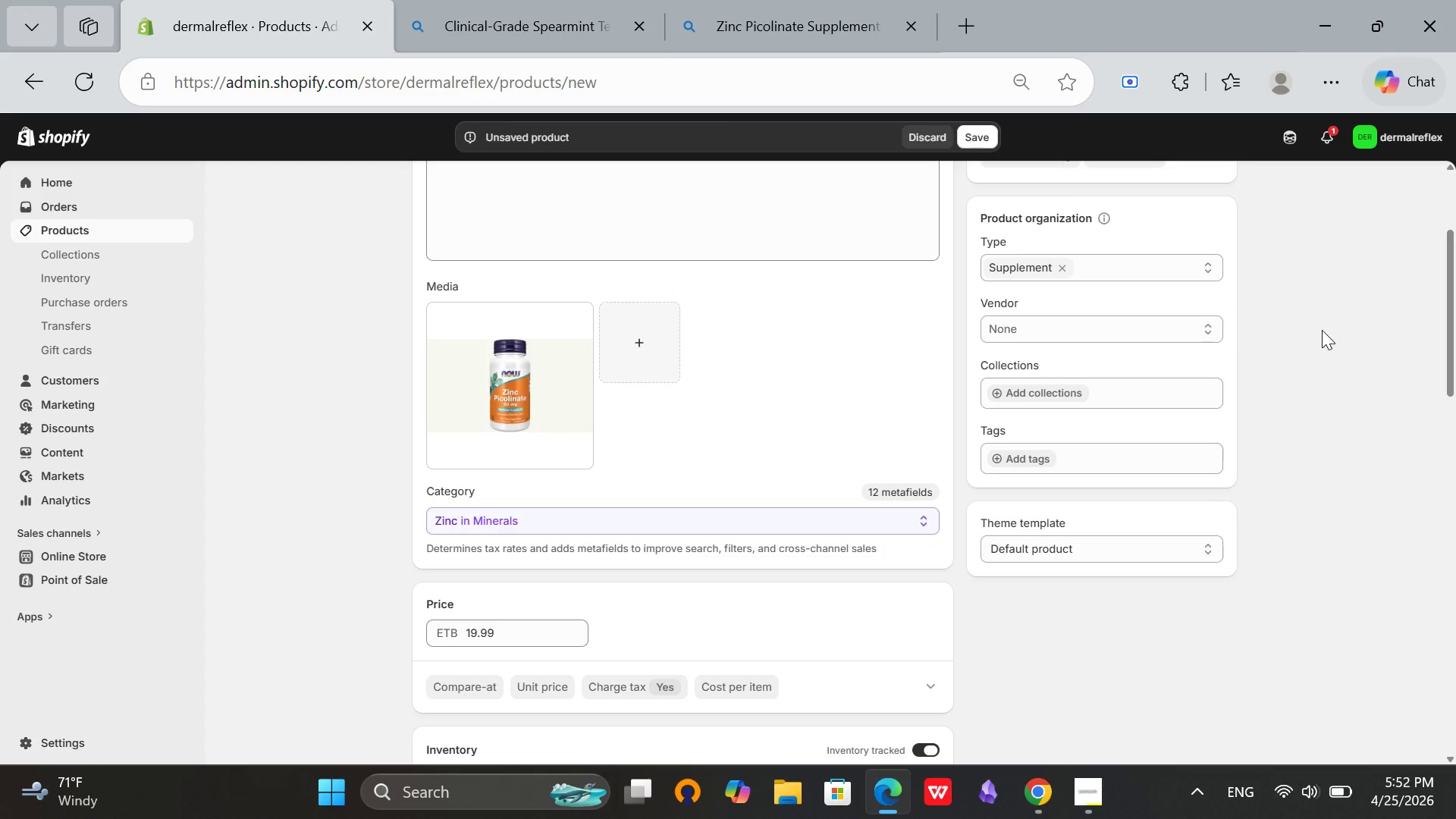 
left_click([1031, 457])
 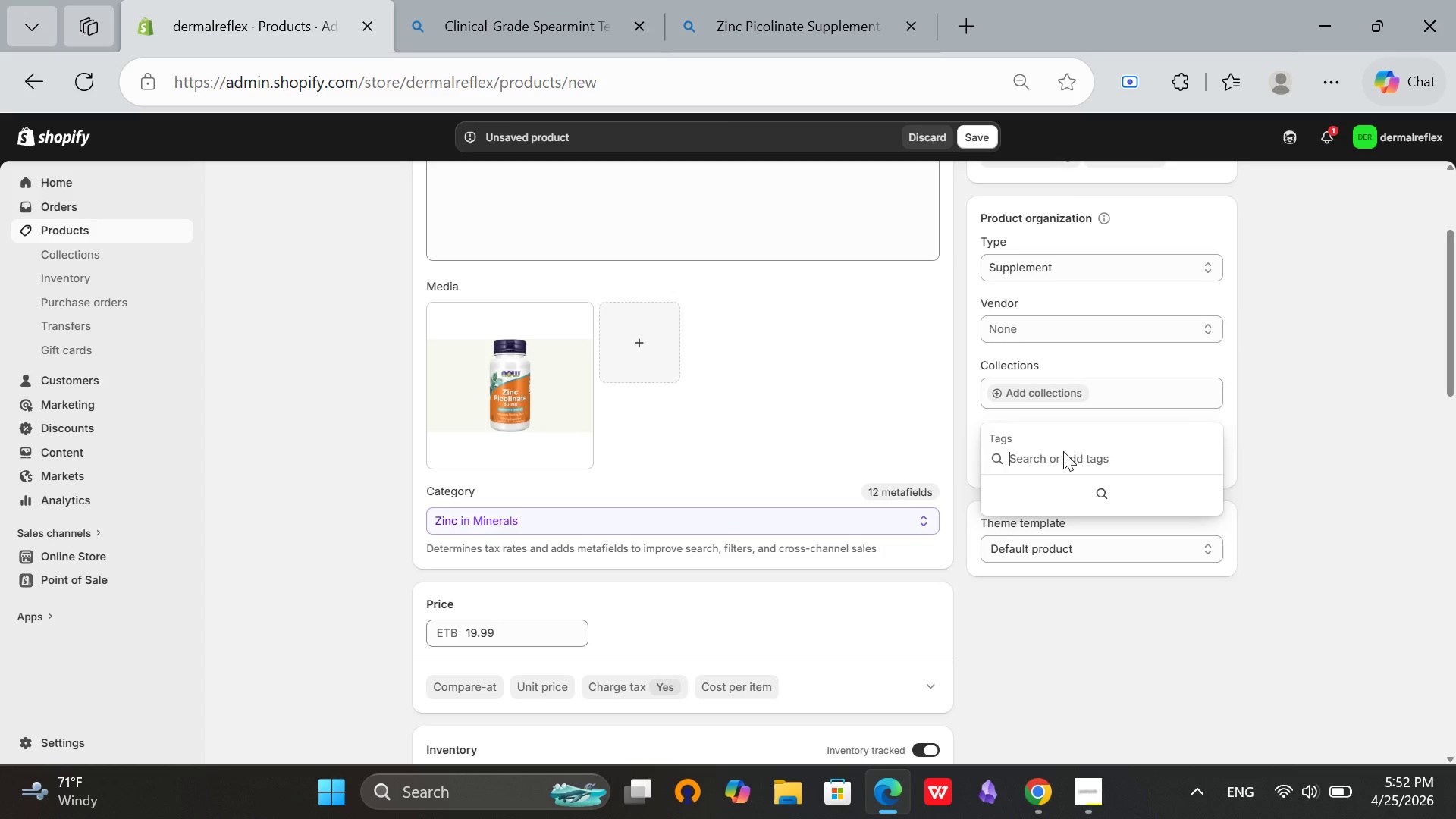 
type(internal-)
 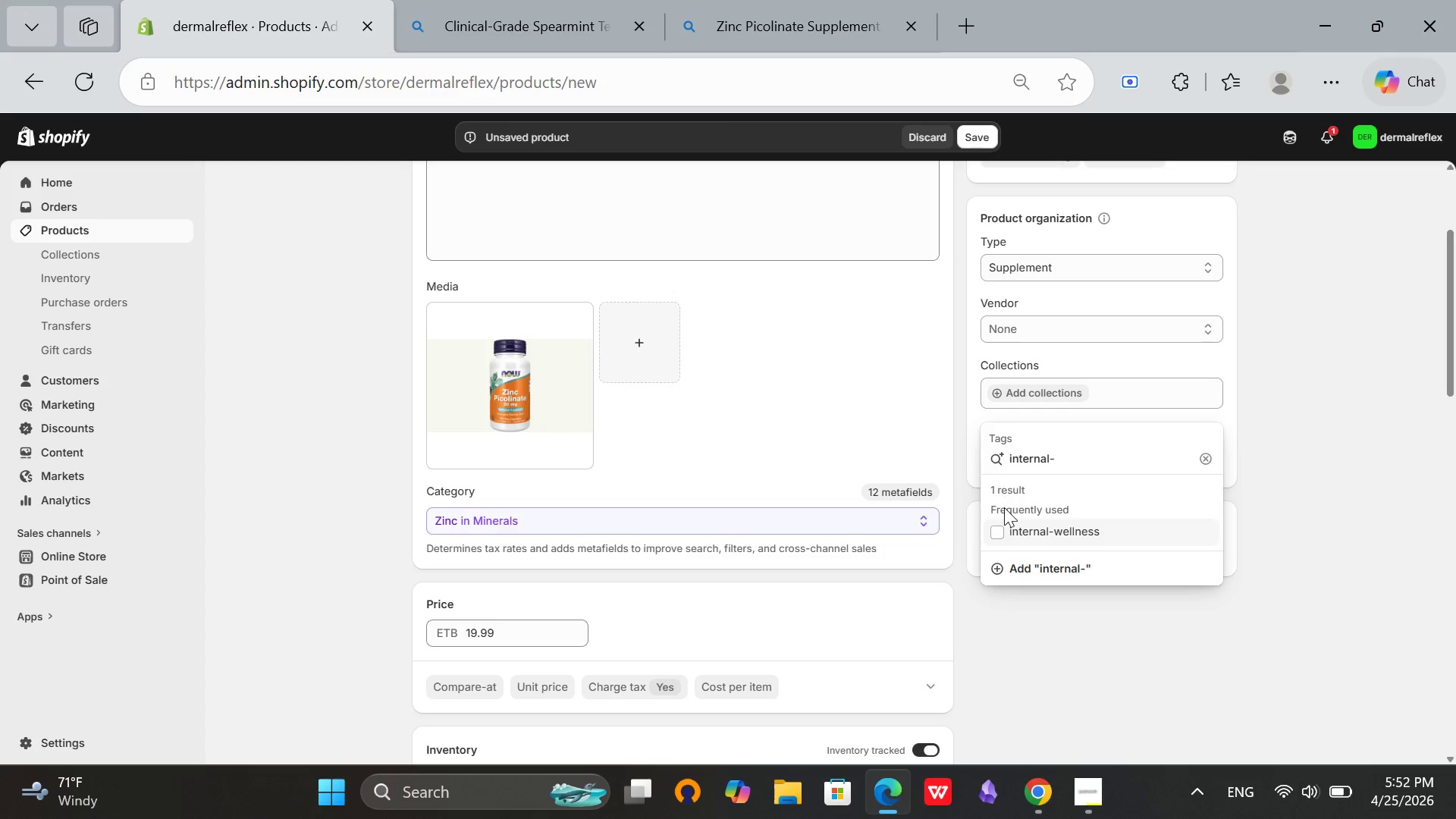 
left_click([1012, 532])
 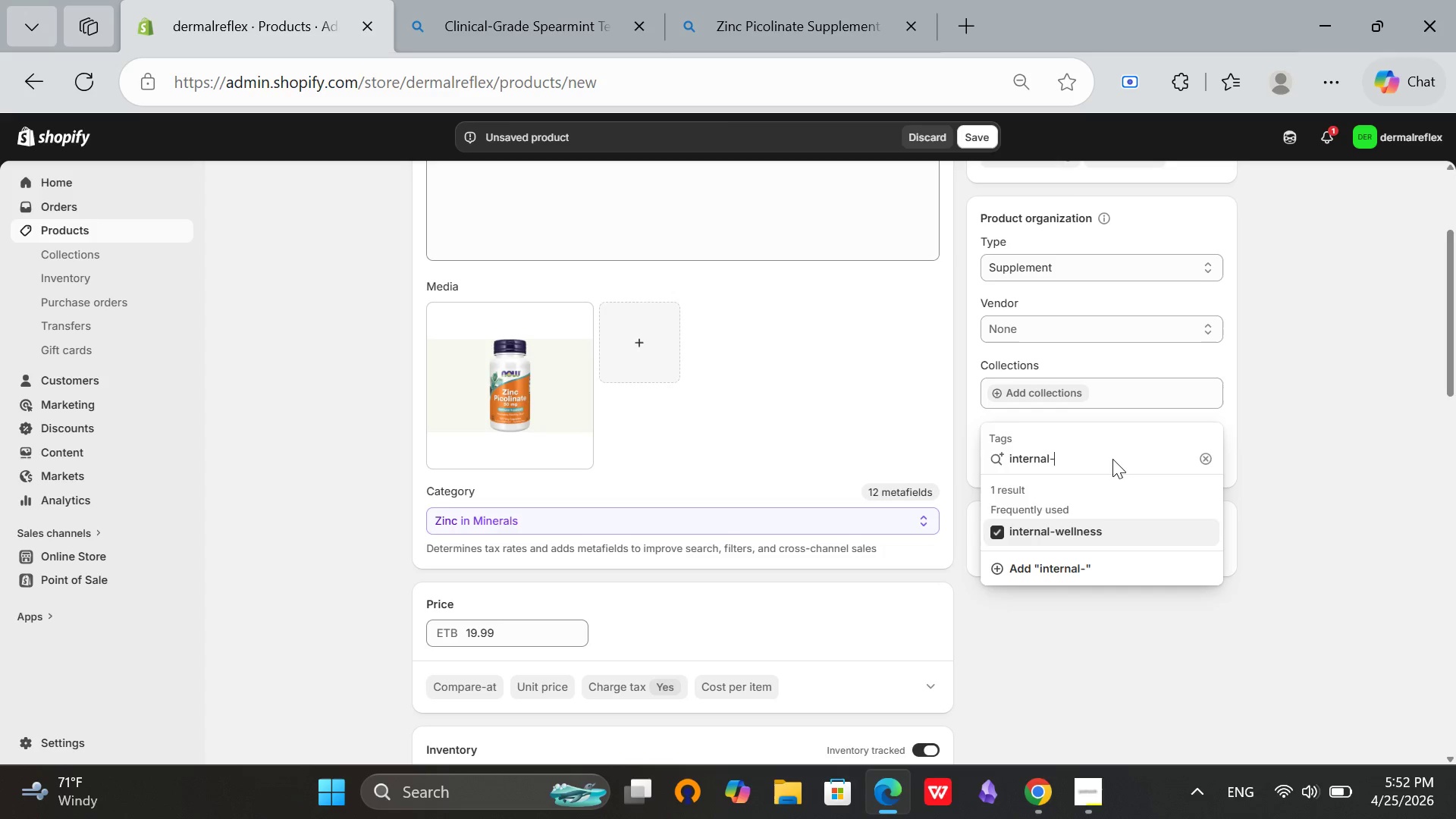 
hold_key(key=Backspace, duration=1.05)
 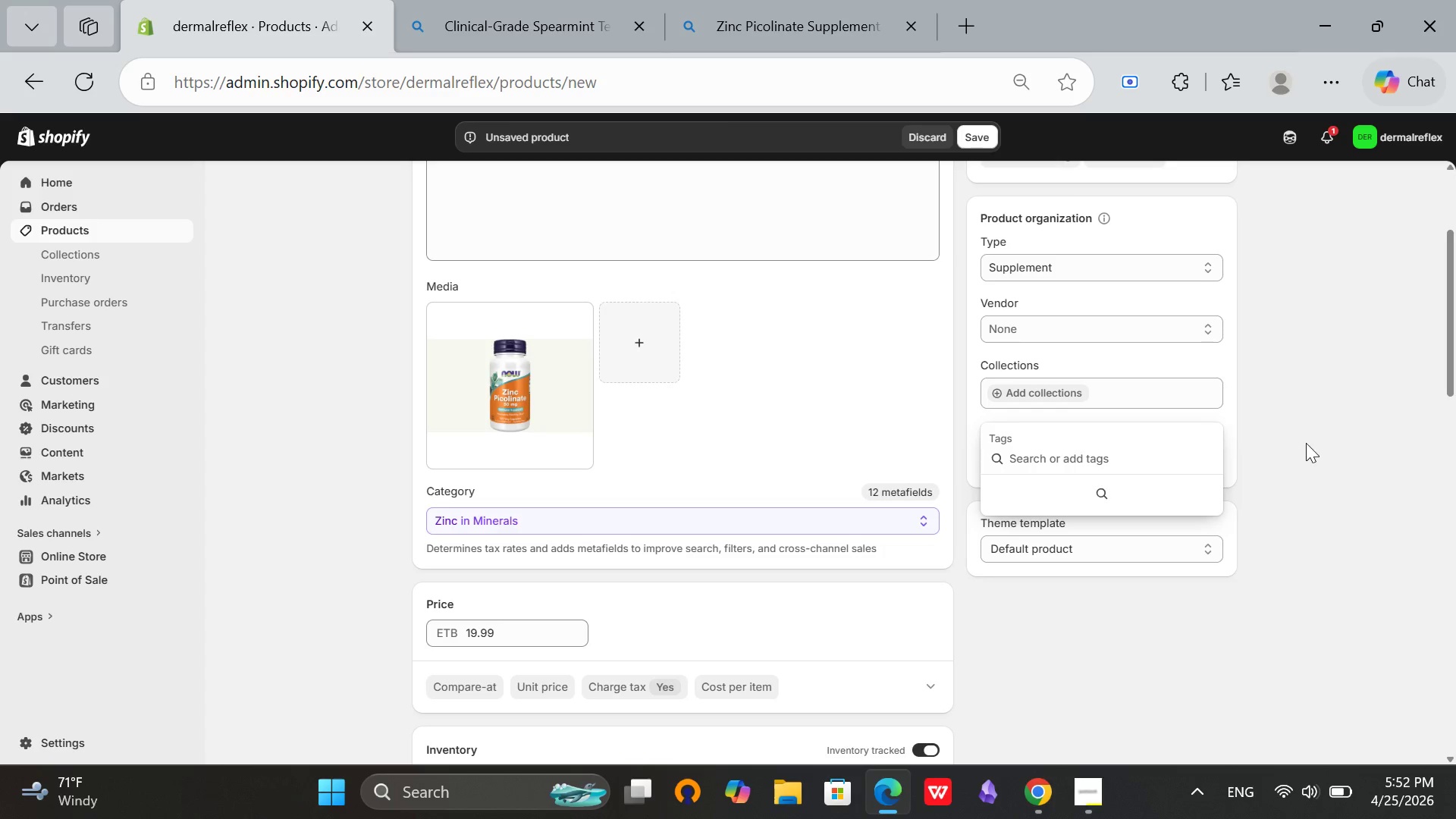 
left_click([1306, 443])
 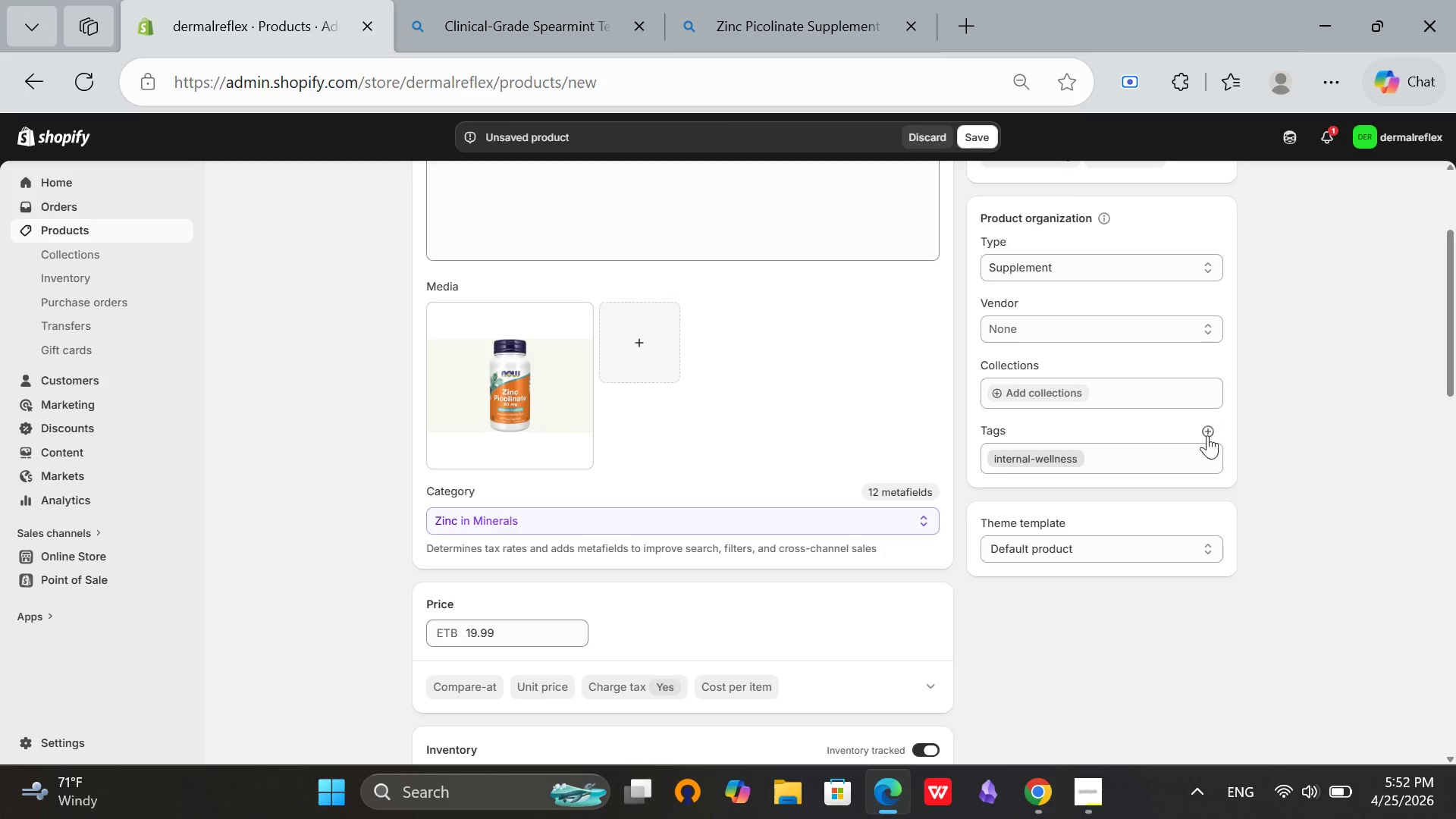 
left_click([1207, 422])
 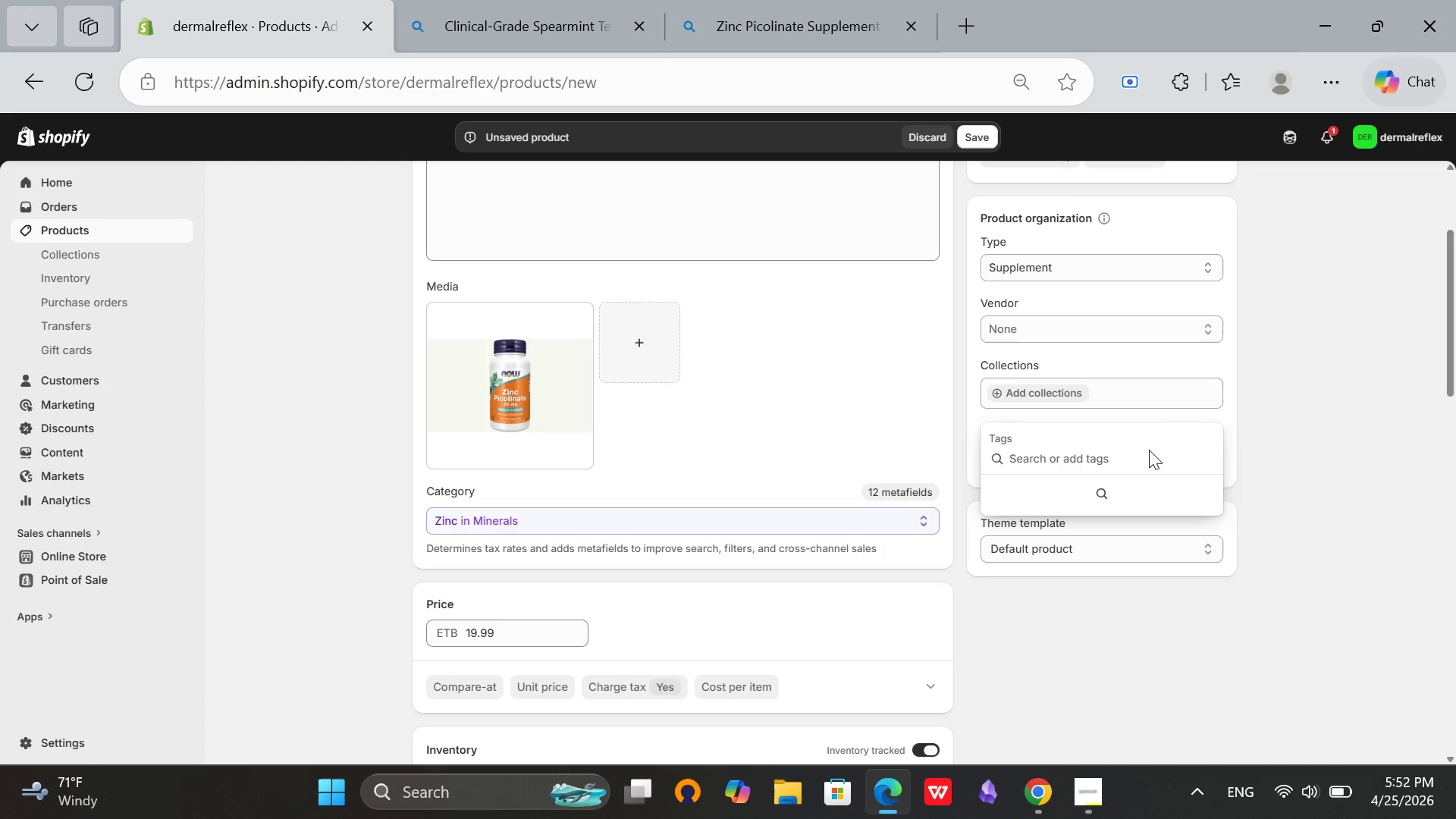 
type(supplement)
 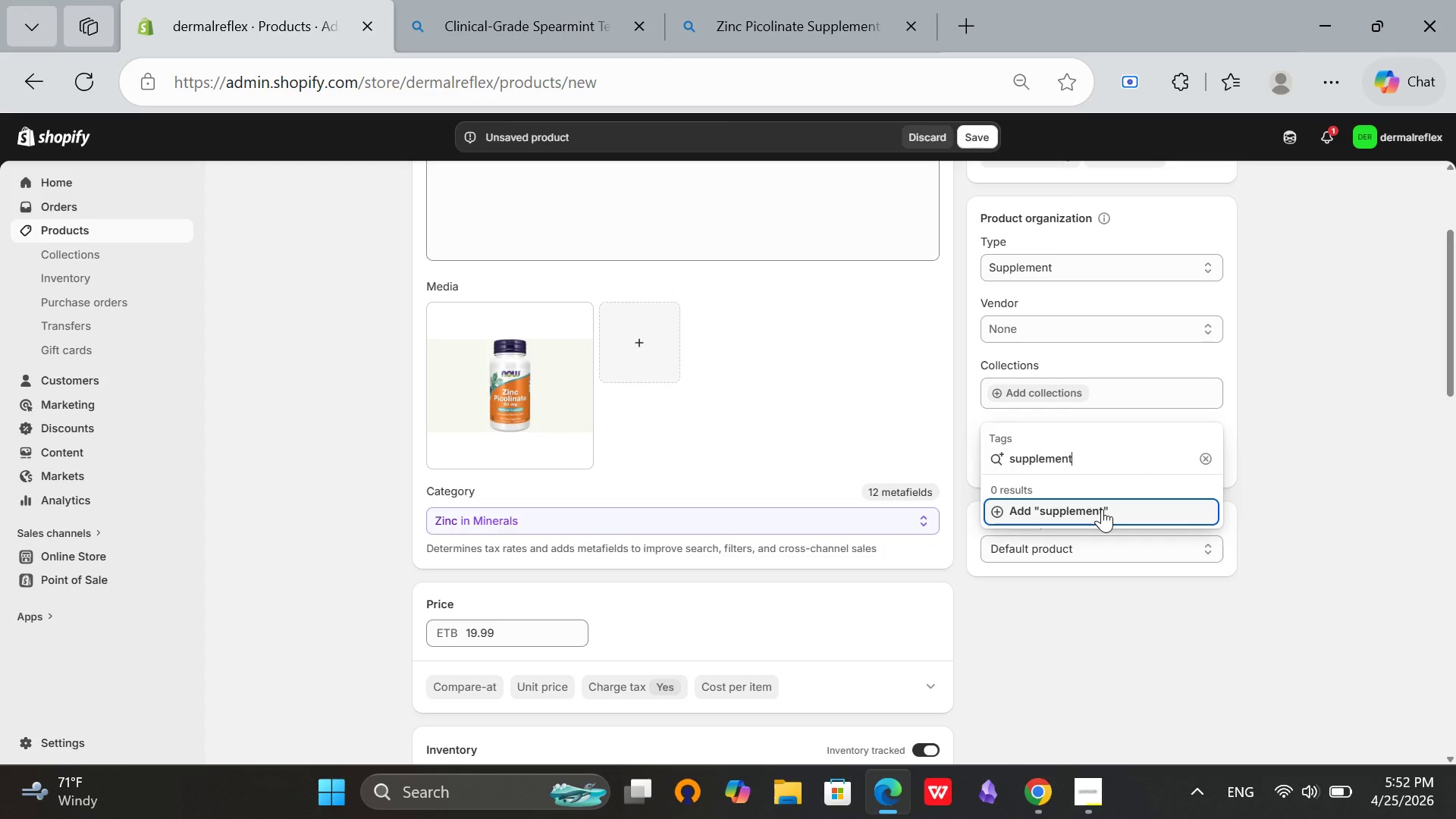 
left_click([1102, 509])
 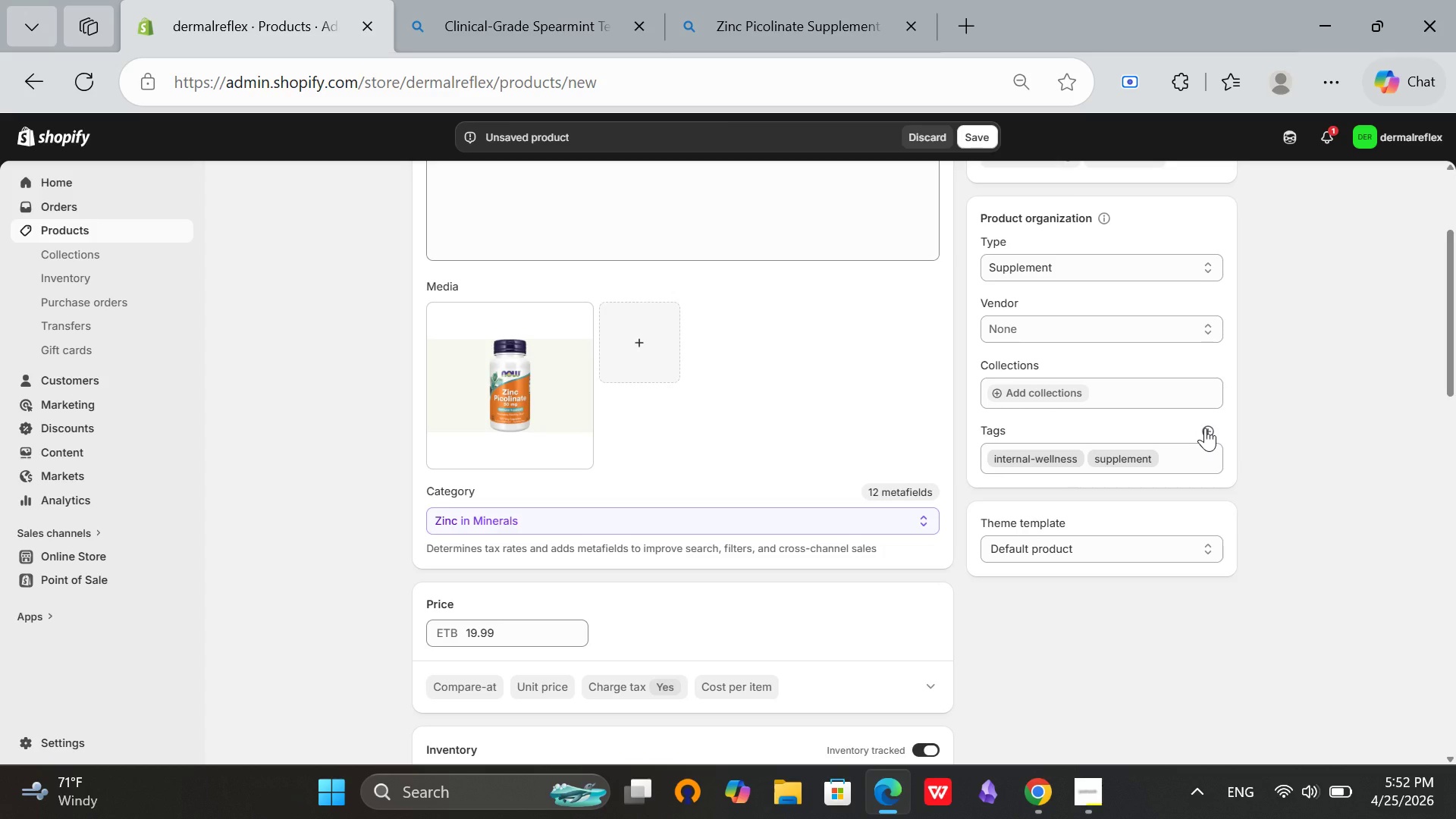 
left_click([1205, 428])
 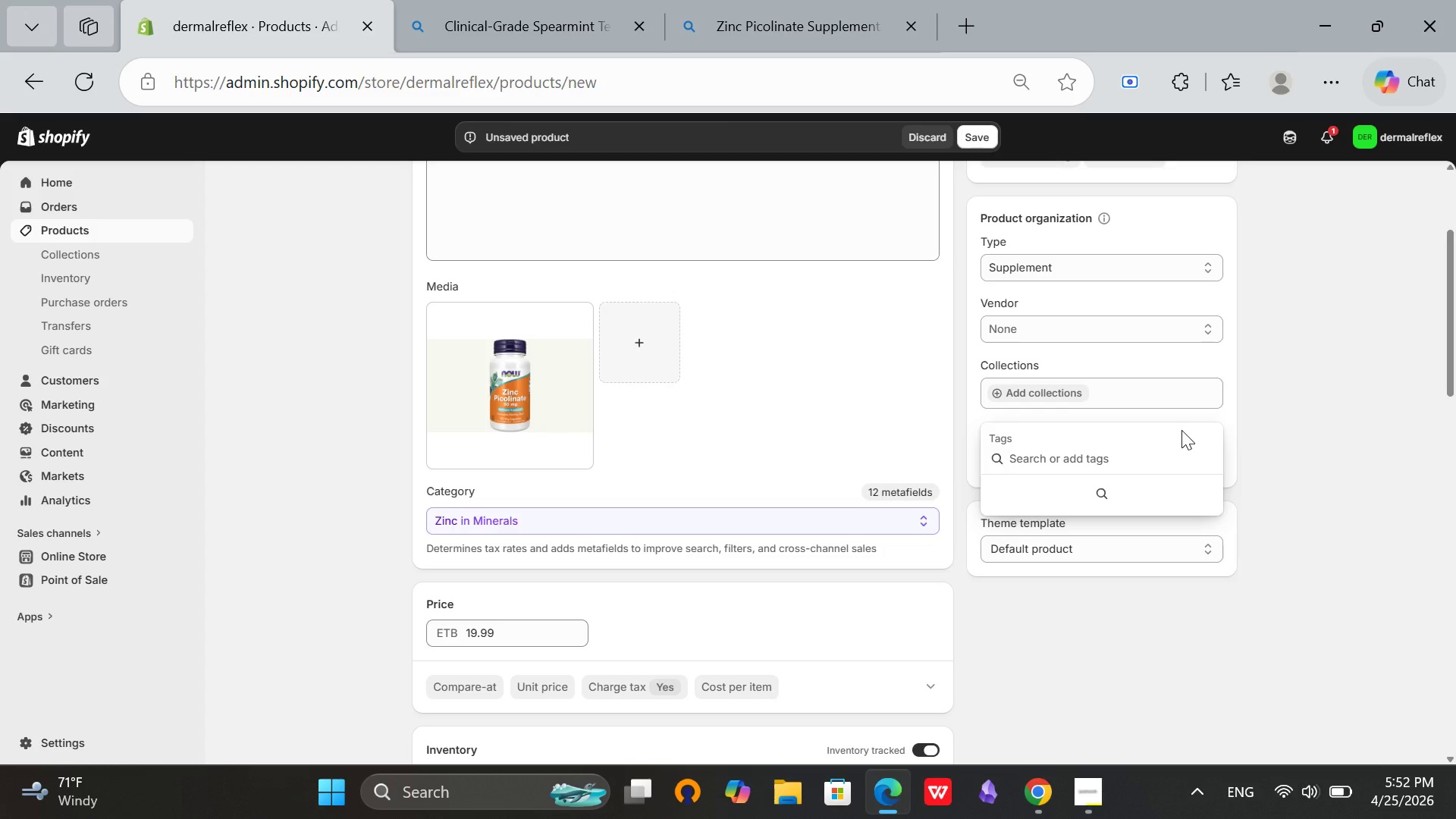 
type(zinc)
 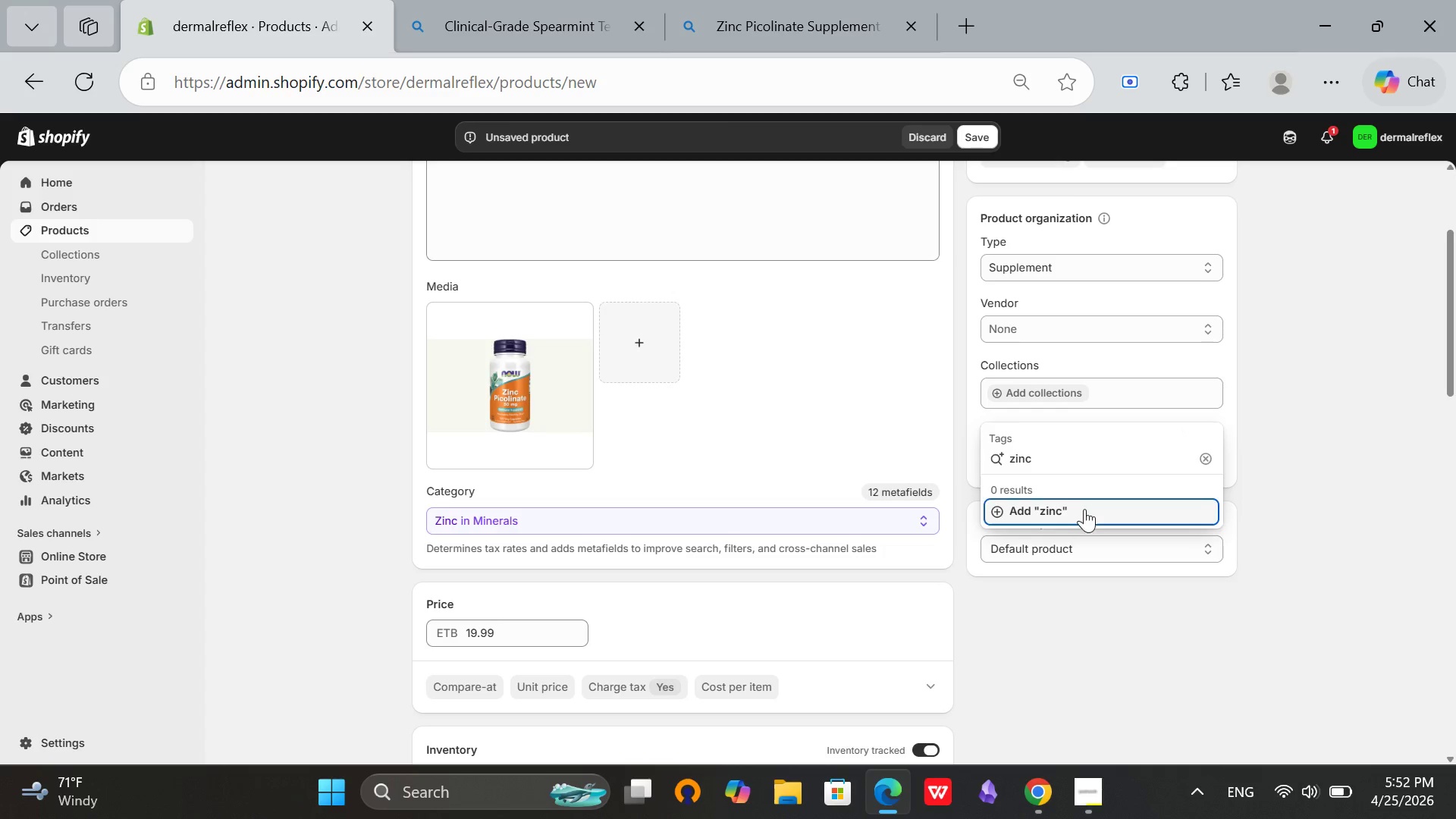 
left_click([1084, 507])
 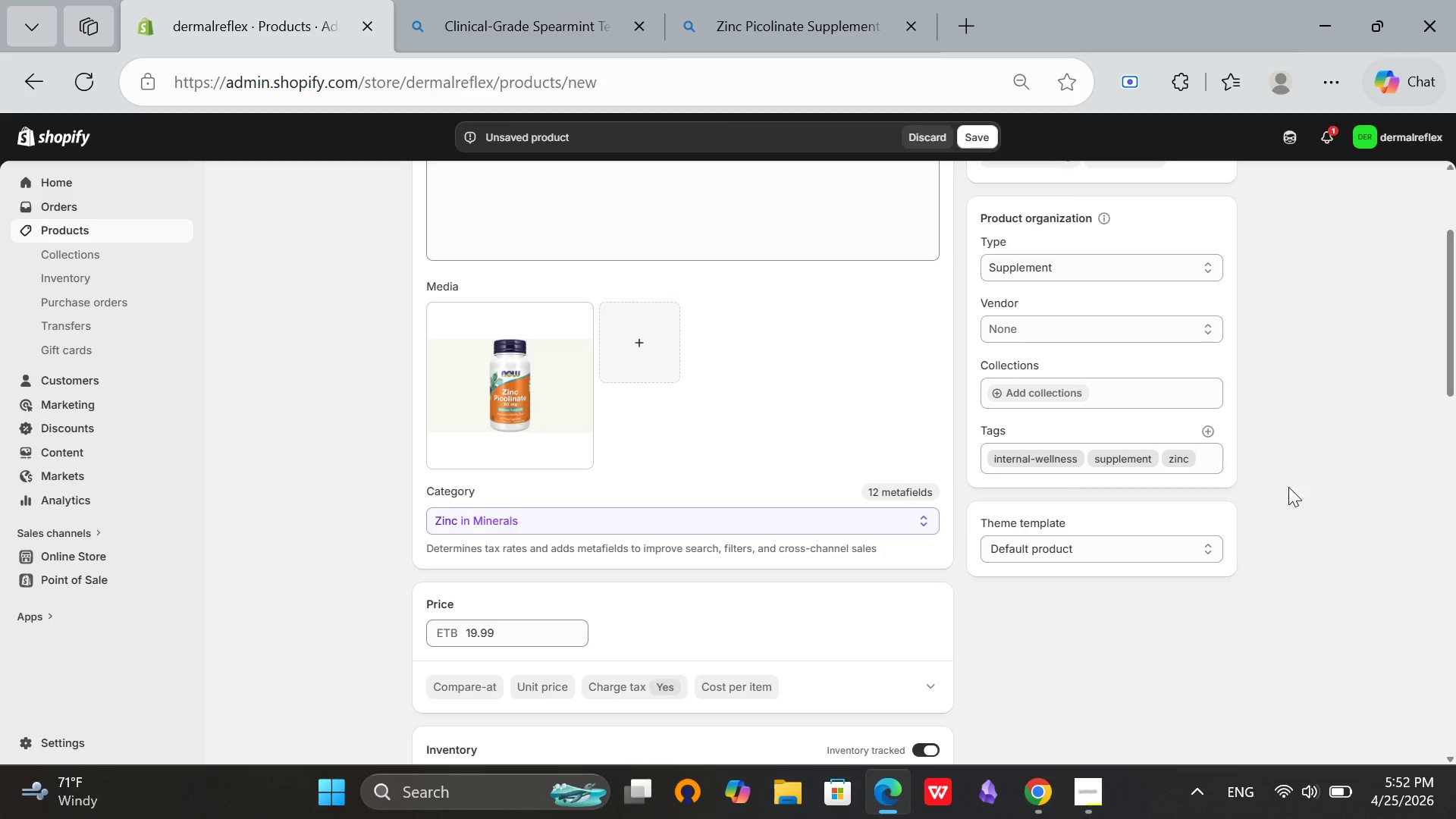 
left_click([1206, 429])
 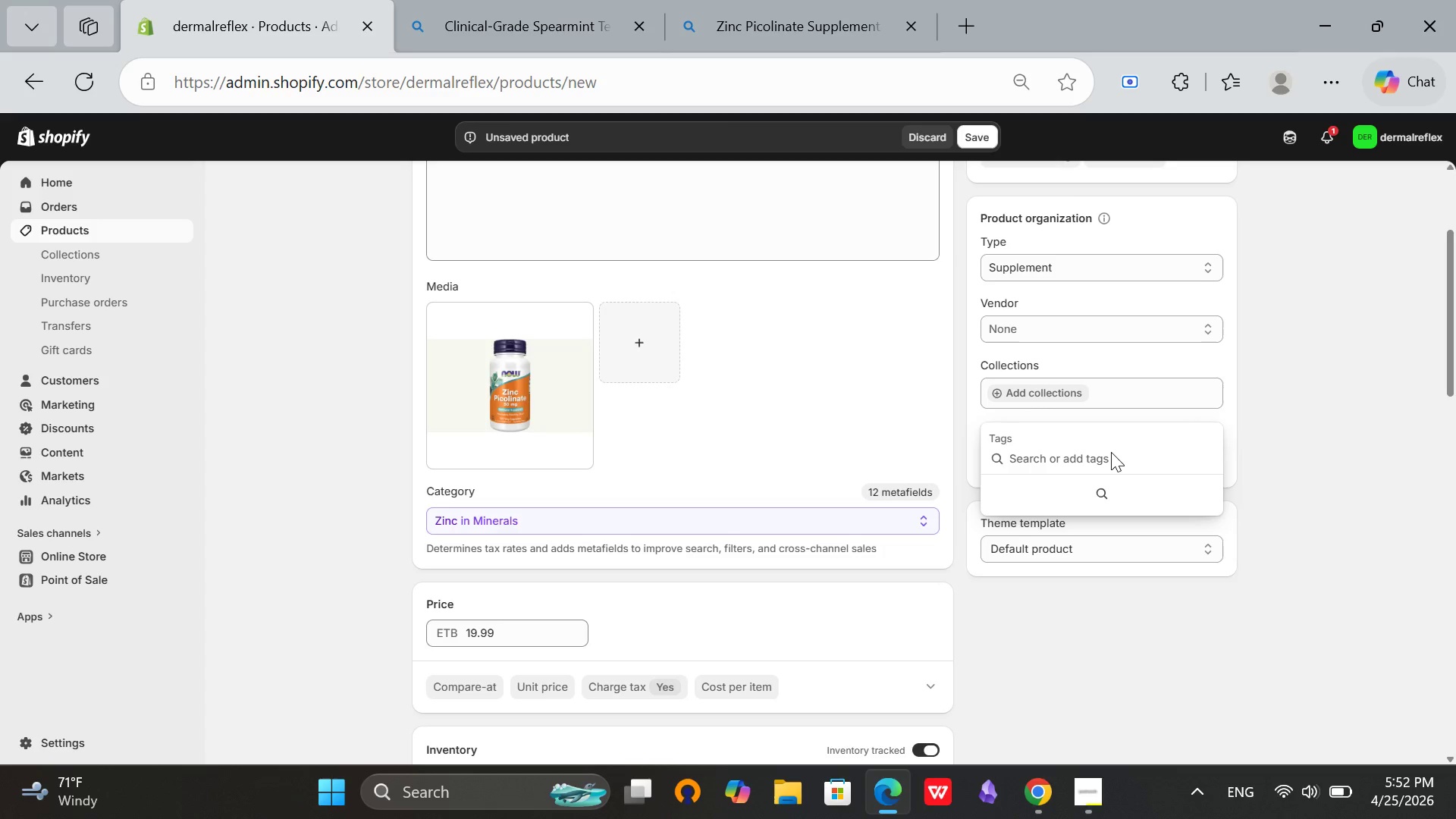 
type(anti-infla)
 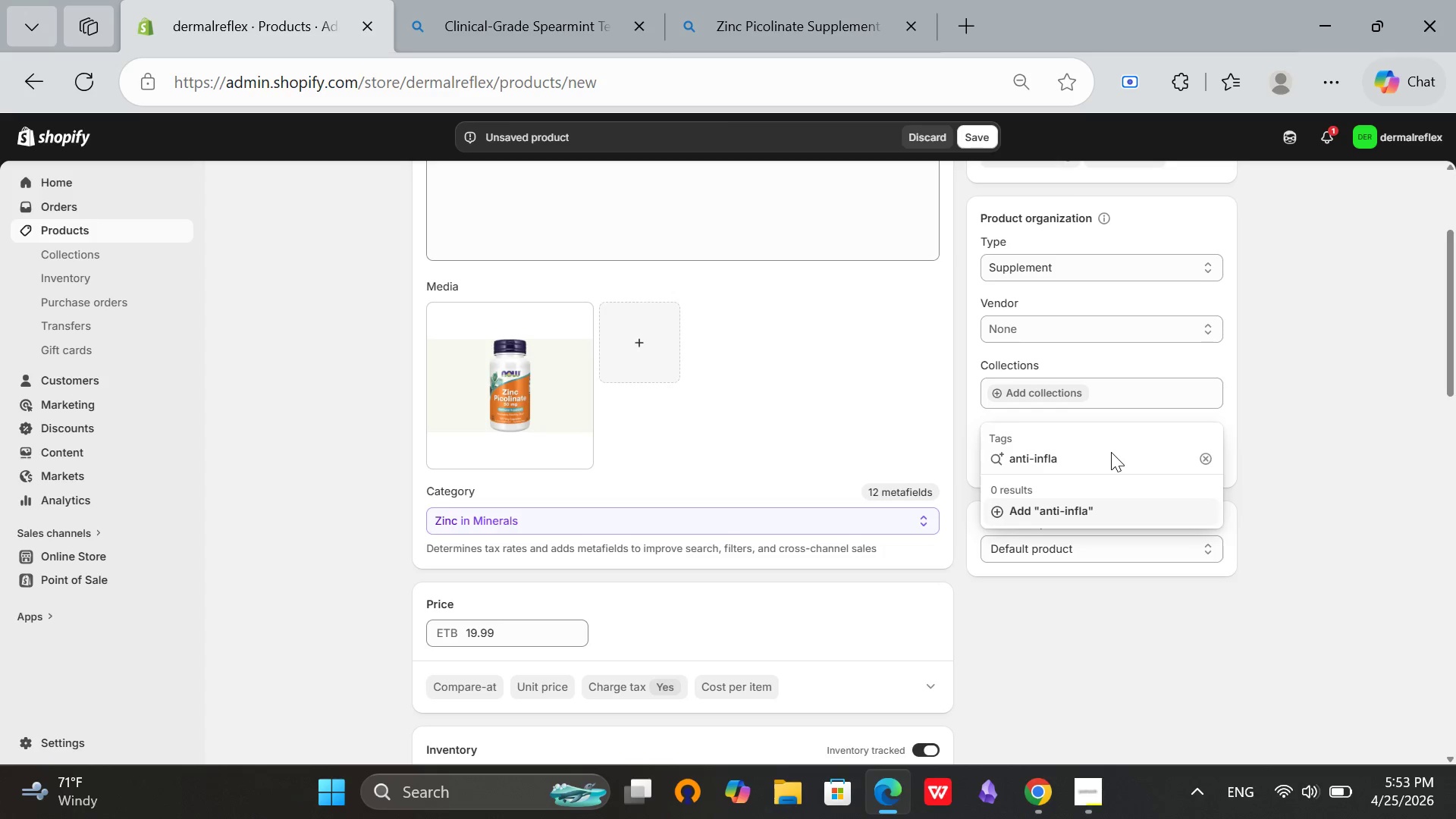 
type(mmatory)
 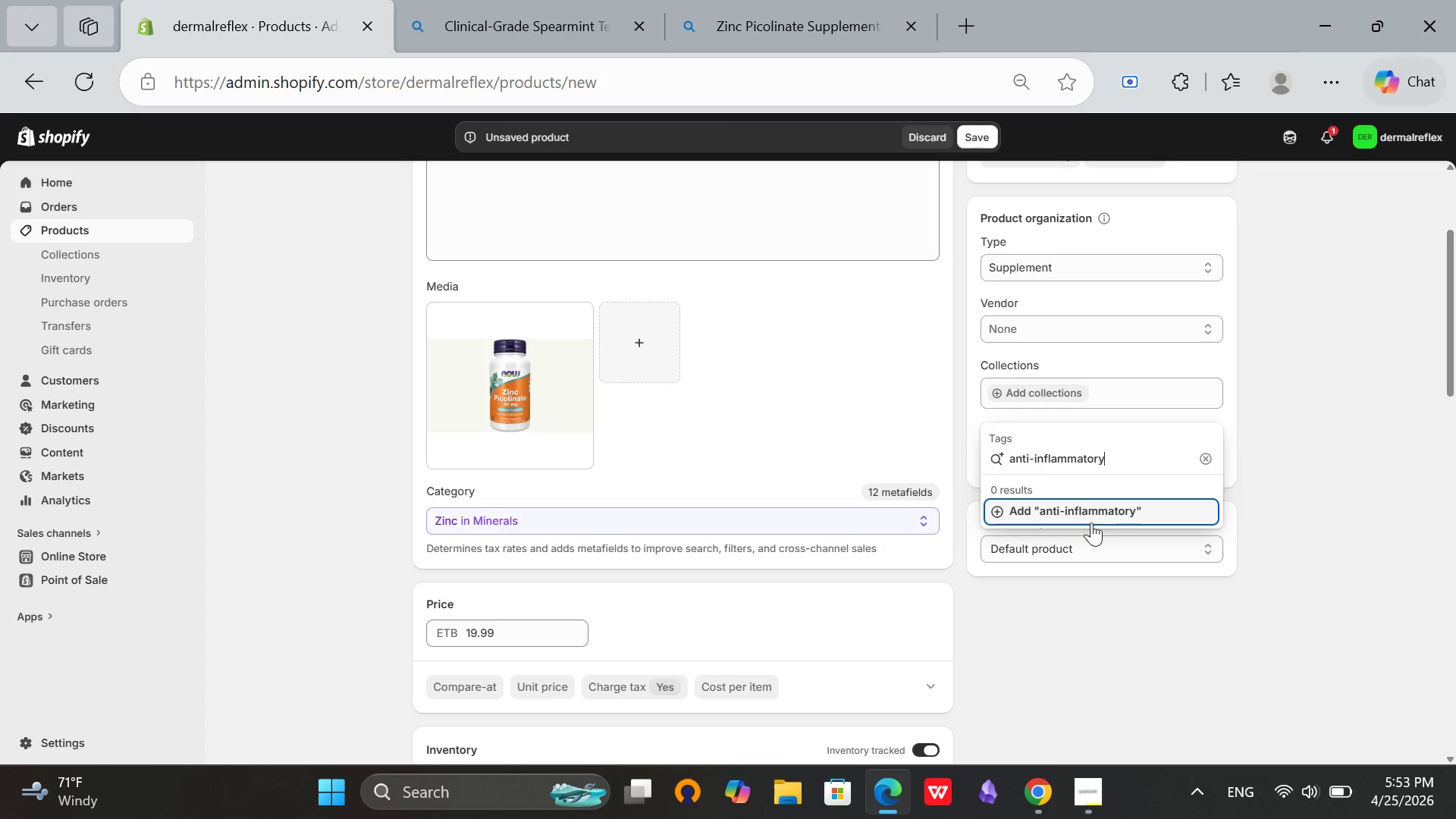 
left_click([1091, 522])
 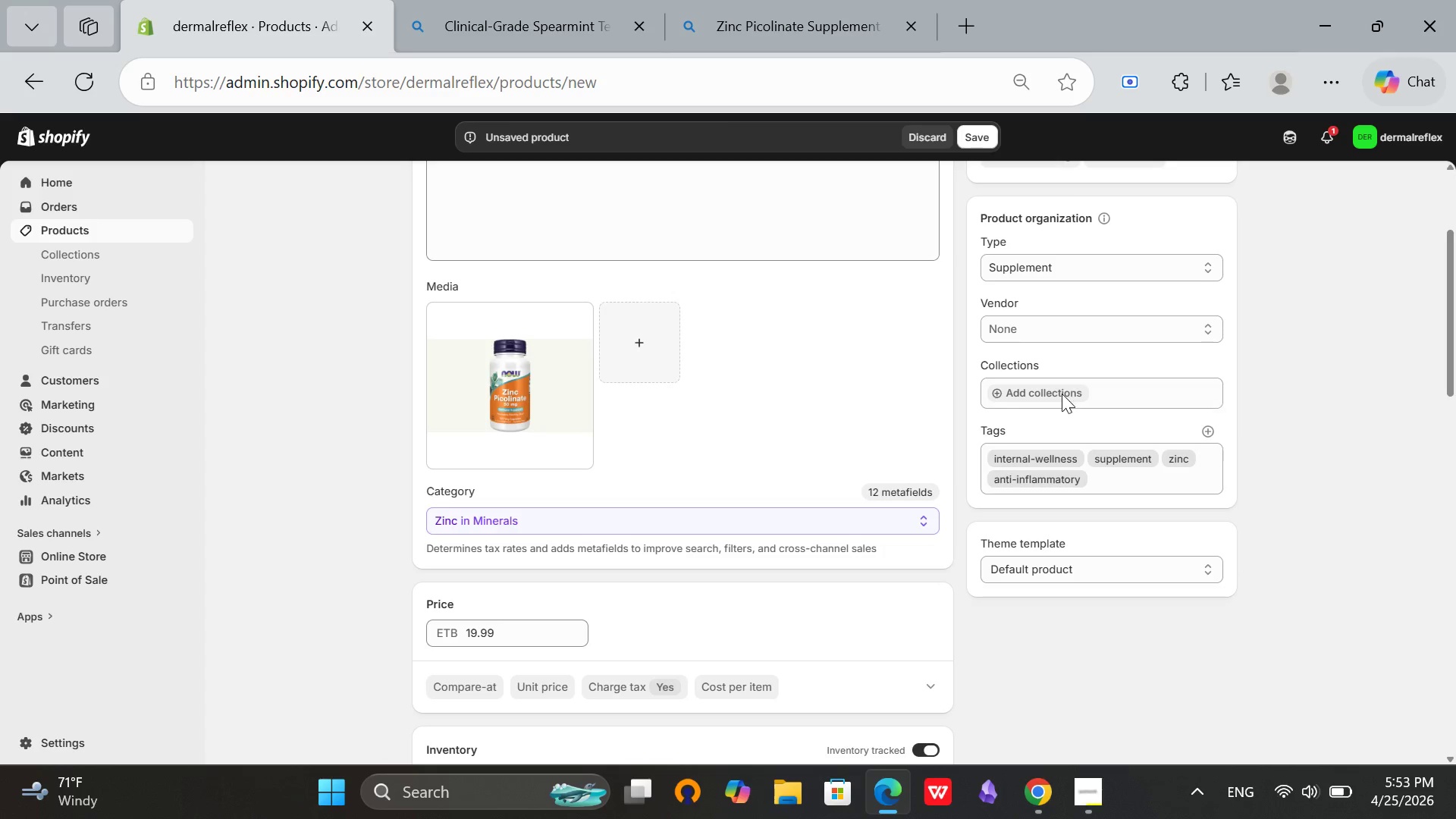 
scroll: coordinate [989, 394], scroll_direction: up, amount: 2.0
 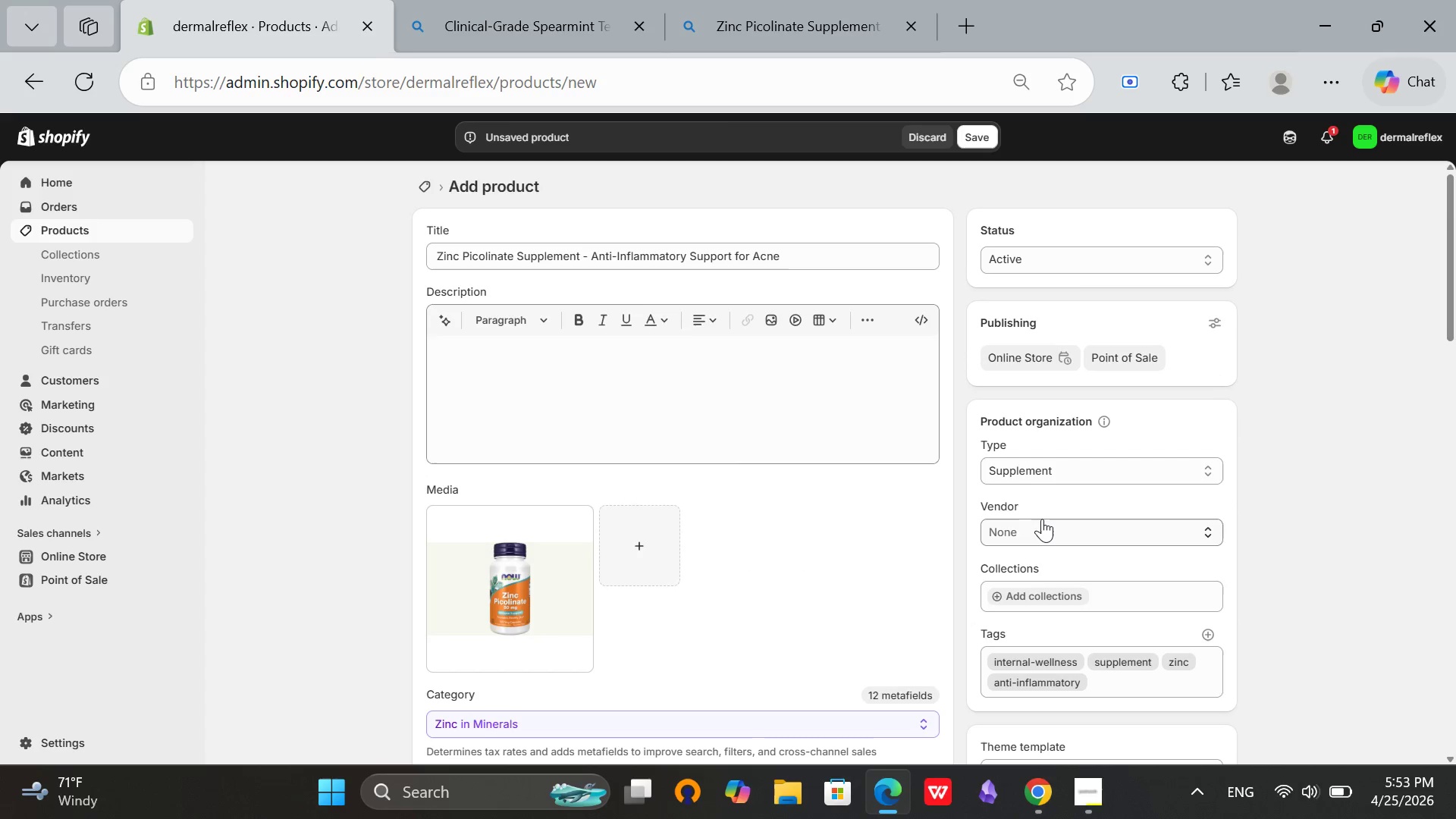 
left_click([1042, 518])
 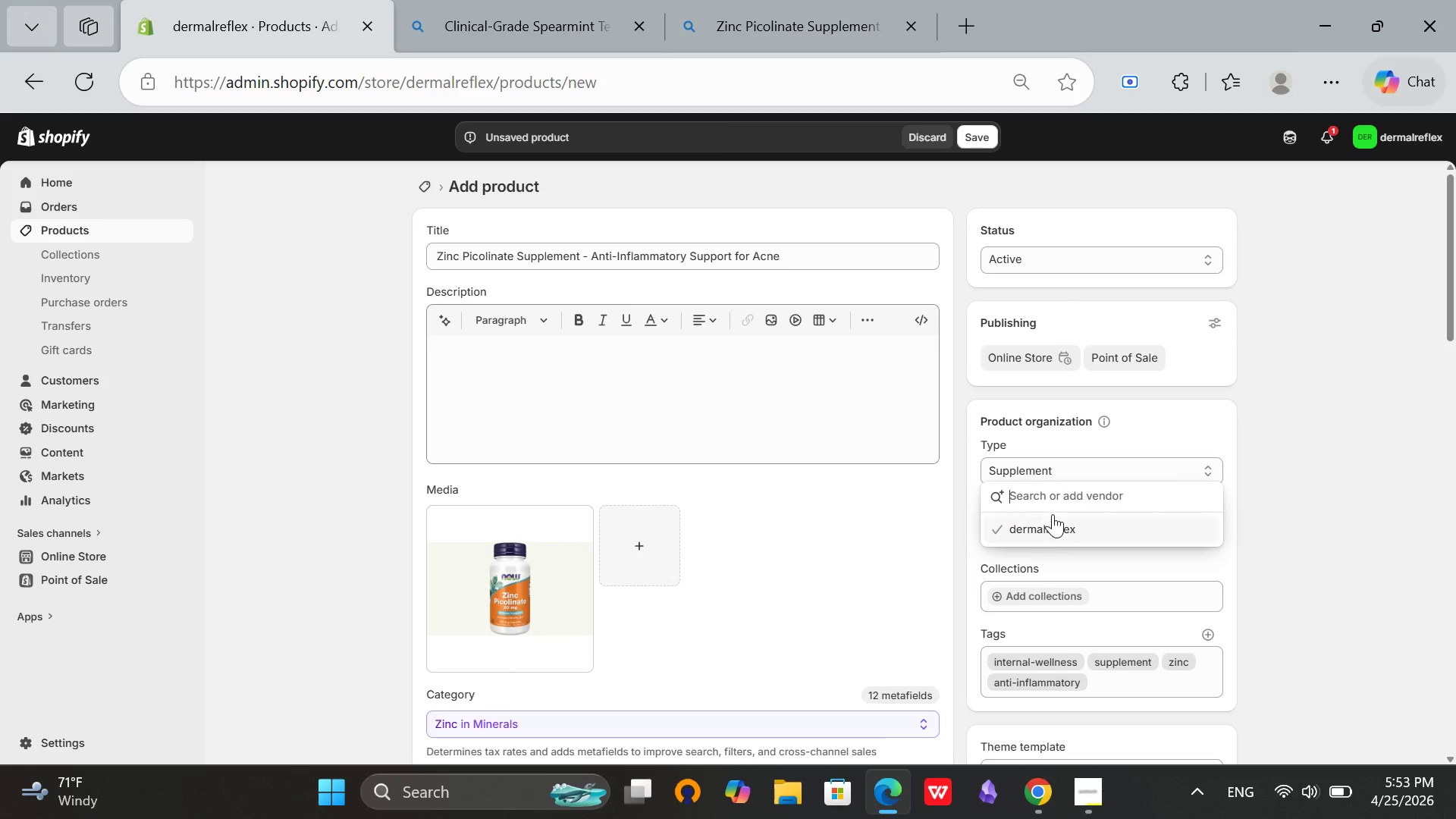 
left_click([1053, 514])
 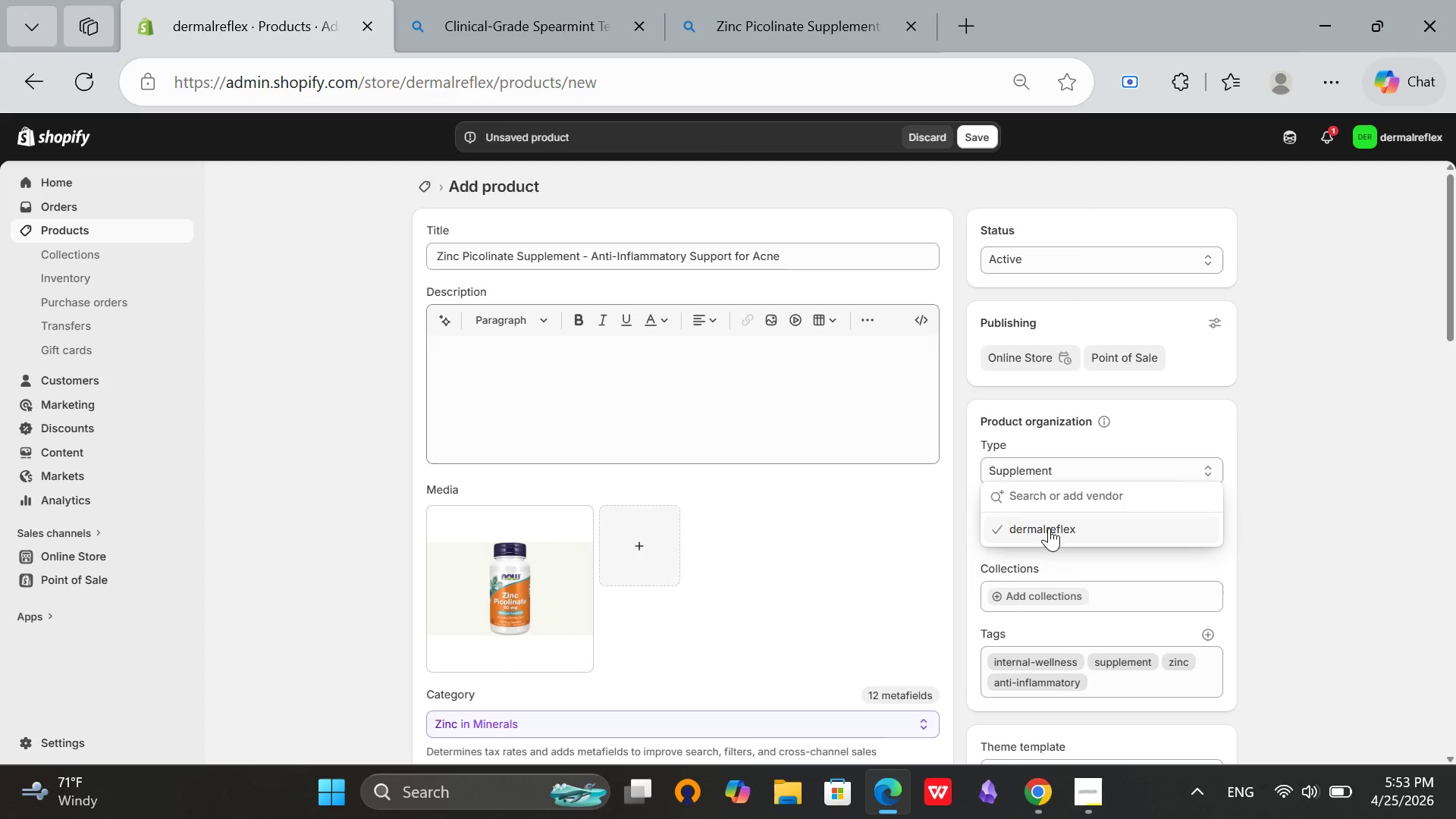 
left_click([1049, 528])
 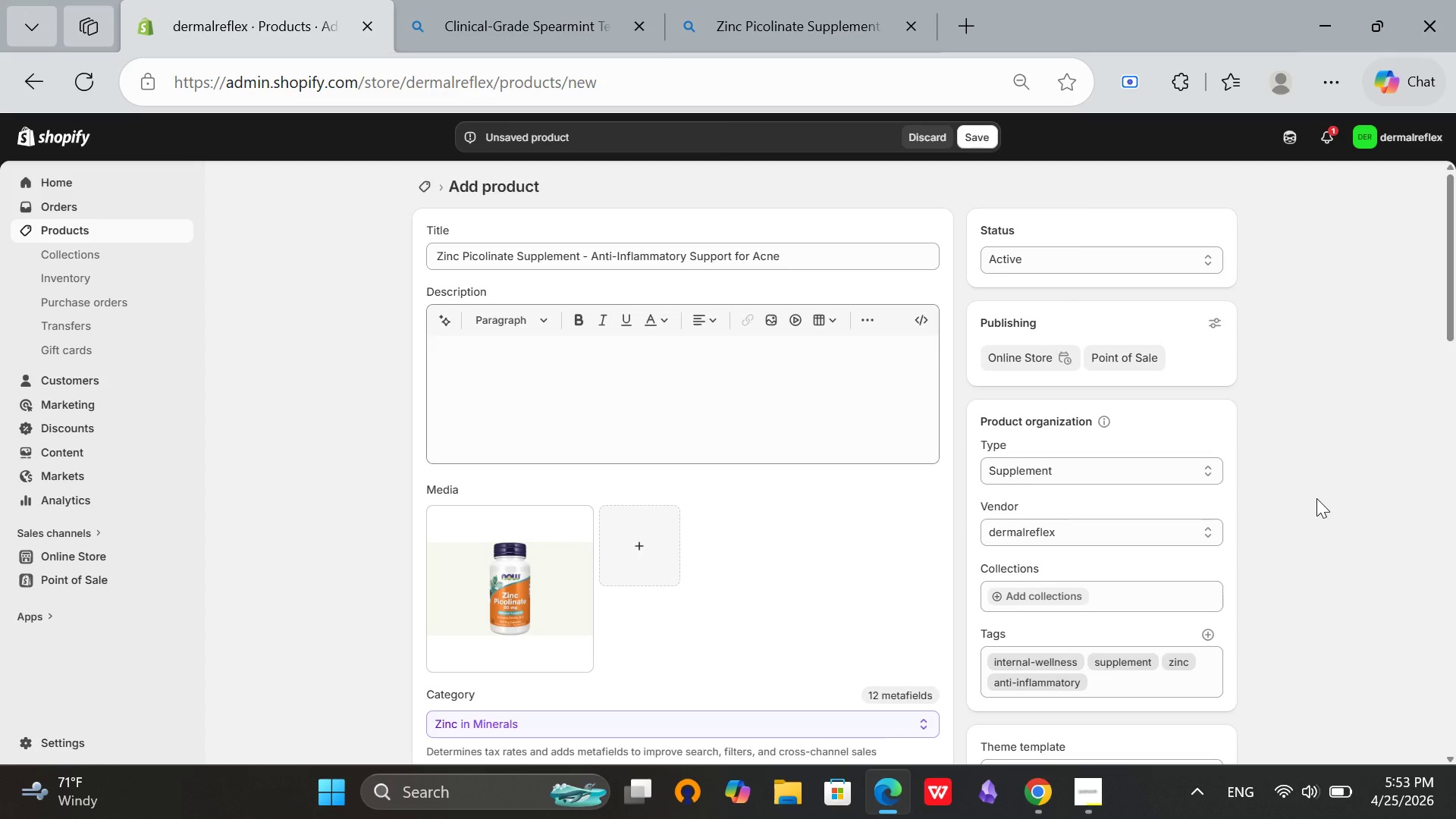 
scroll: coordinate [1316, 498], scroll_direction: up, amount: 2.0
 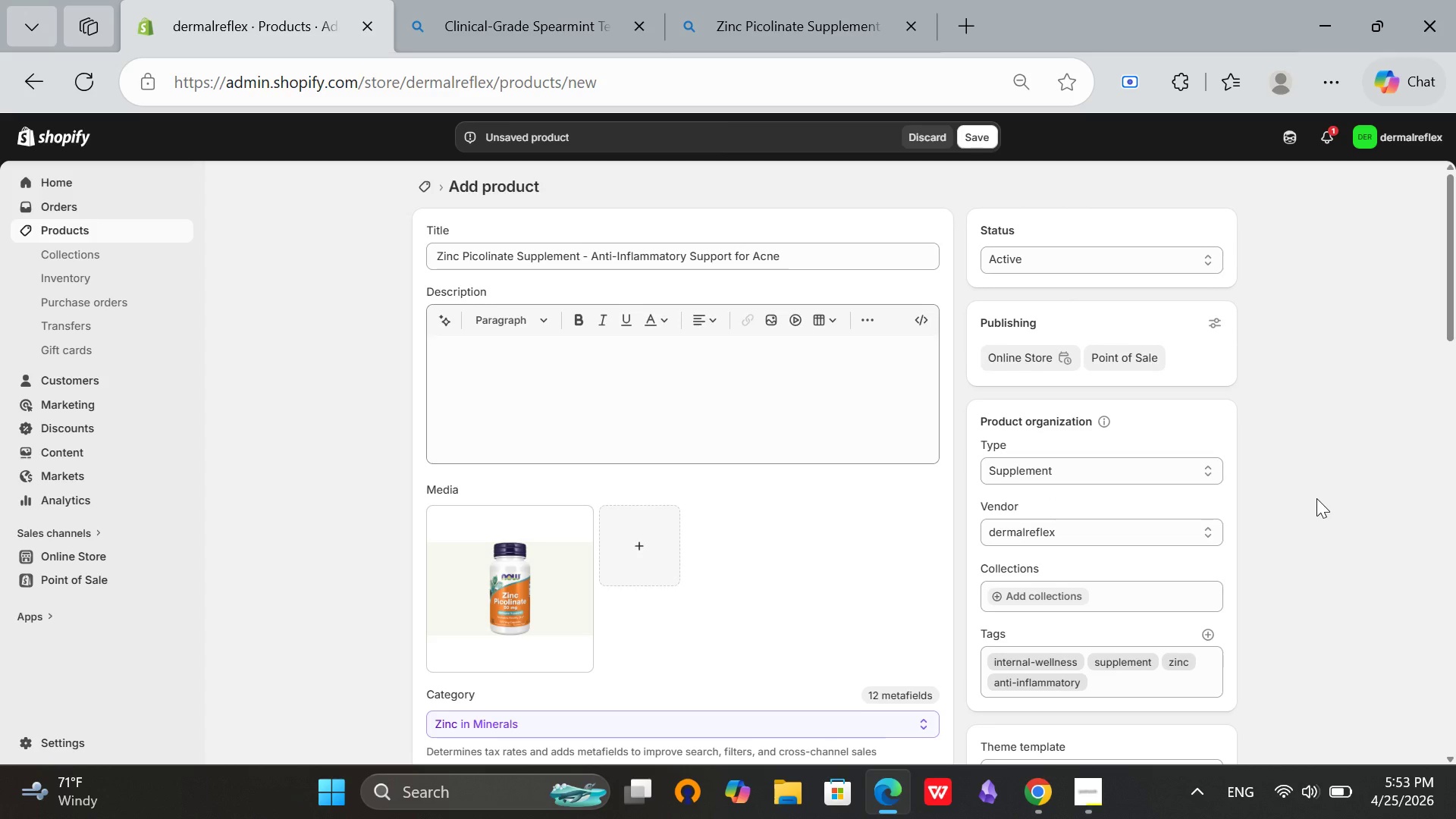 
scroll: coordinate [1316, 498], scroll_direction: down, amount: 3.0
 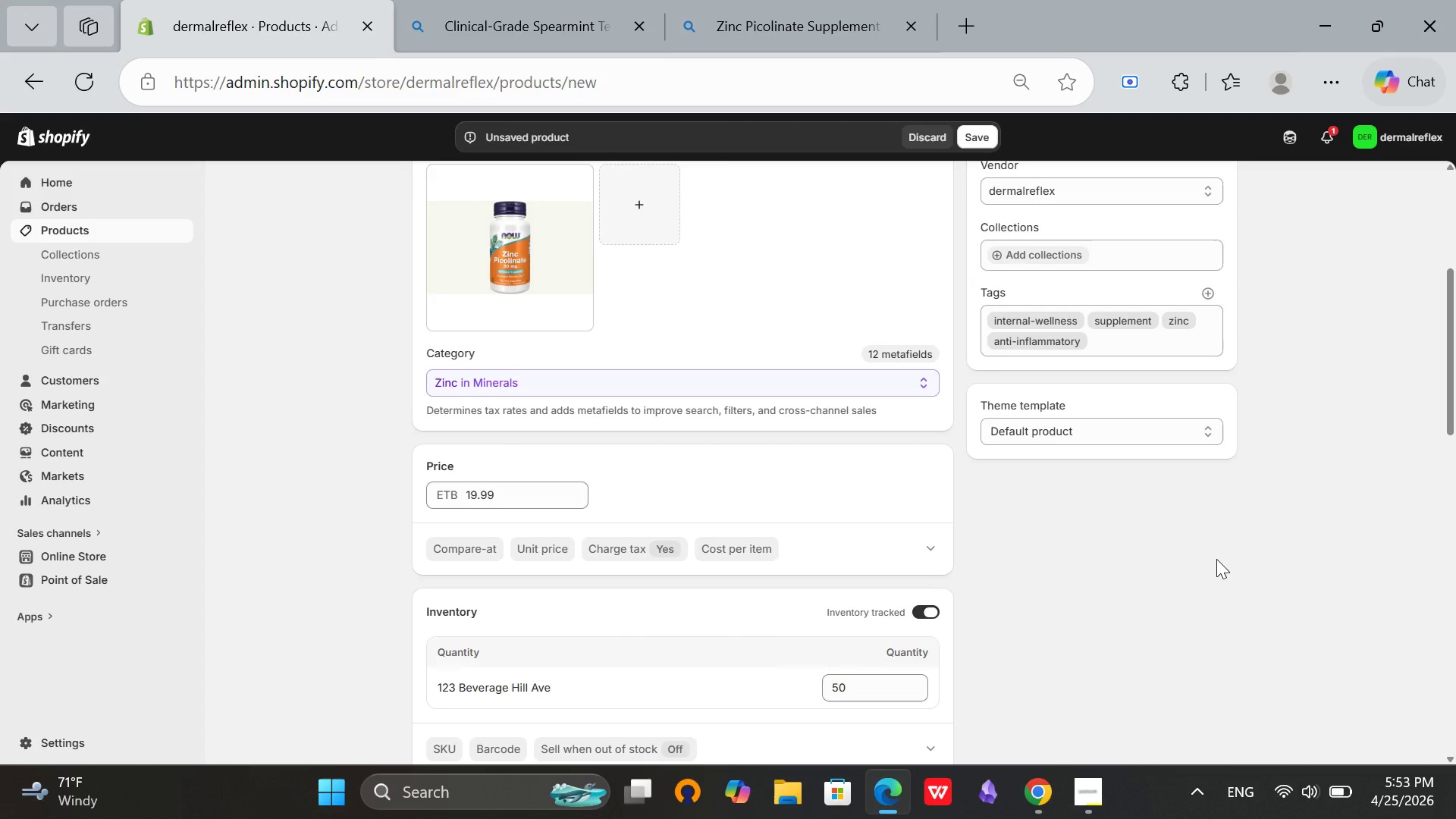 
wait(8.81)
 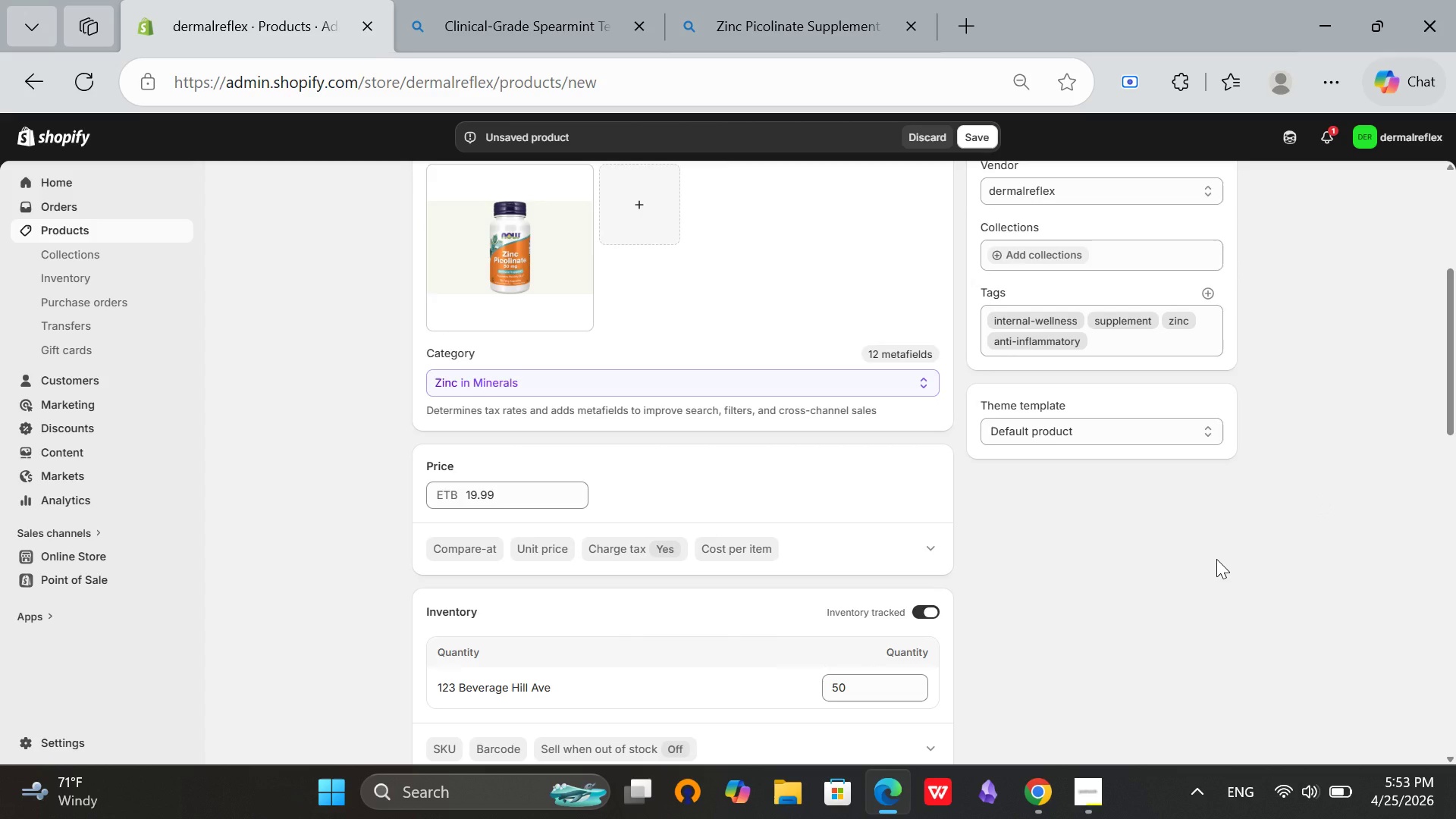 
scroll: coordinate [604, 500], scroll_direction: down, amount: 11.0
 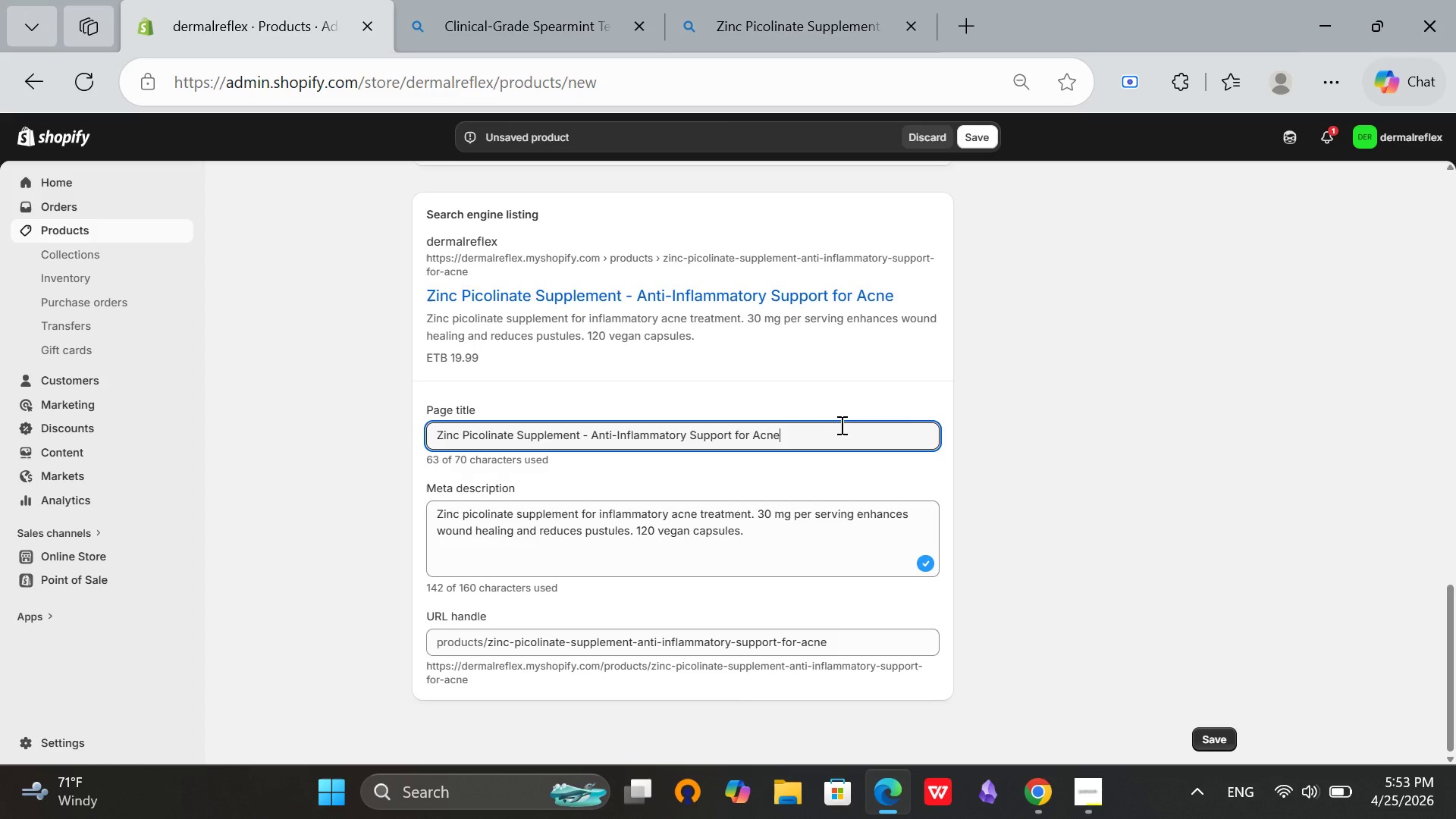 
key(Space)
 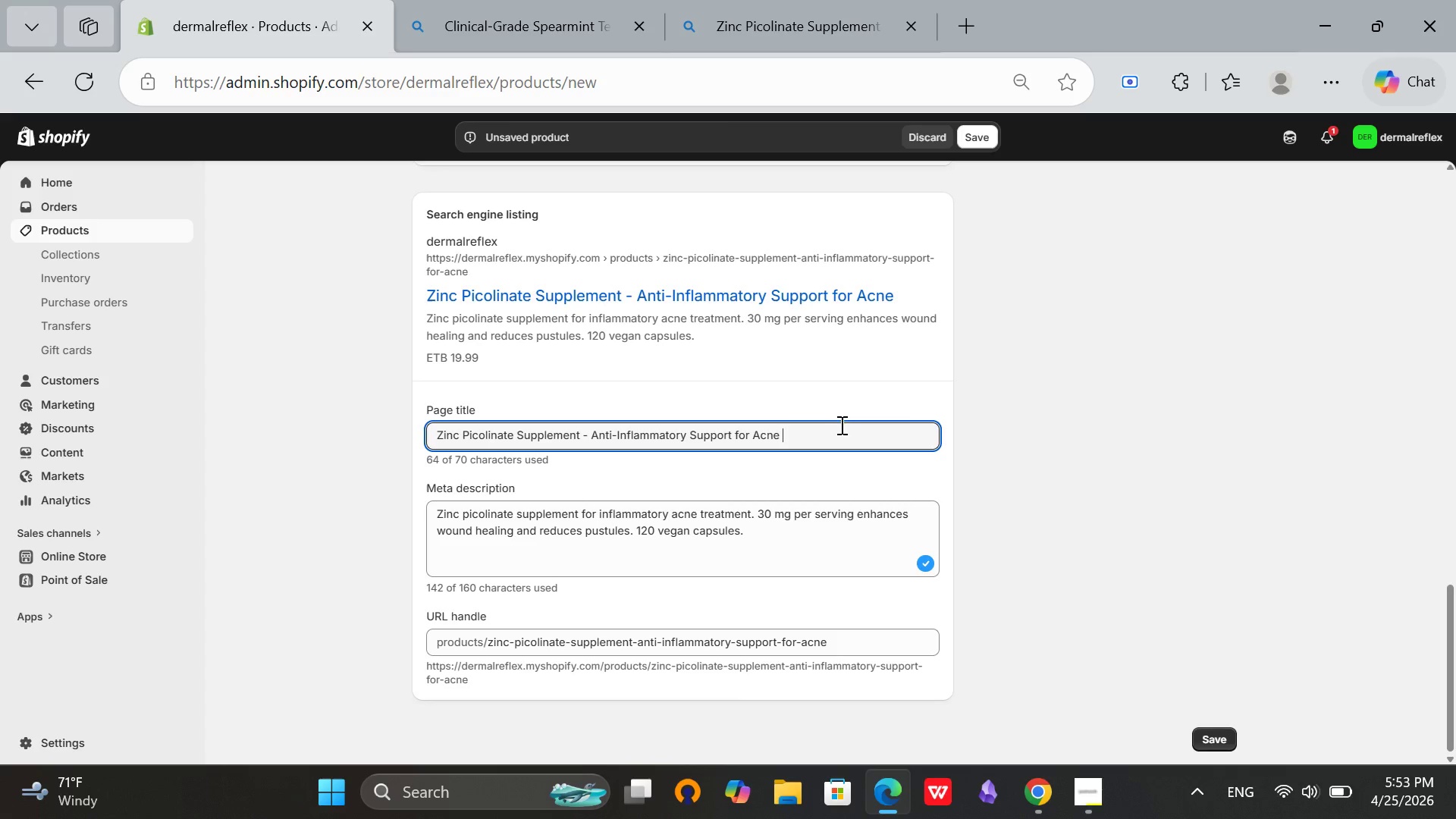 
key(CapsLock)
 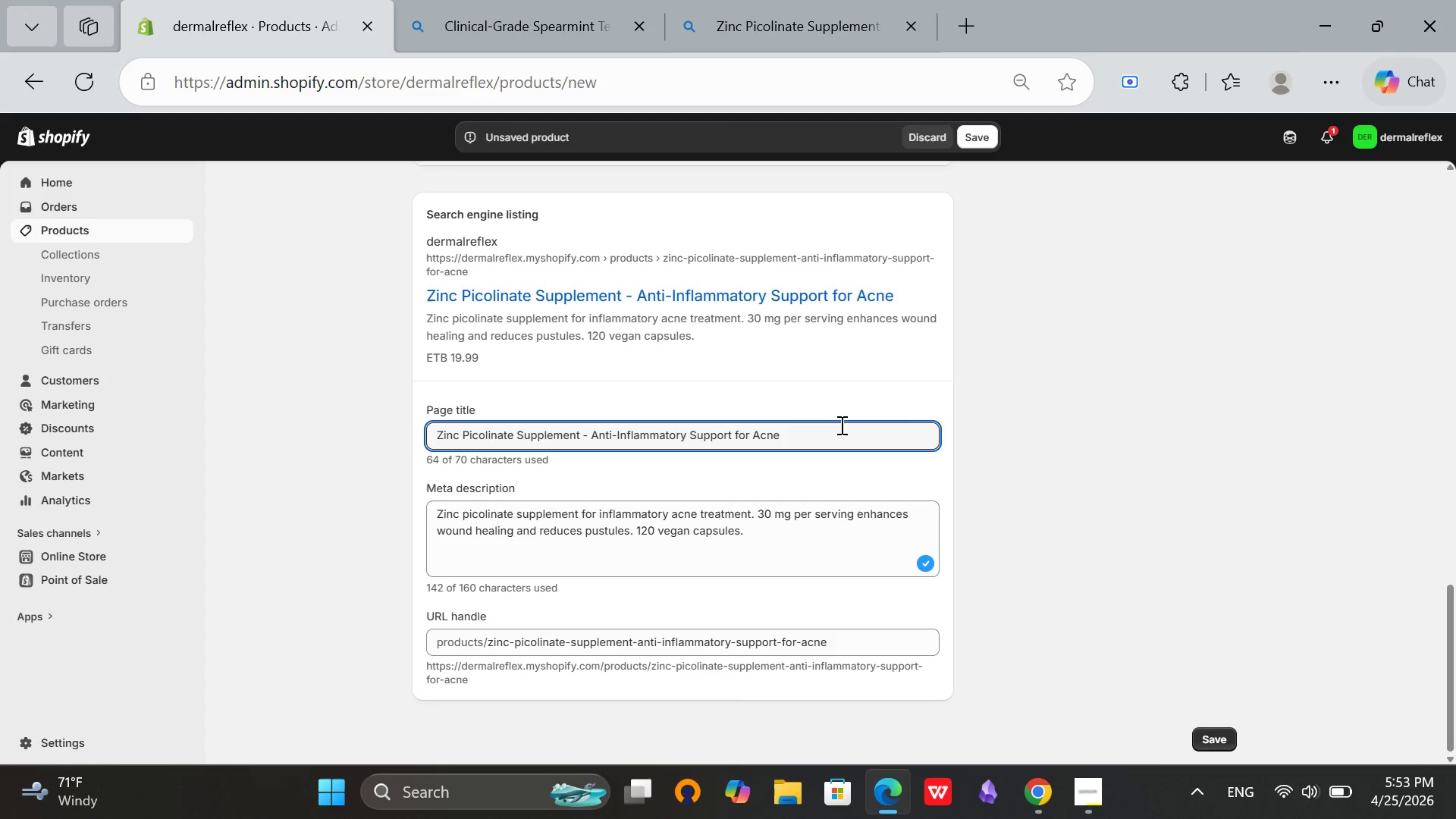 
key(S)
 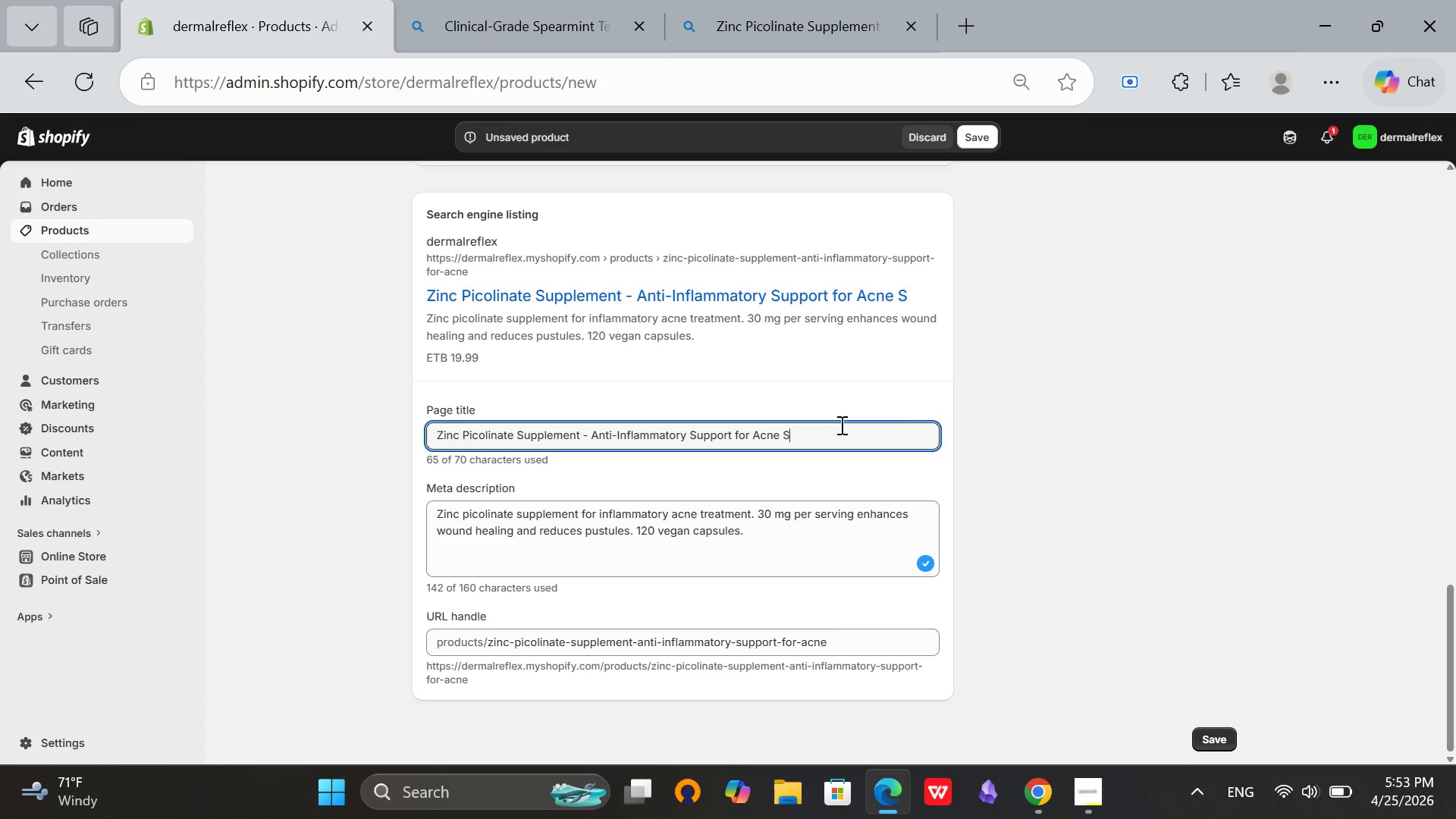 
key(CapsLock)
 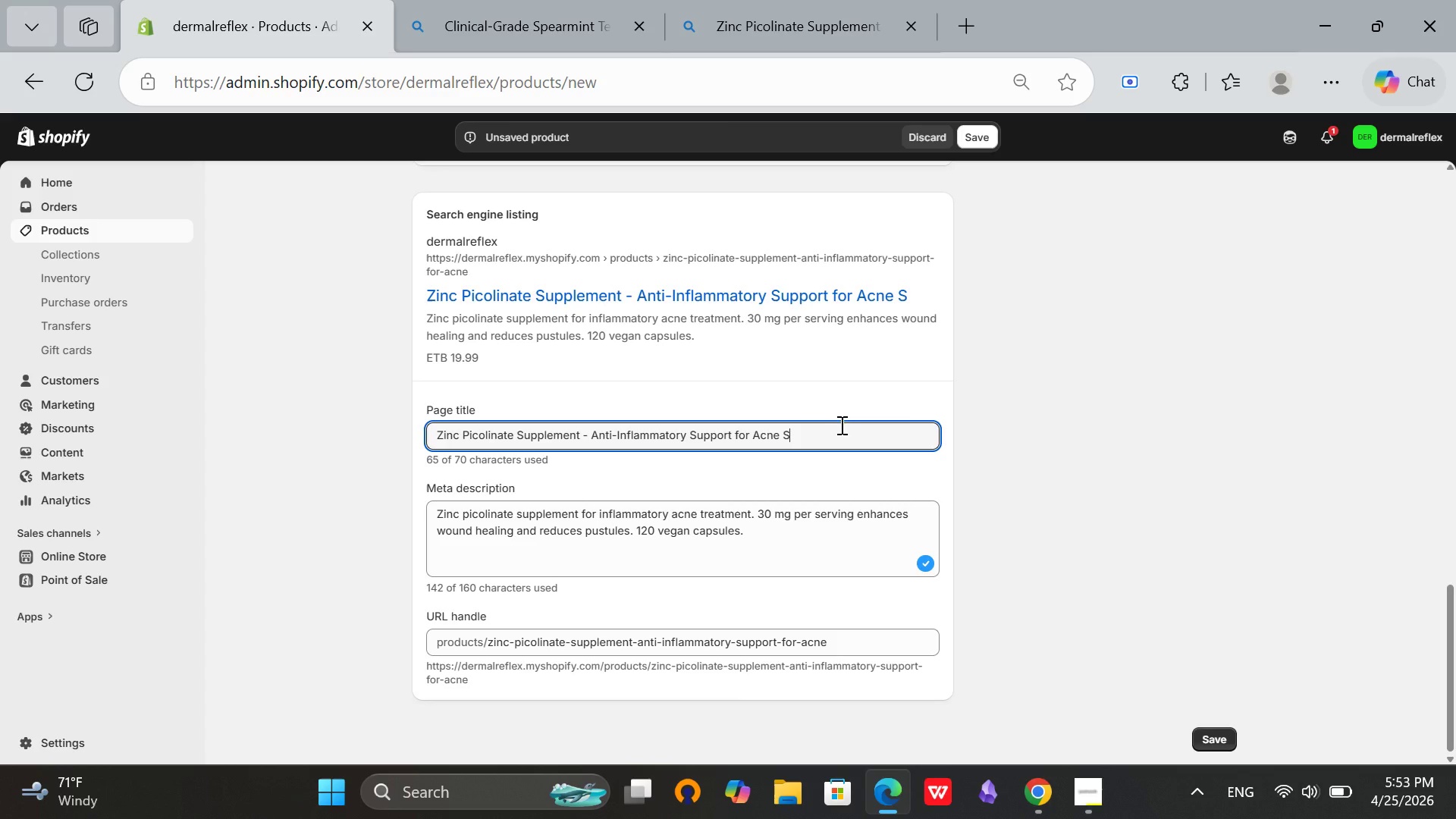 
key(U)
 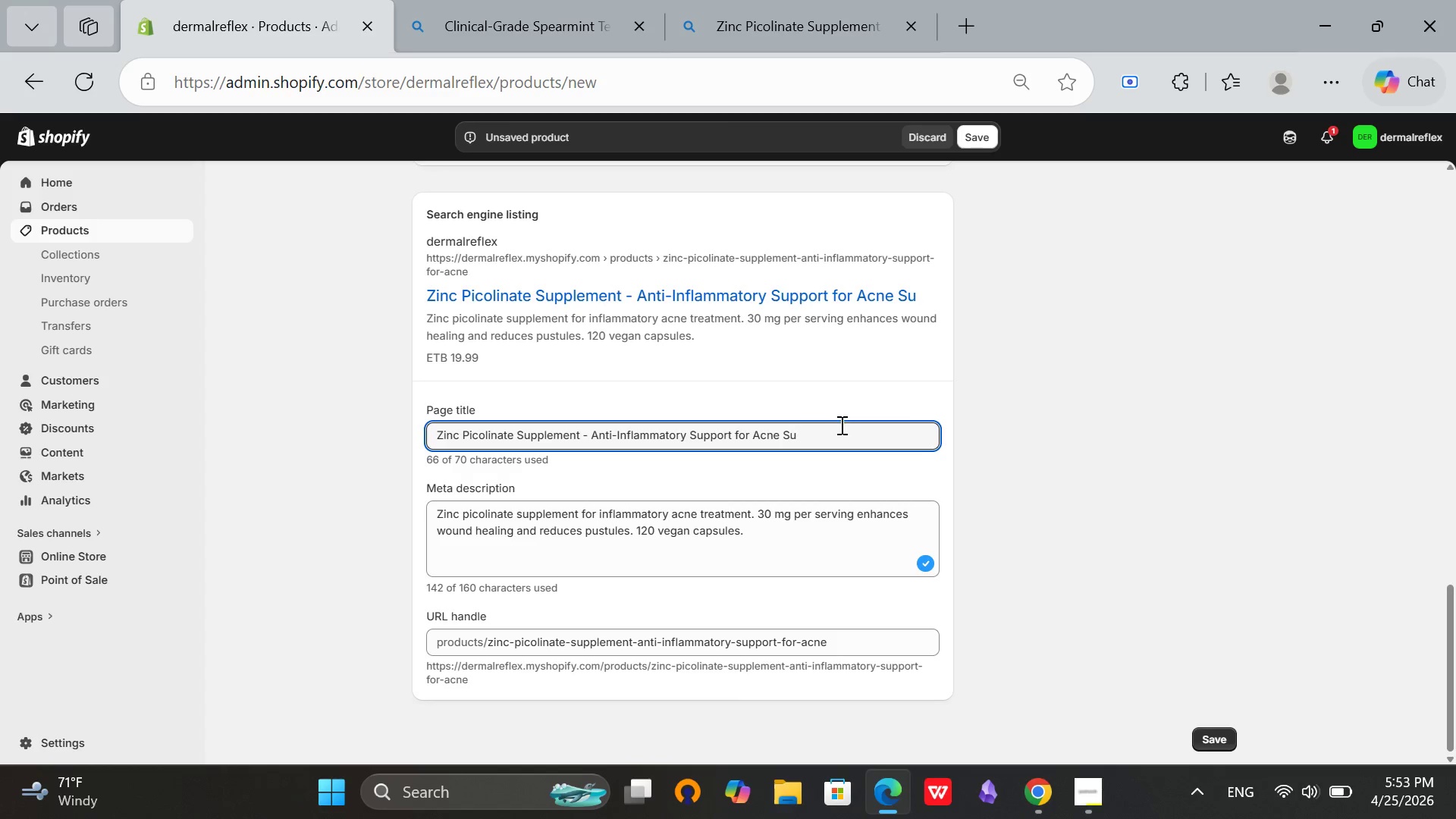 
wait(15.12)
 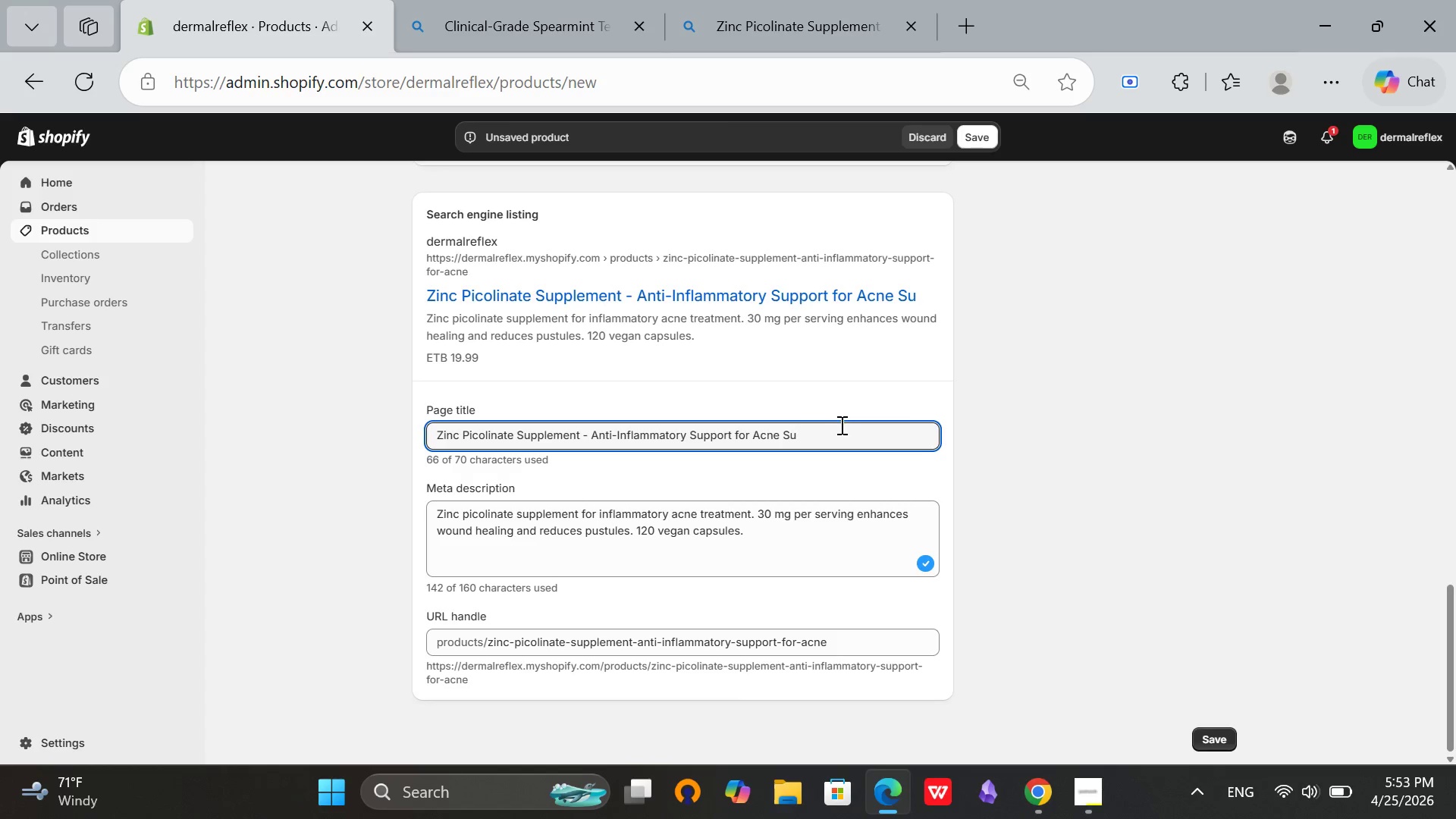 
type(pport)
 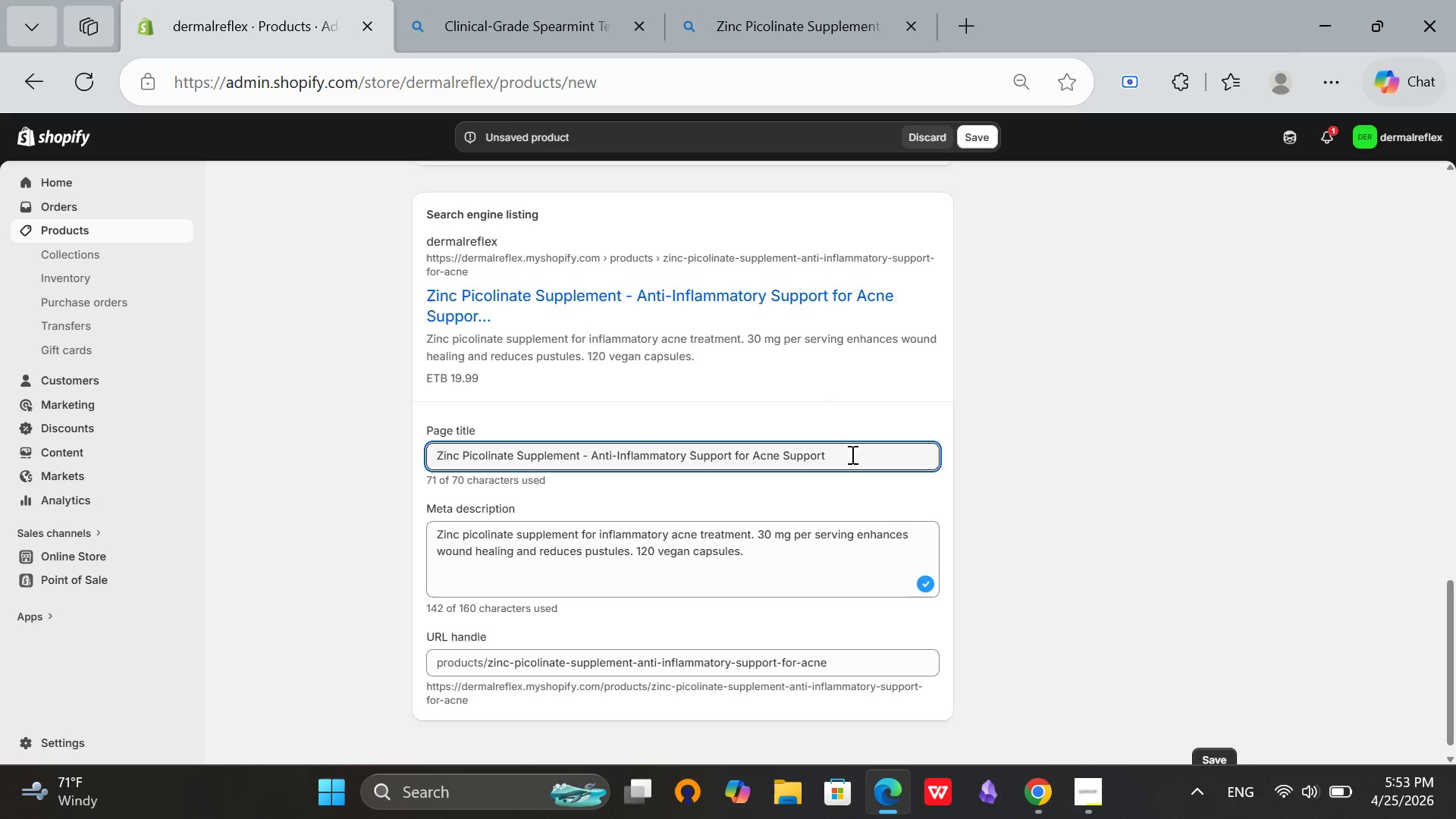 
hold_key(key=Backspace, duration=0.8)
 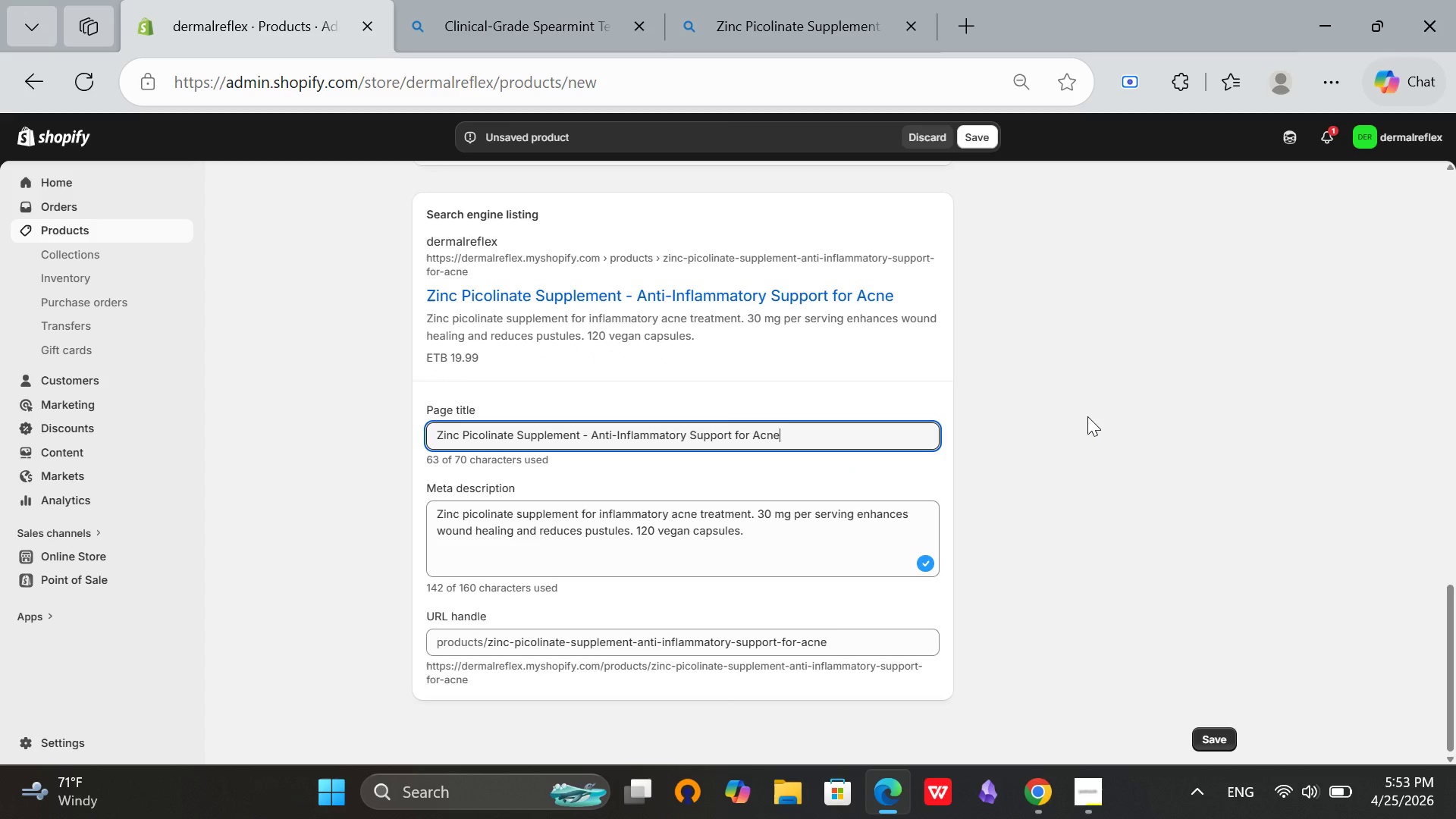 
left_click([1087, 416])
 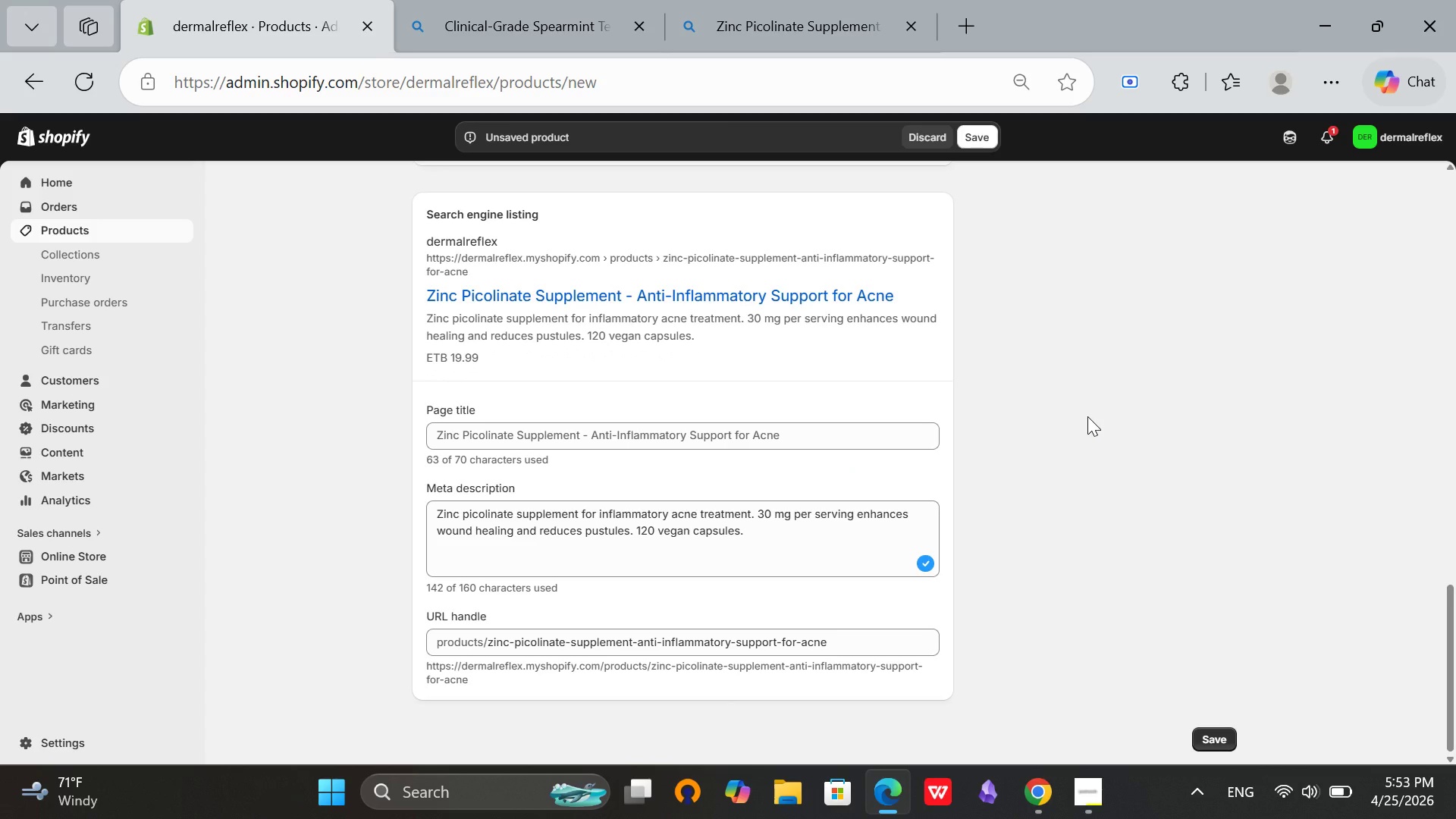 
scroll: coordinate [1087, 416], scroll_direction: up, amount: 3.0
 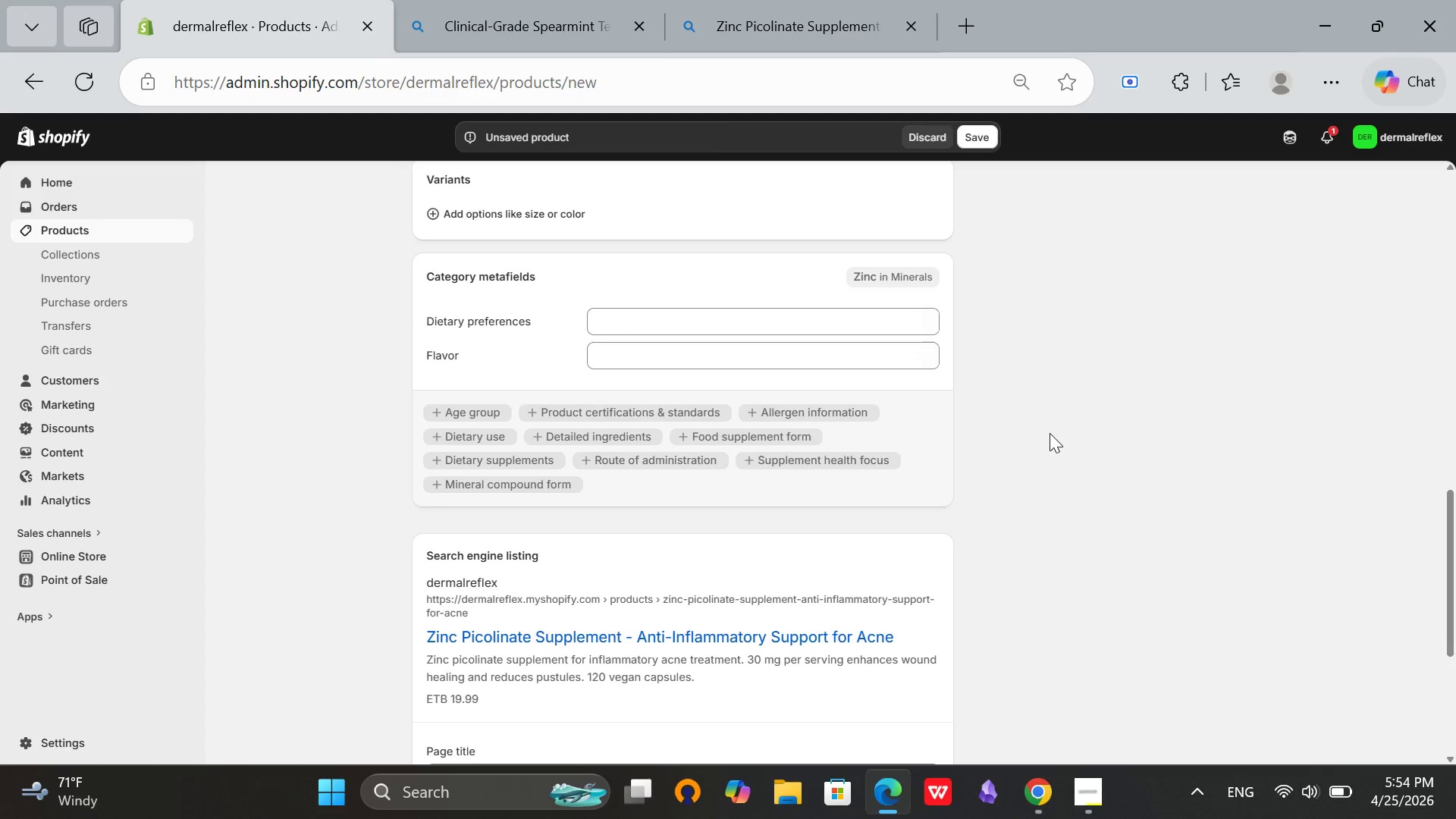 
scroll: coordinate [1050, 433], scroll_direction: down, amount: 6.0
 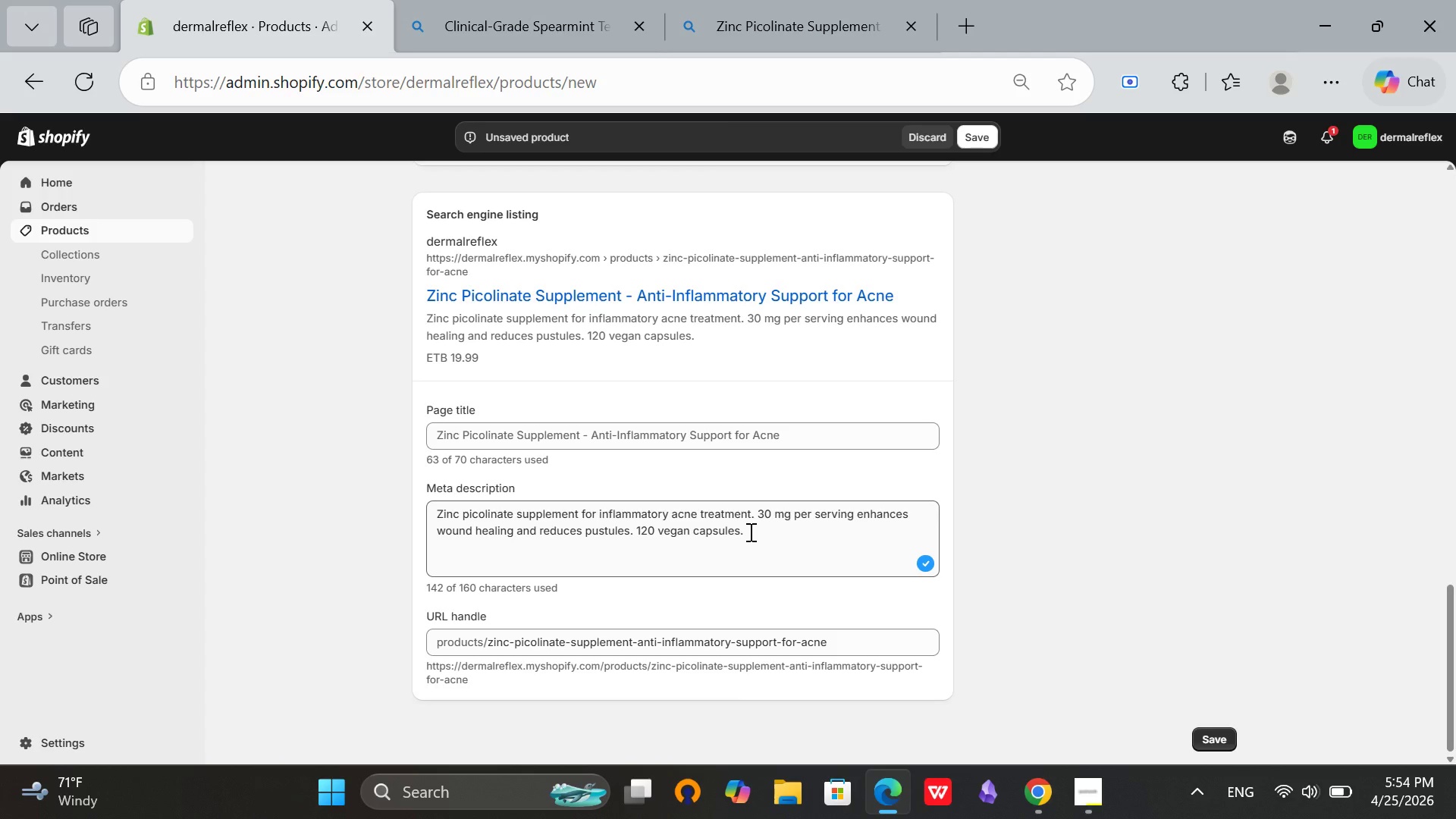 
left_click([749, 532])
 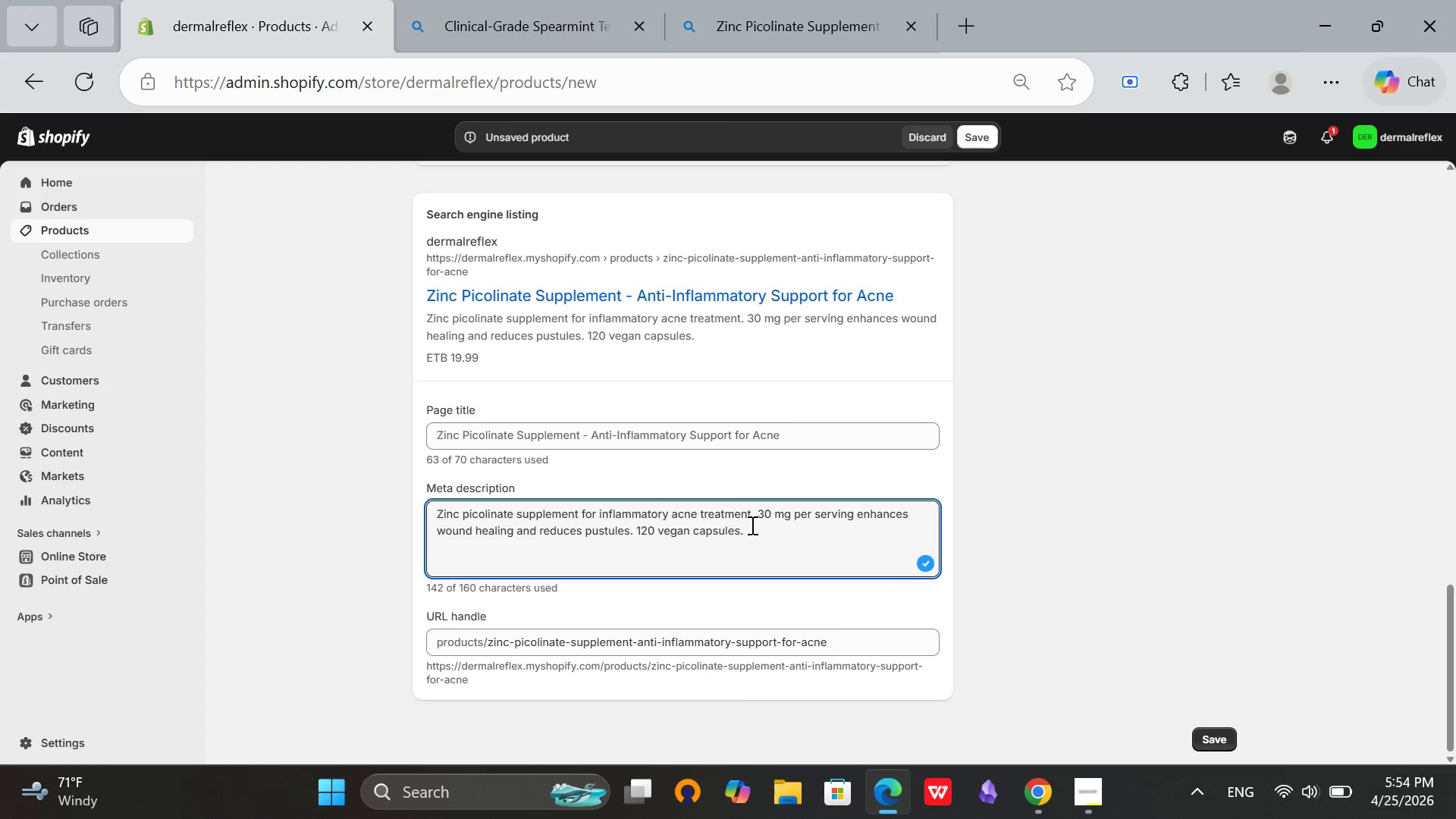 
wait(5.33)
 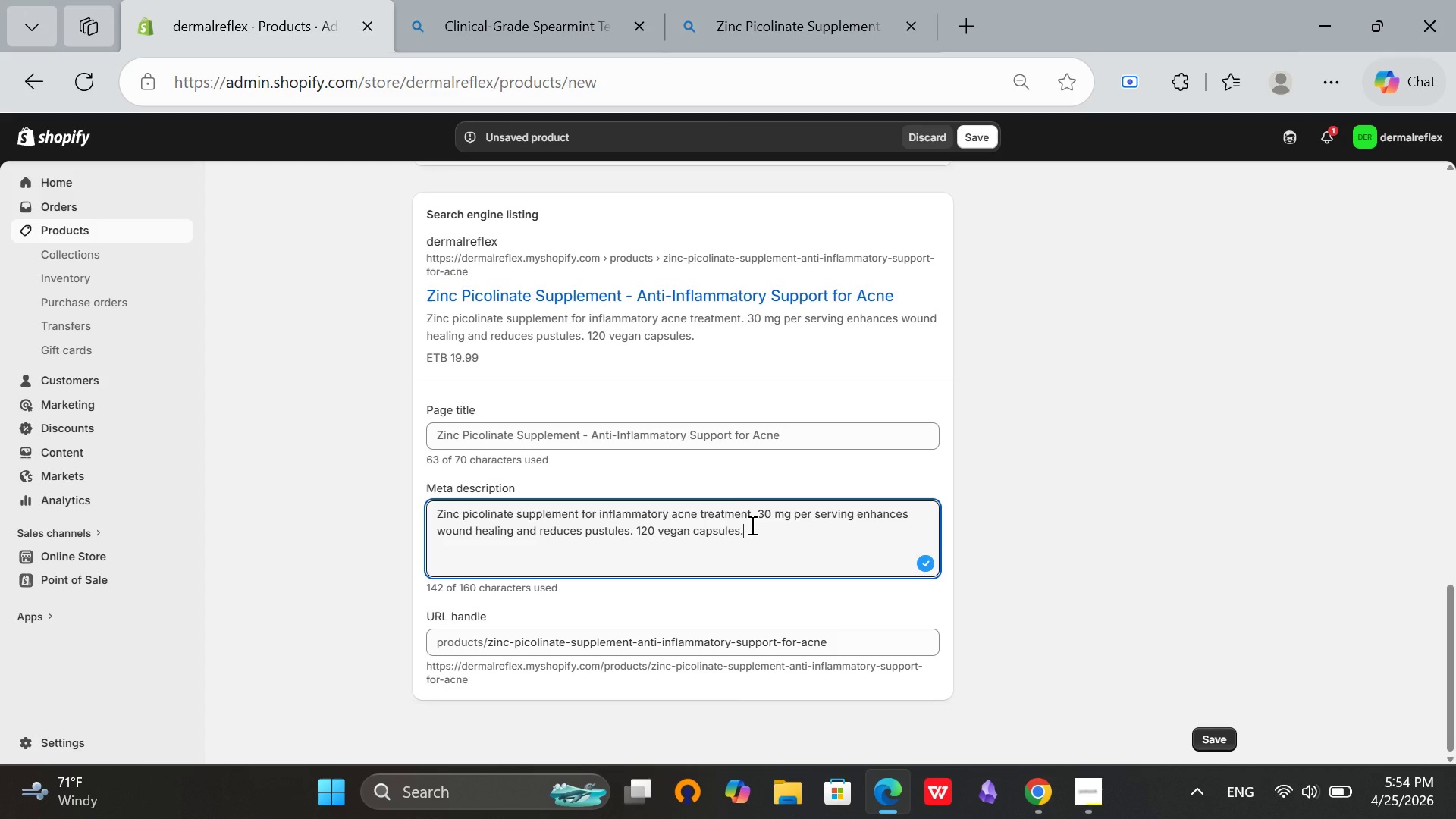 
scroll: coordinate [814, 519], scroll_direction: up, amount: 10.0
 